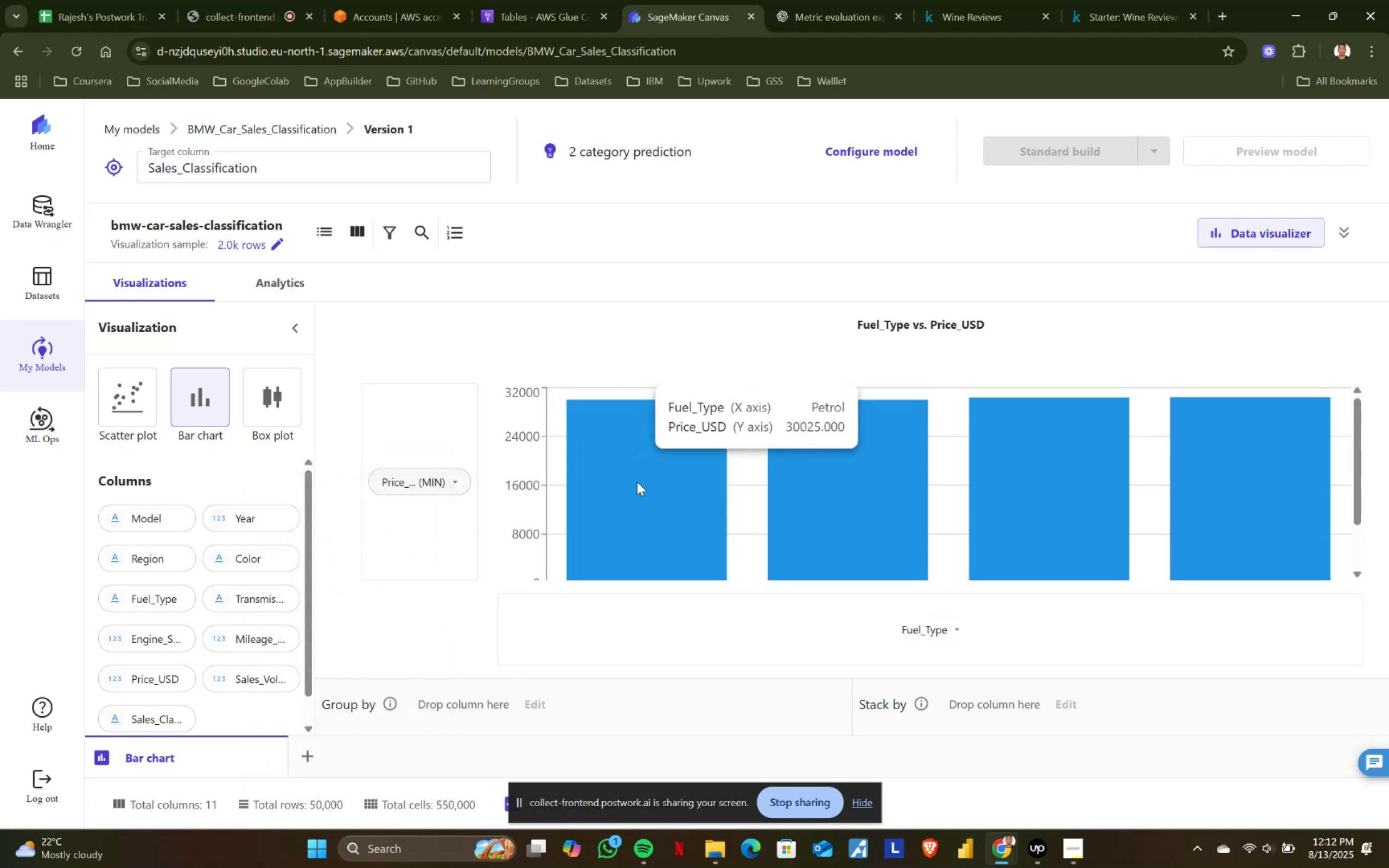 
scroll: coordinate [637, 482], scroll_direction: down, amount: 1.0
 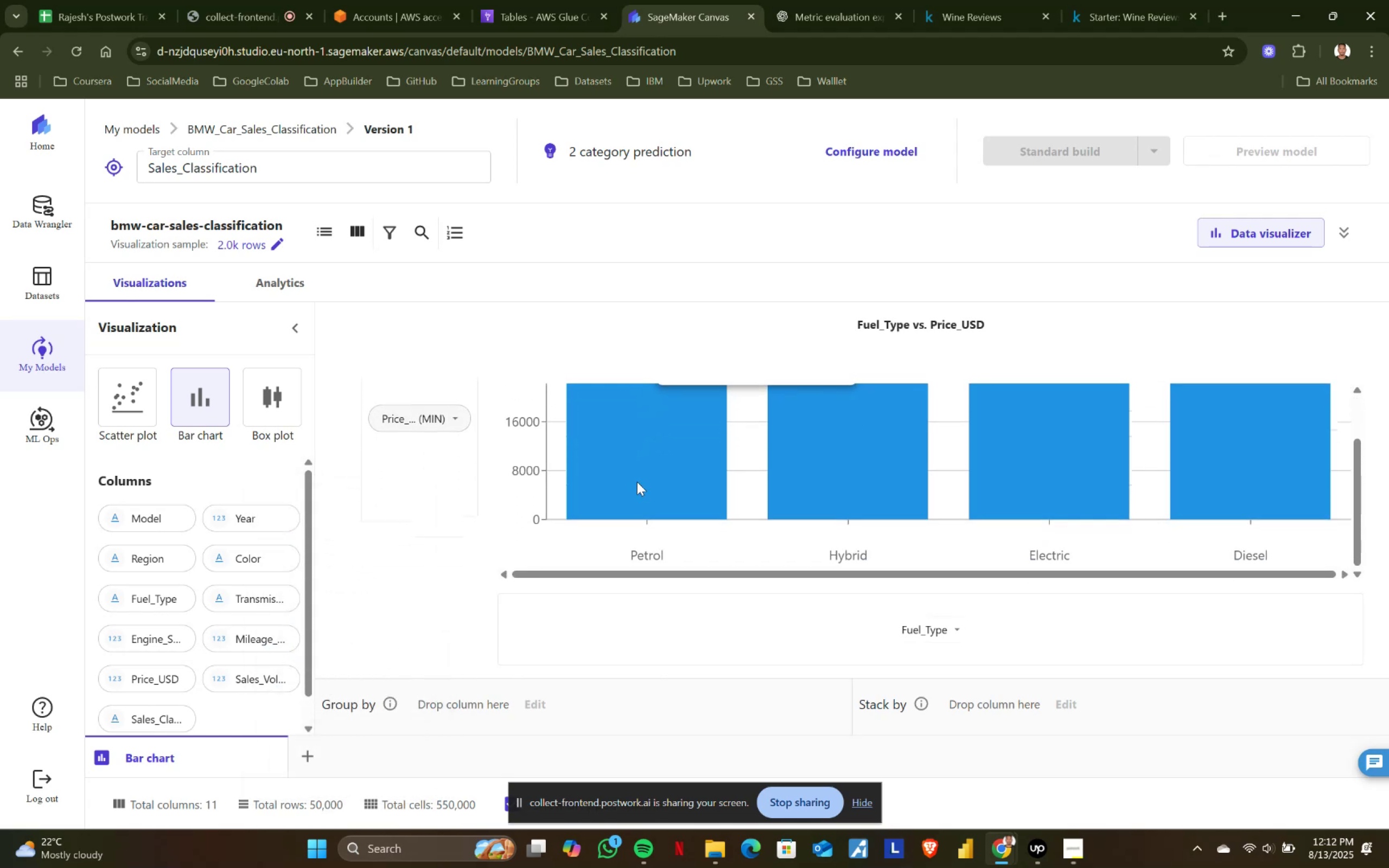 
scroll: coordinate [682, 474], scroll_direction: up, amount: 2.0
 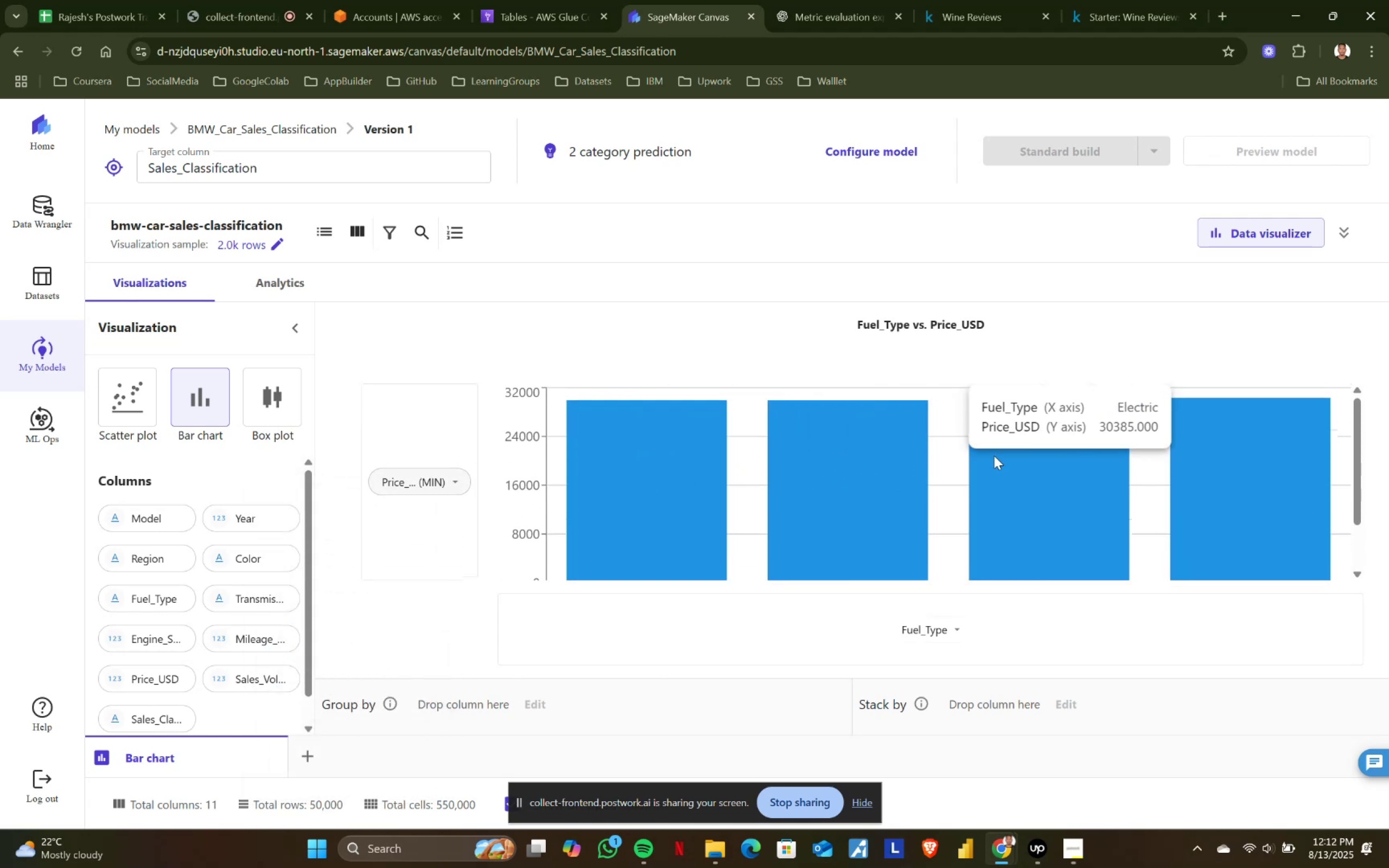 
scroll: coordinate [555, 558], scroll_direction: none, amount: 0.0
 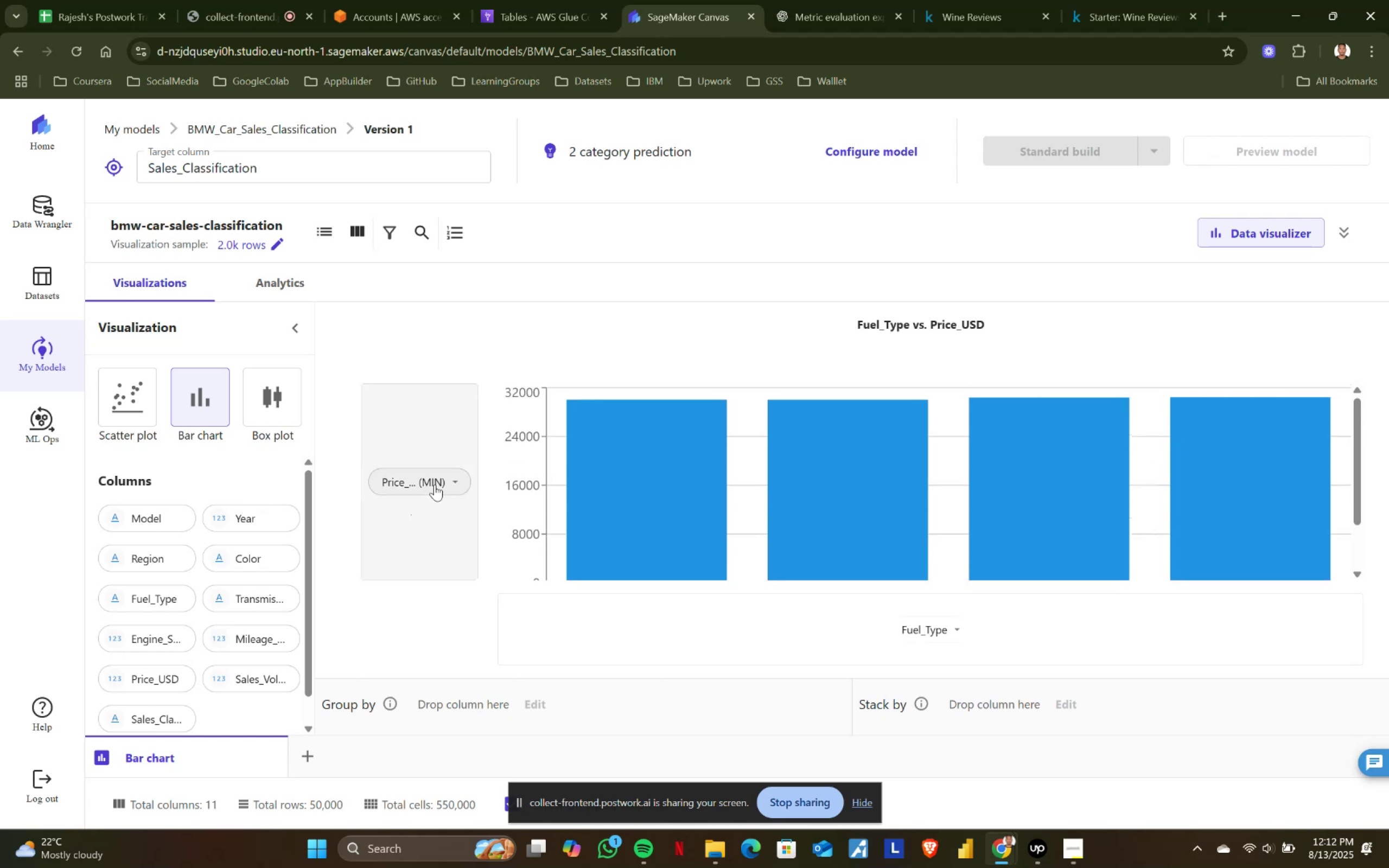 
left_click([453, 477])
 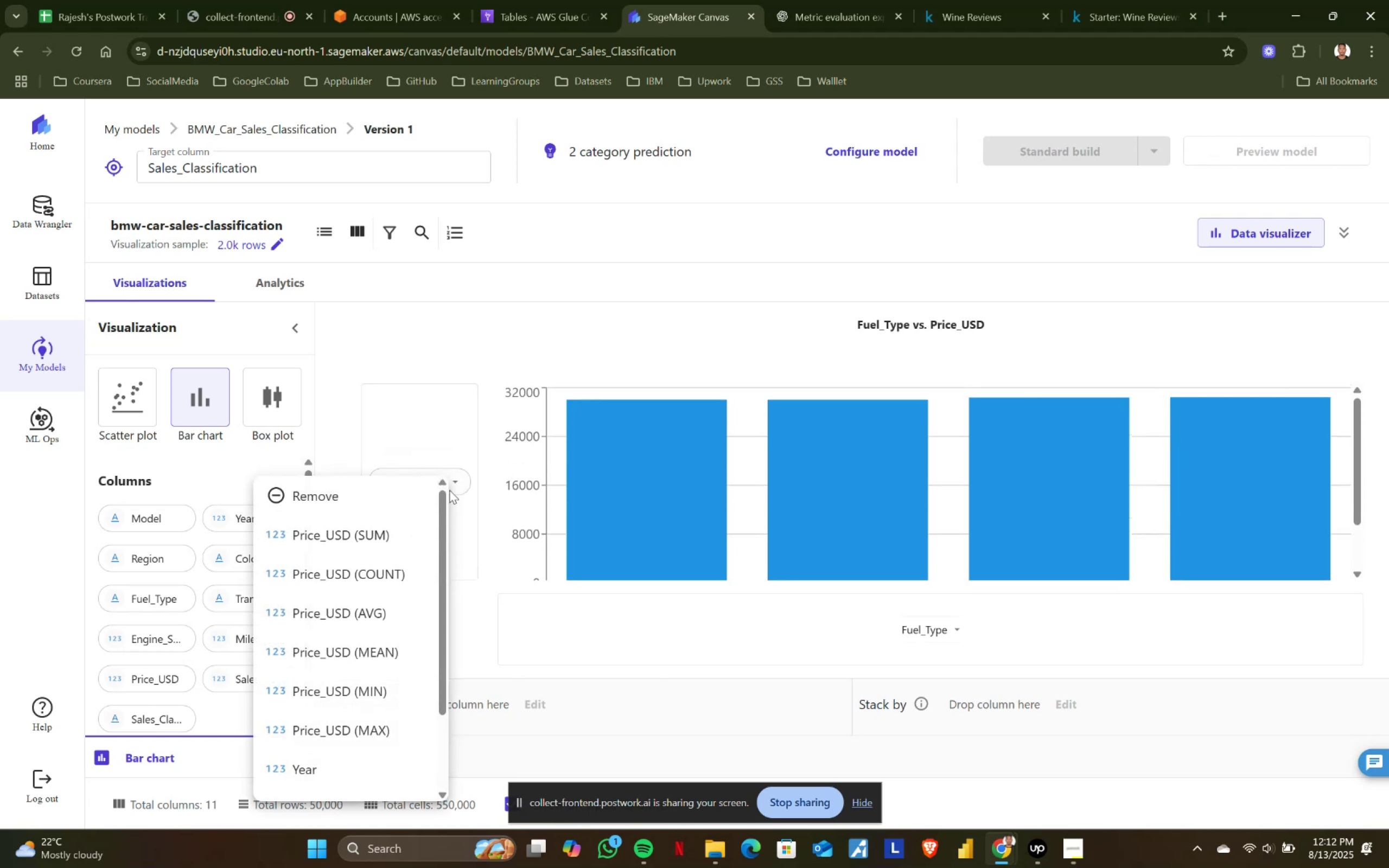 
scroll: coordinate [377, 664], scroll_direction: down, amount: 1.0
 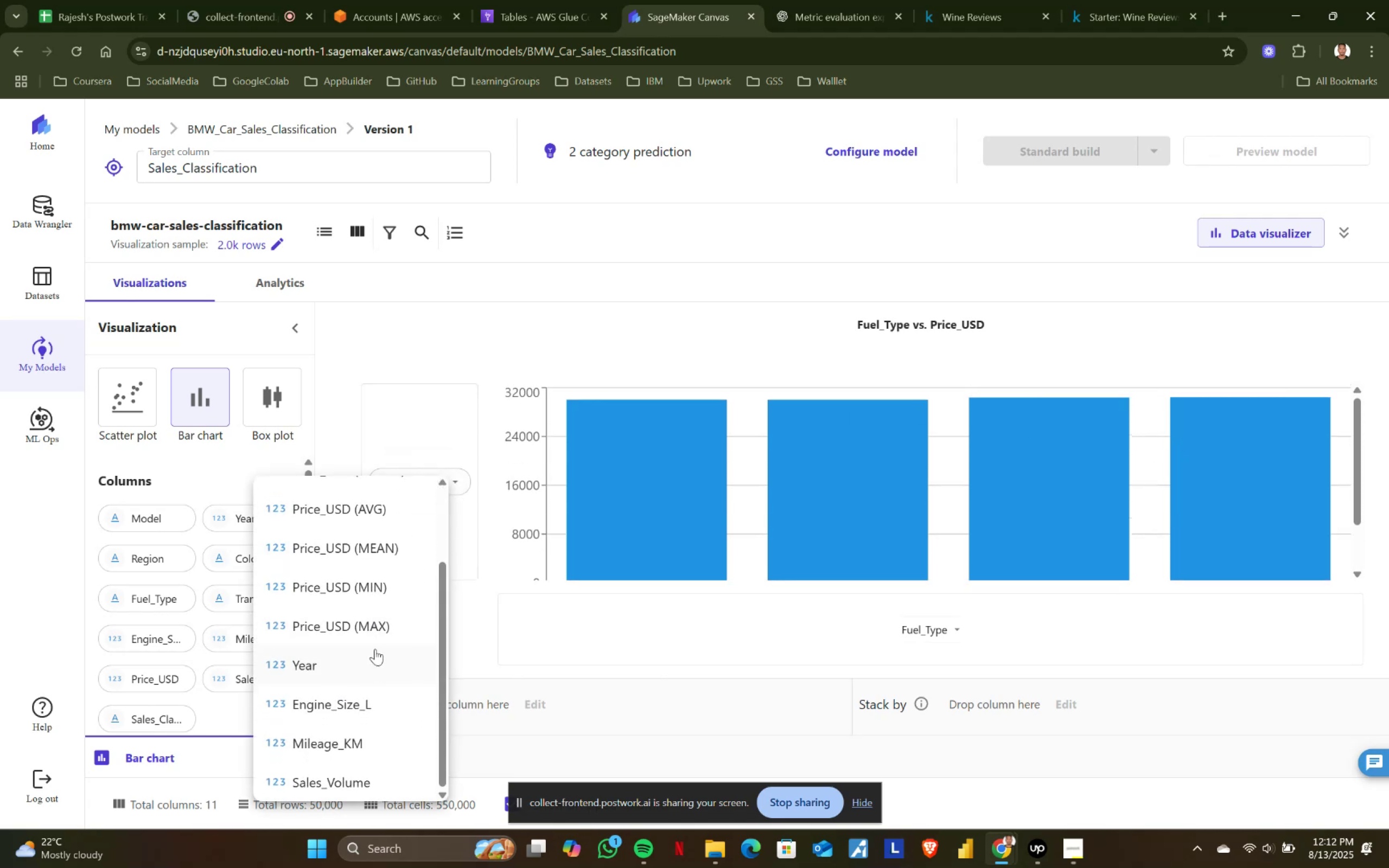 
left_click([375, 627])
 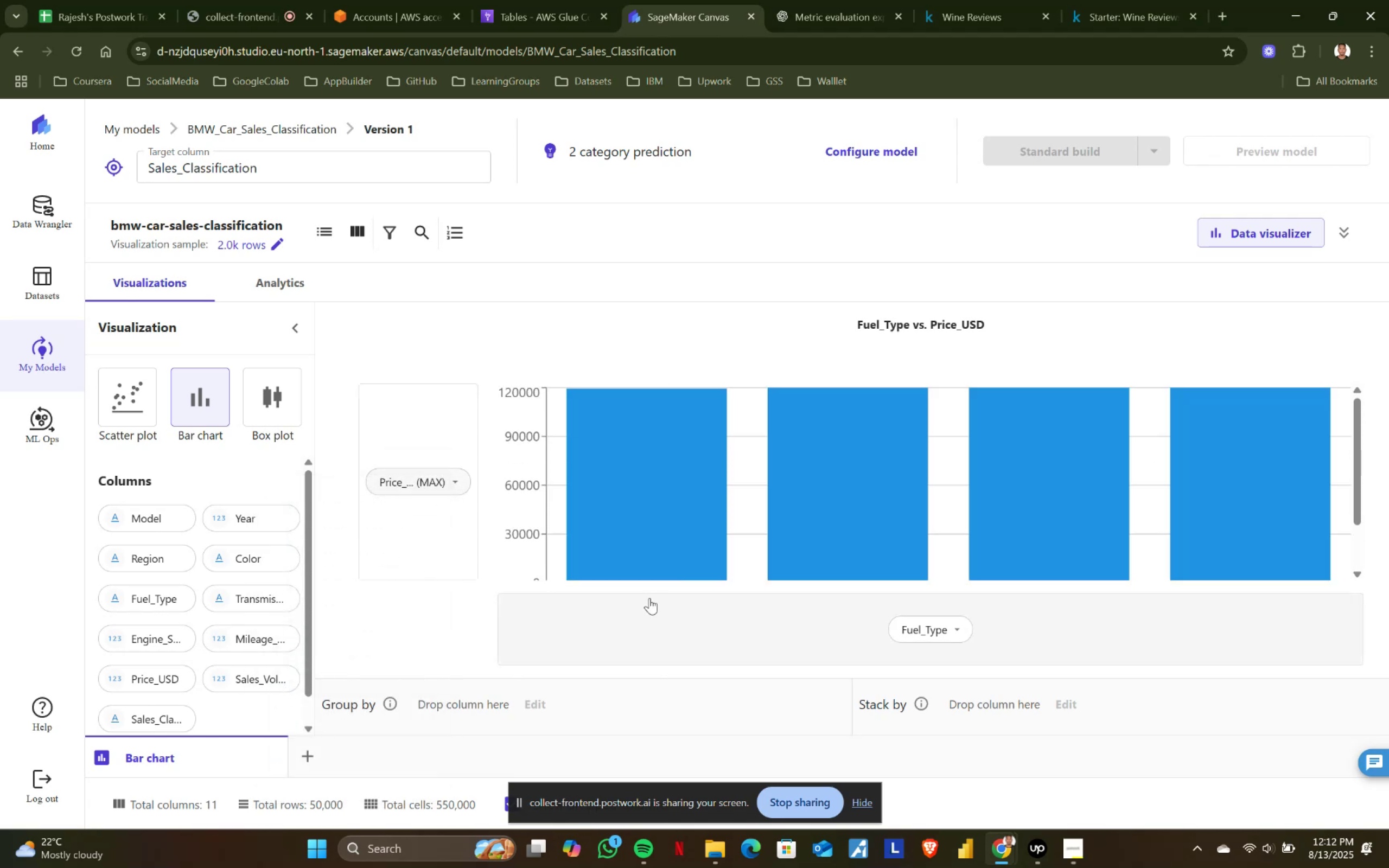 
scroll: coordinate [677, 517], scroll_direction: up, amount: 3.0
 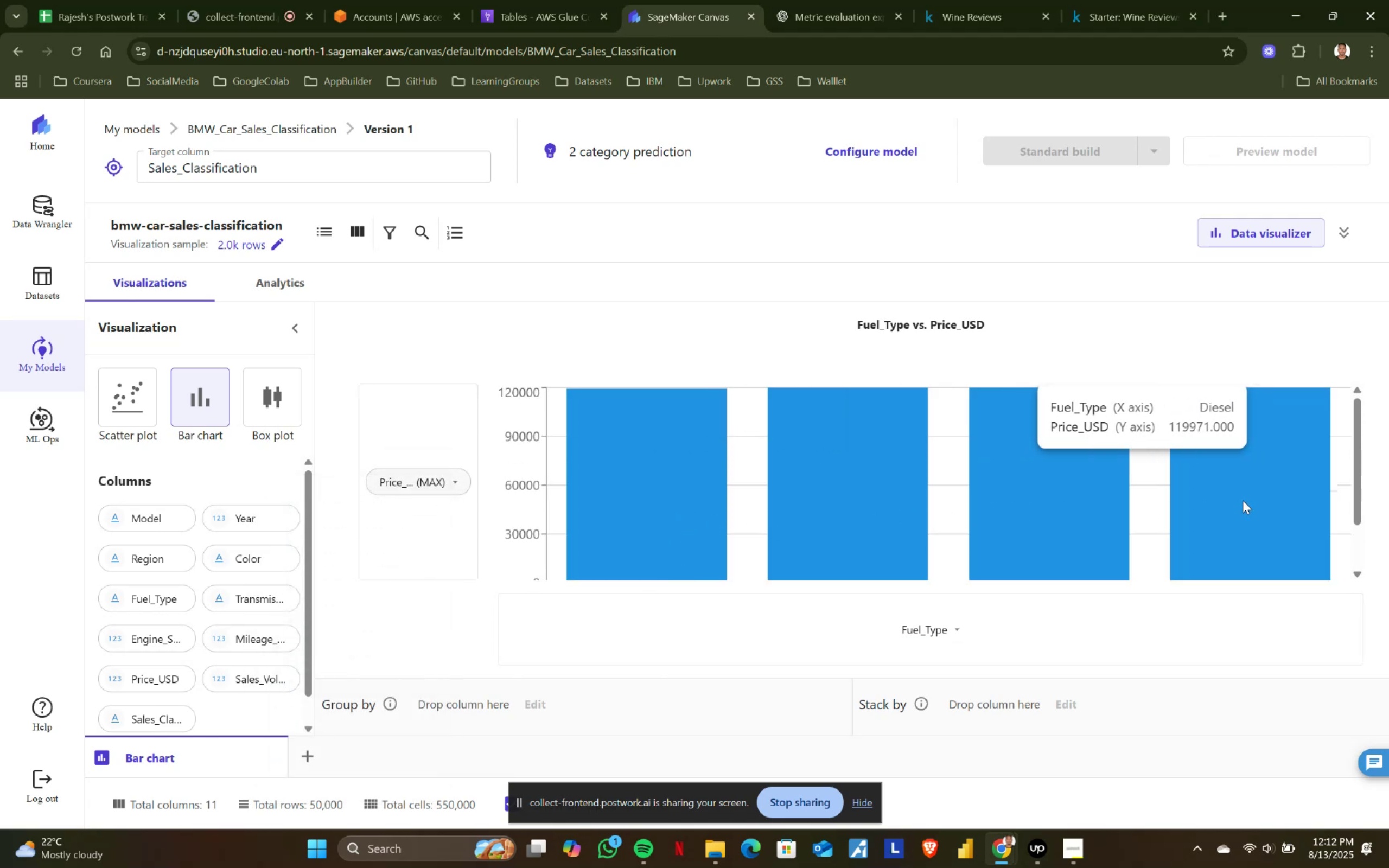 
left_click([947, 623])
 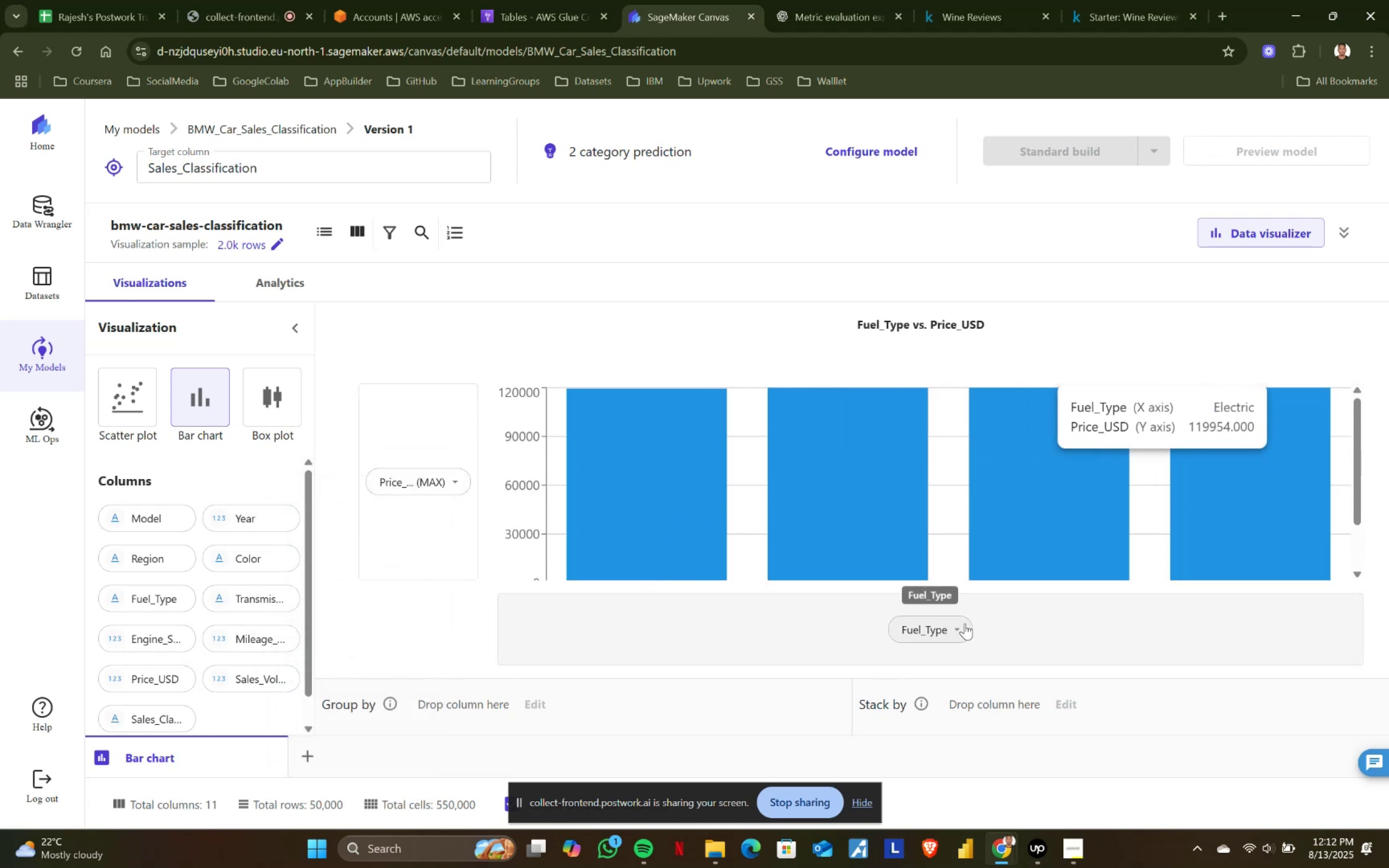 
left_click([960, 626])
 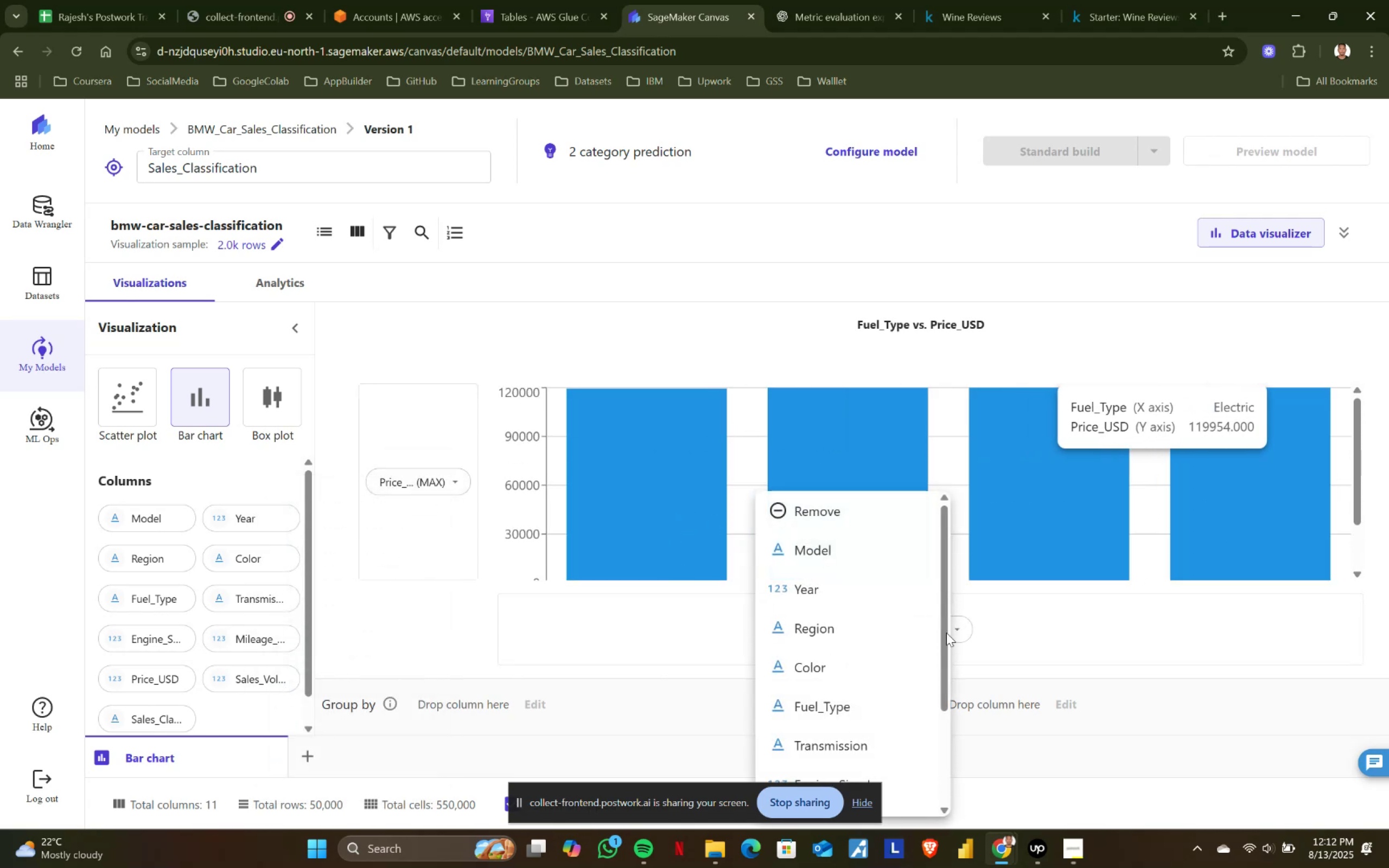 
scroll: coordinate [882, 654], scroll_direction: down, amount: 1.0
 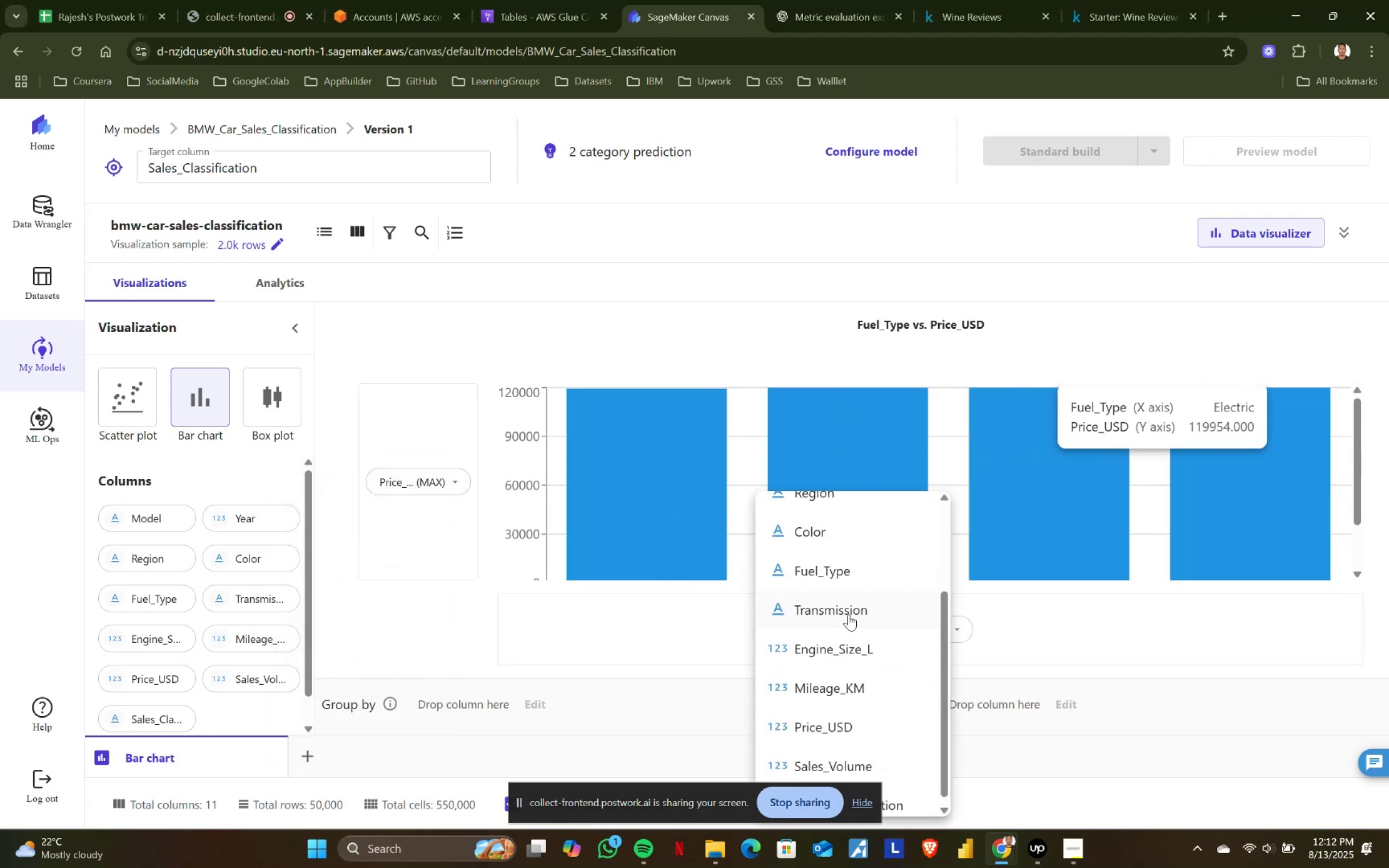 
left_click([848, 608])
 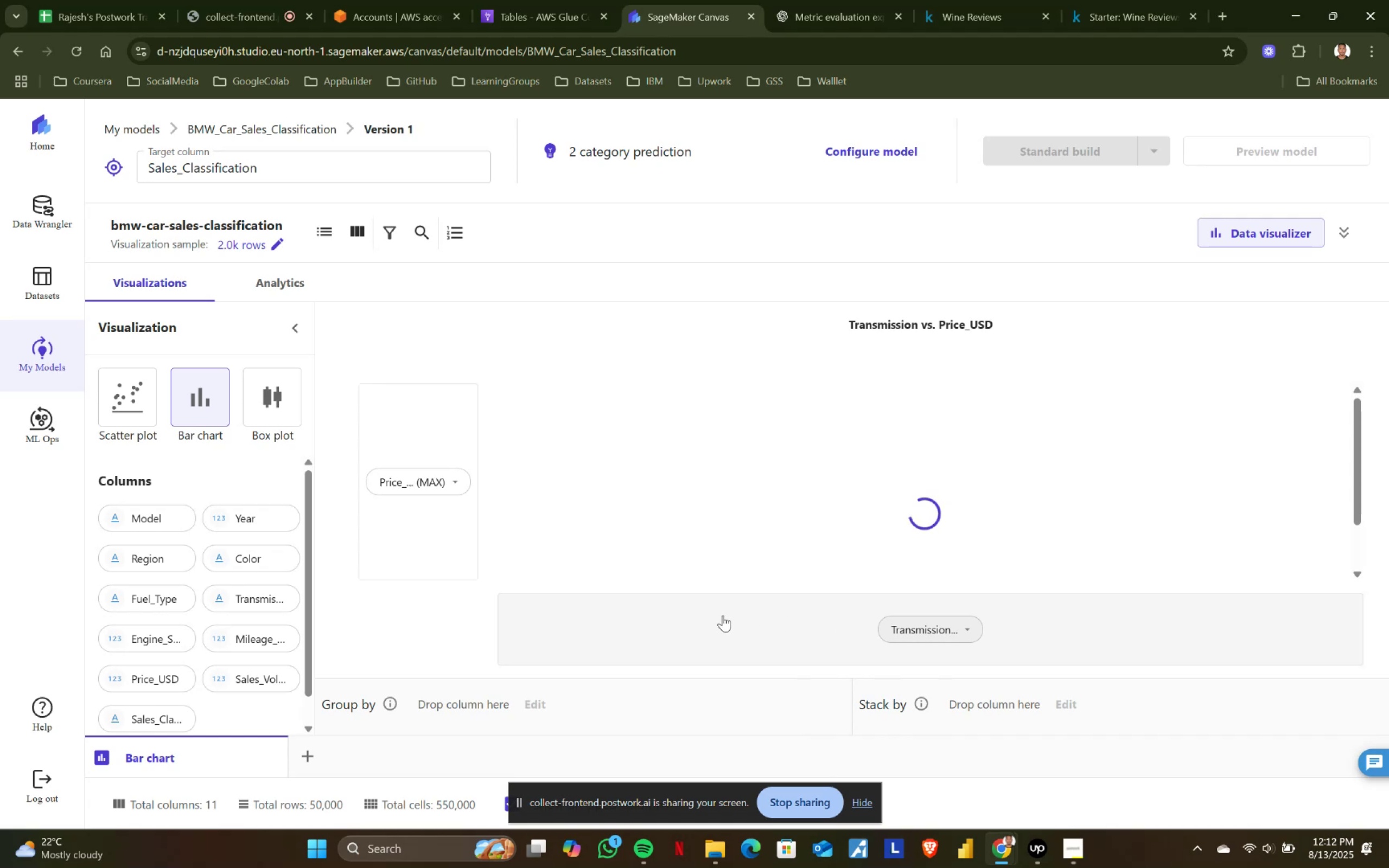 
scroll: coordinate [747, 532], scroll_direction: up, amount: 2.0
 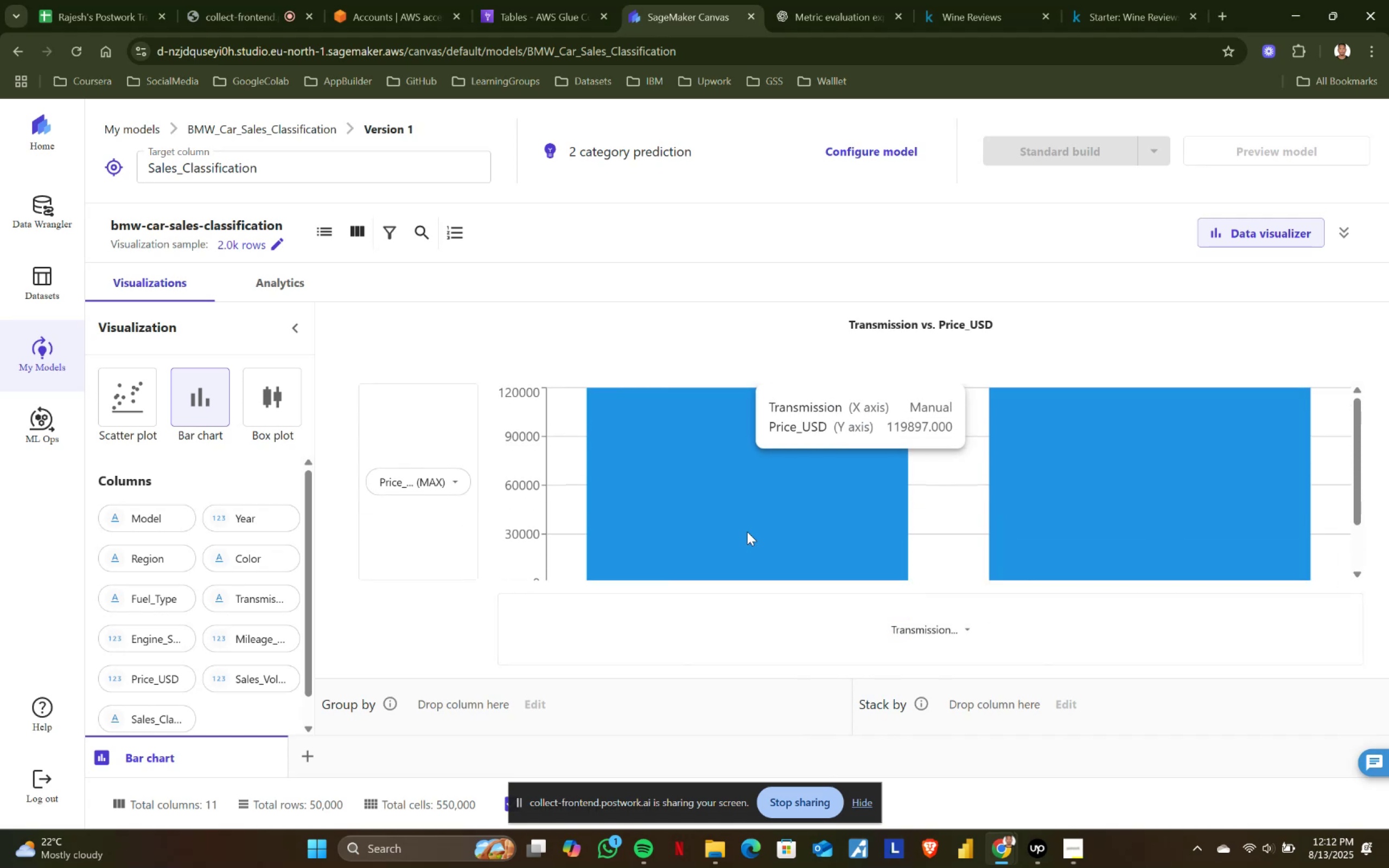 
scroll: coordinate [747, 532], scroll_direction: none, amount: 0.0
 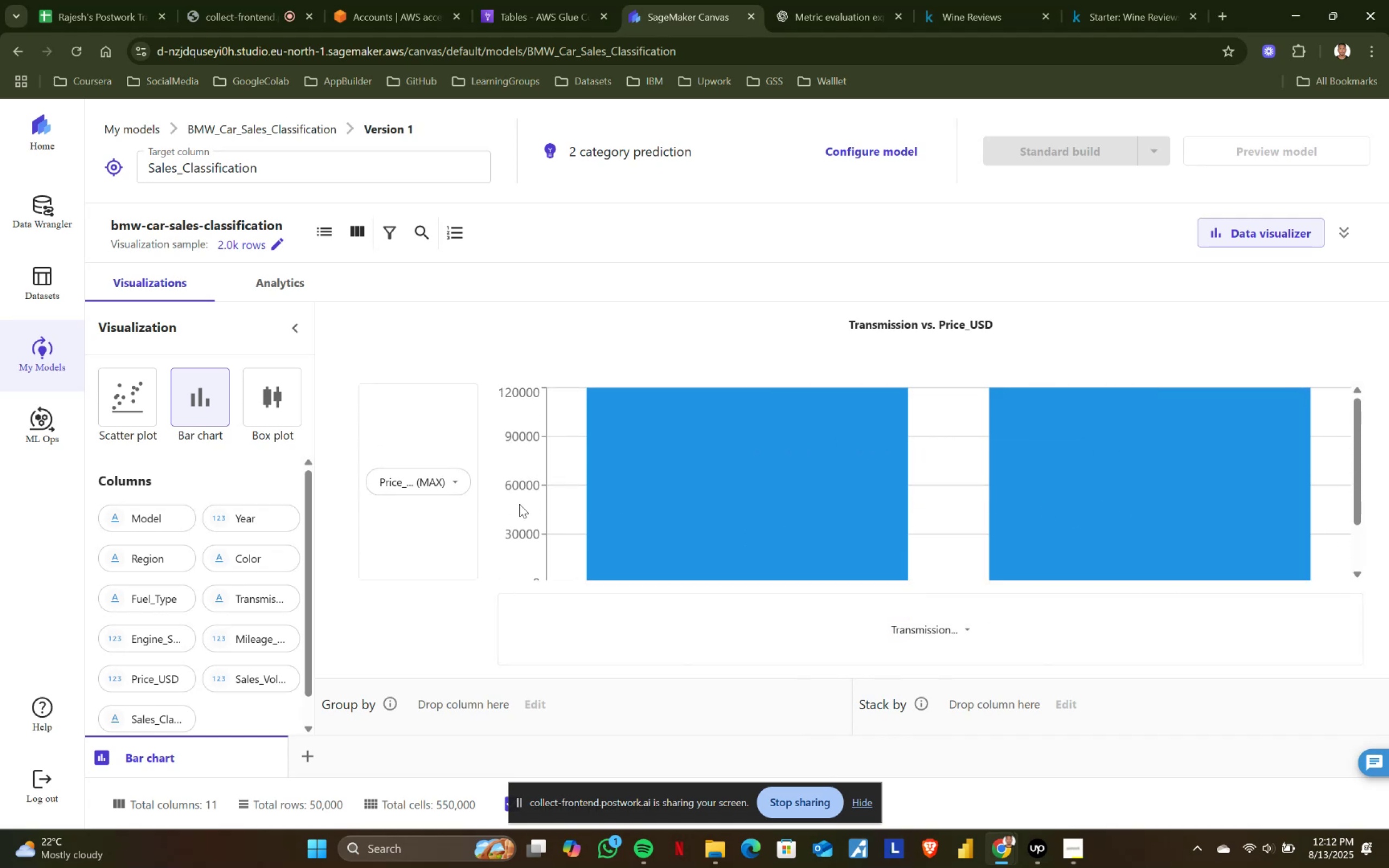 
left_click([461, 481])
 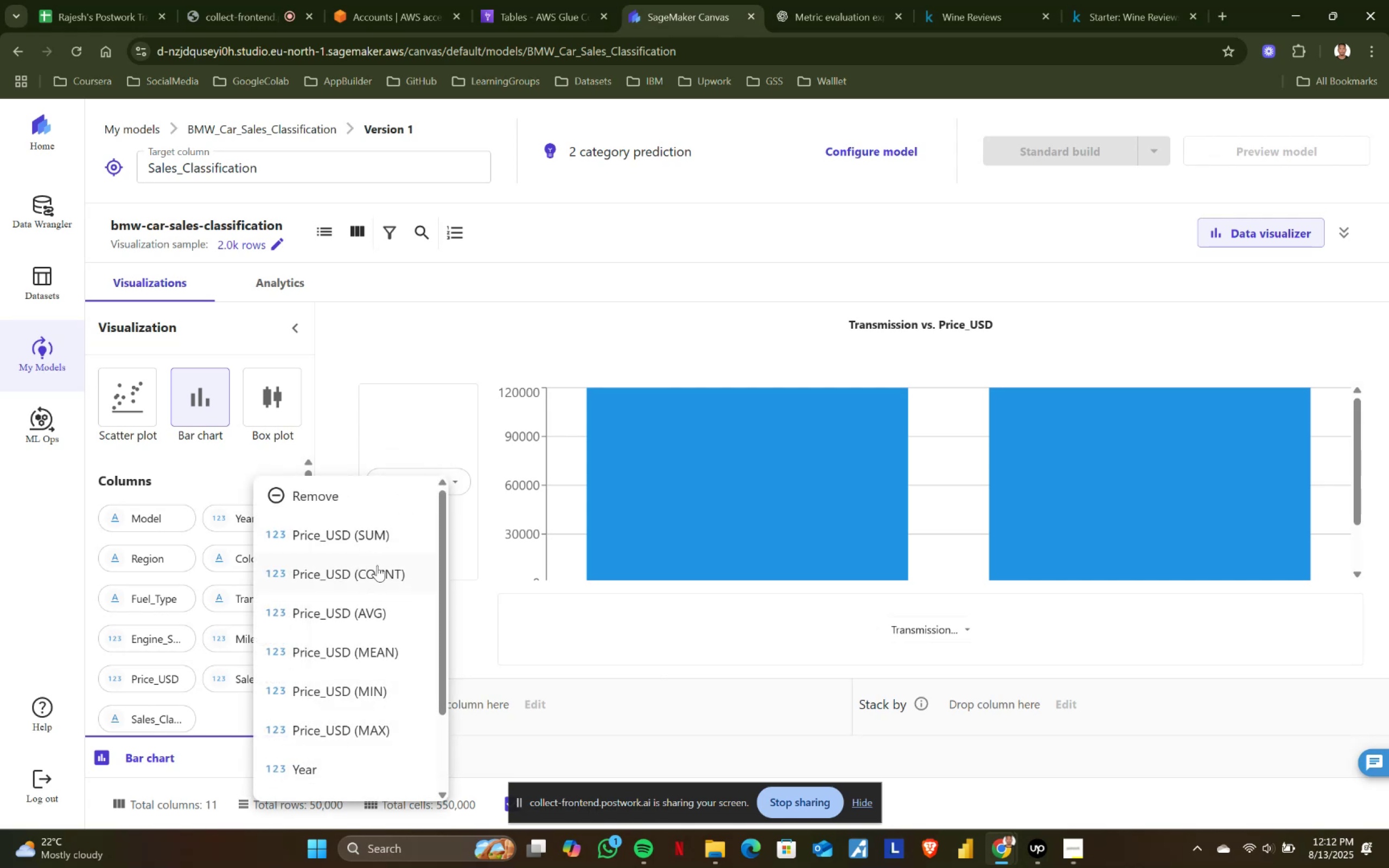 
left_click([385, 539])
 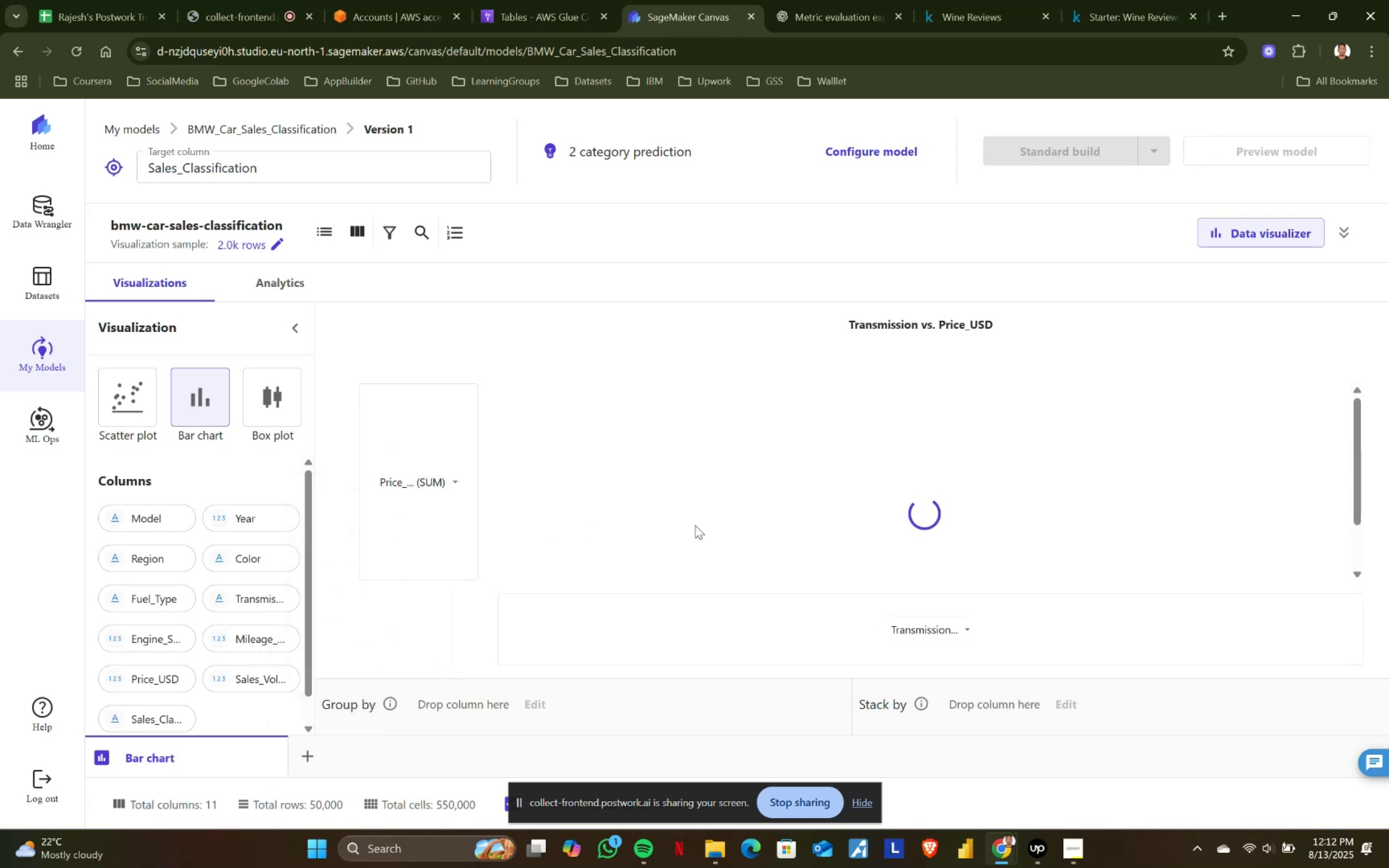 
mouse_move([720, 521])
 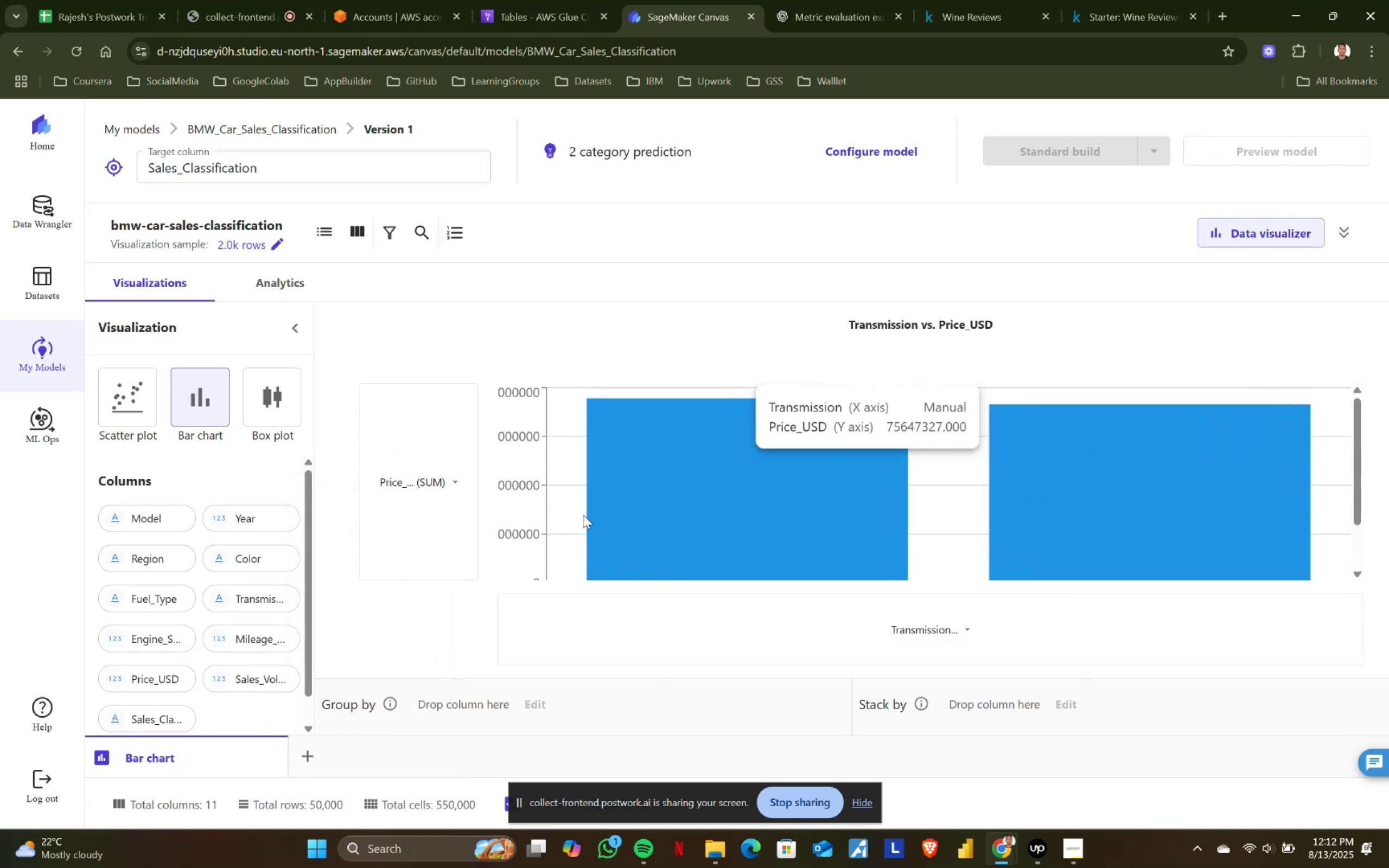 
left_click([450, 483])
 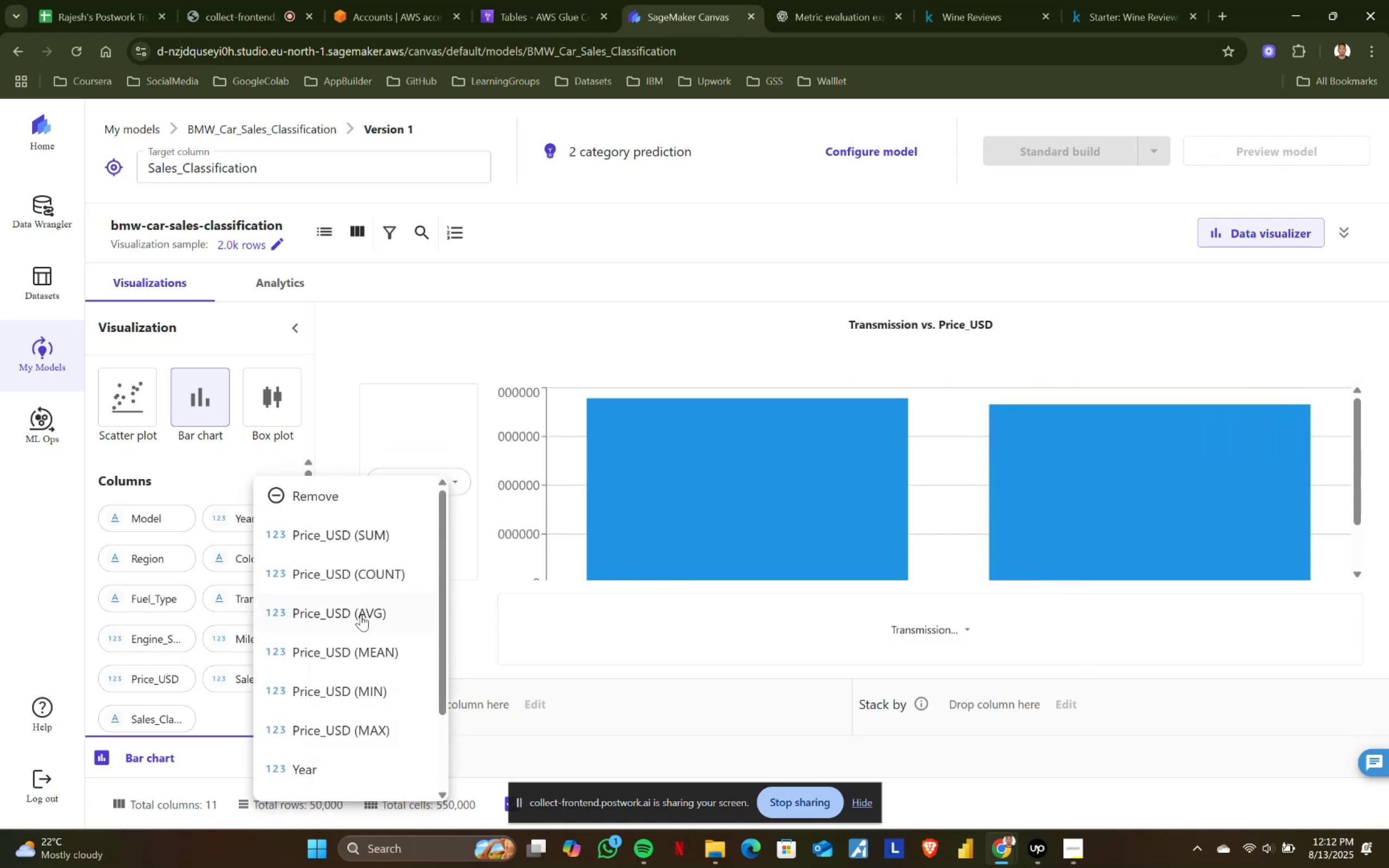 
left_click([361, 615])
 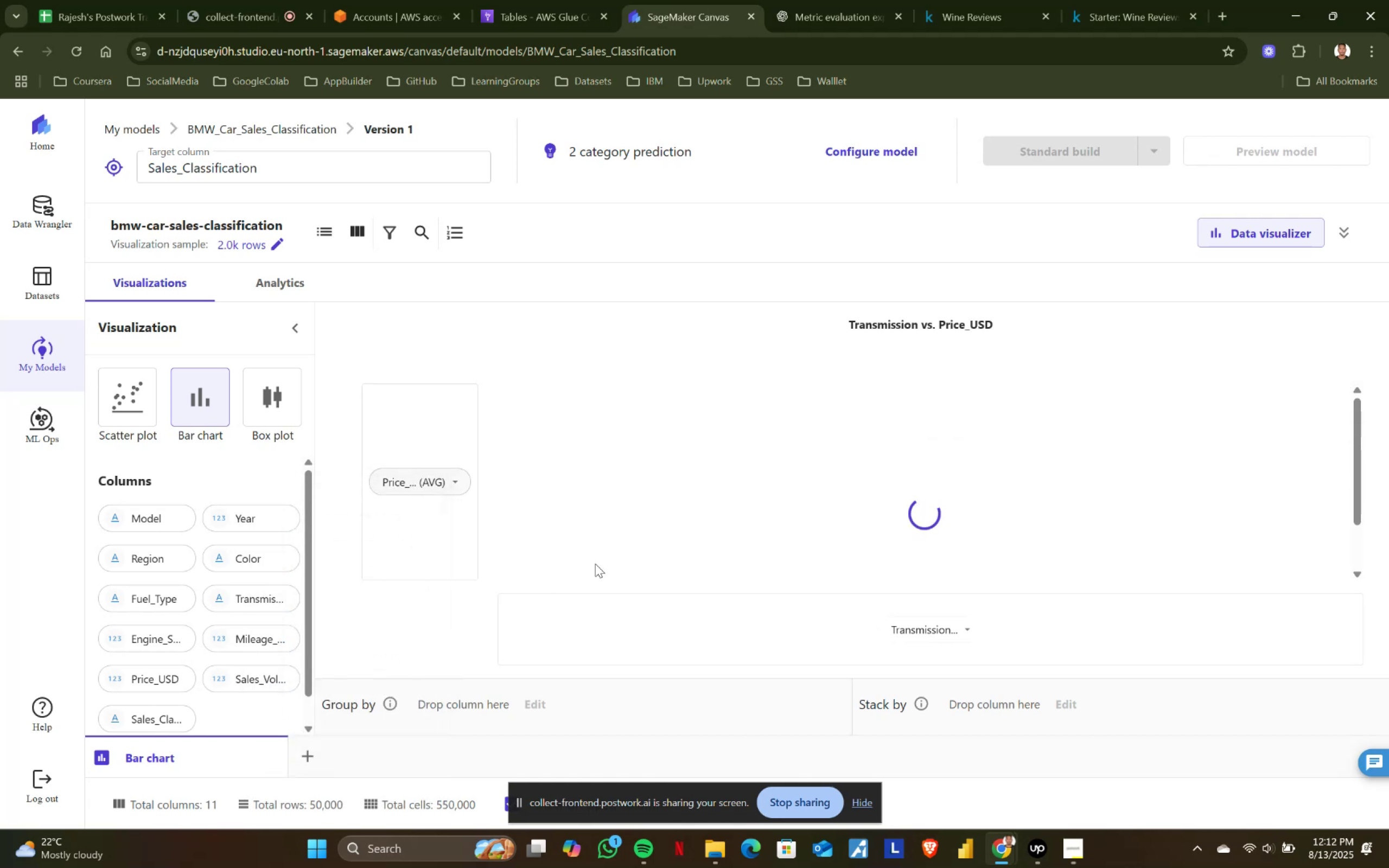 
mouse_move([799, 495])
 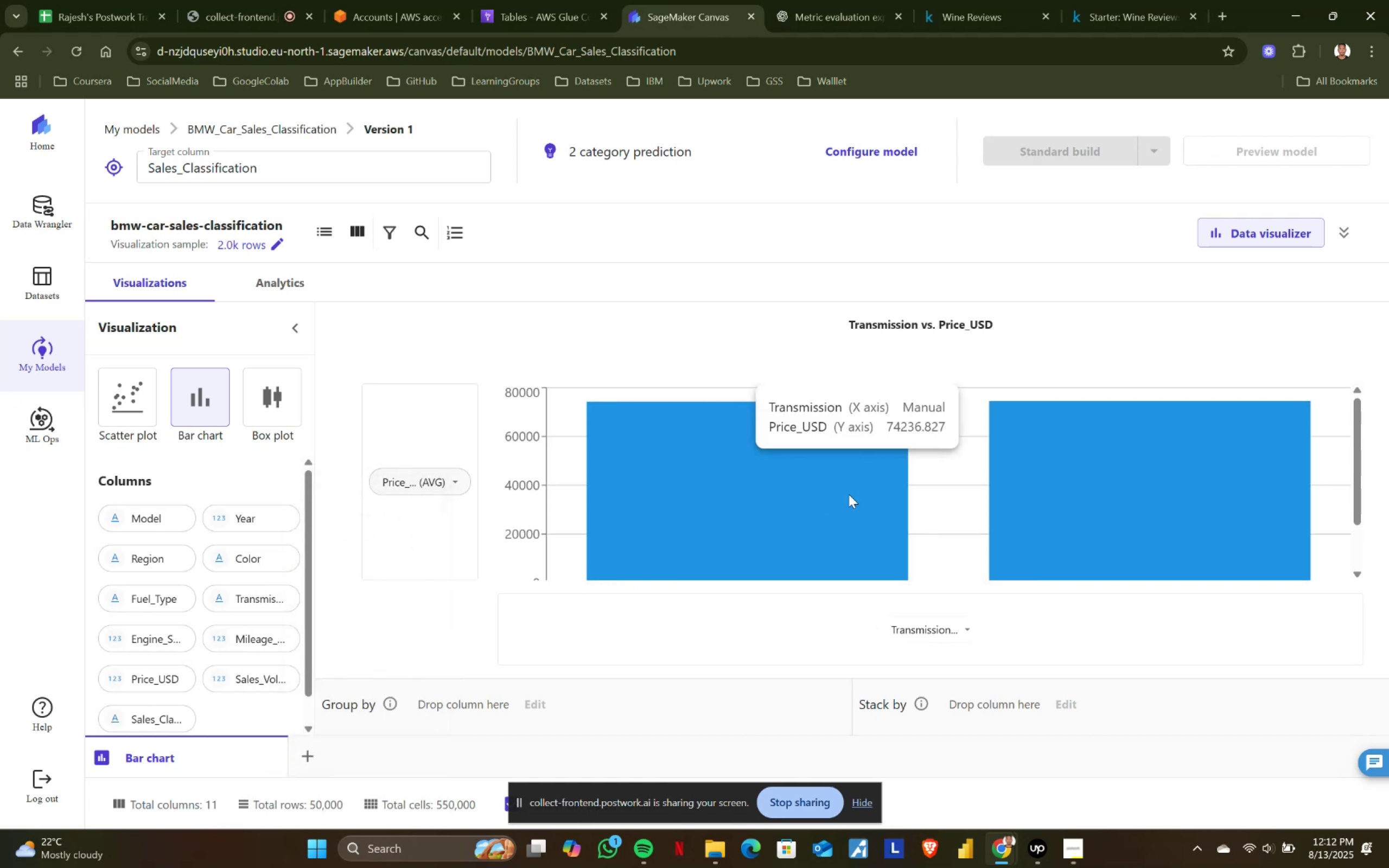 
mouse_move([1031, 490])
 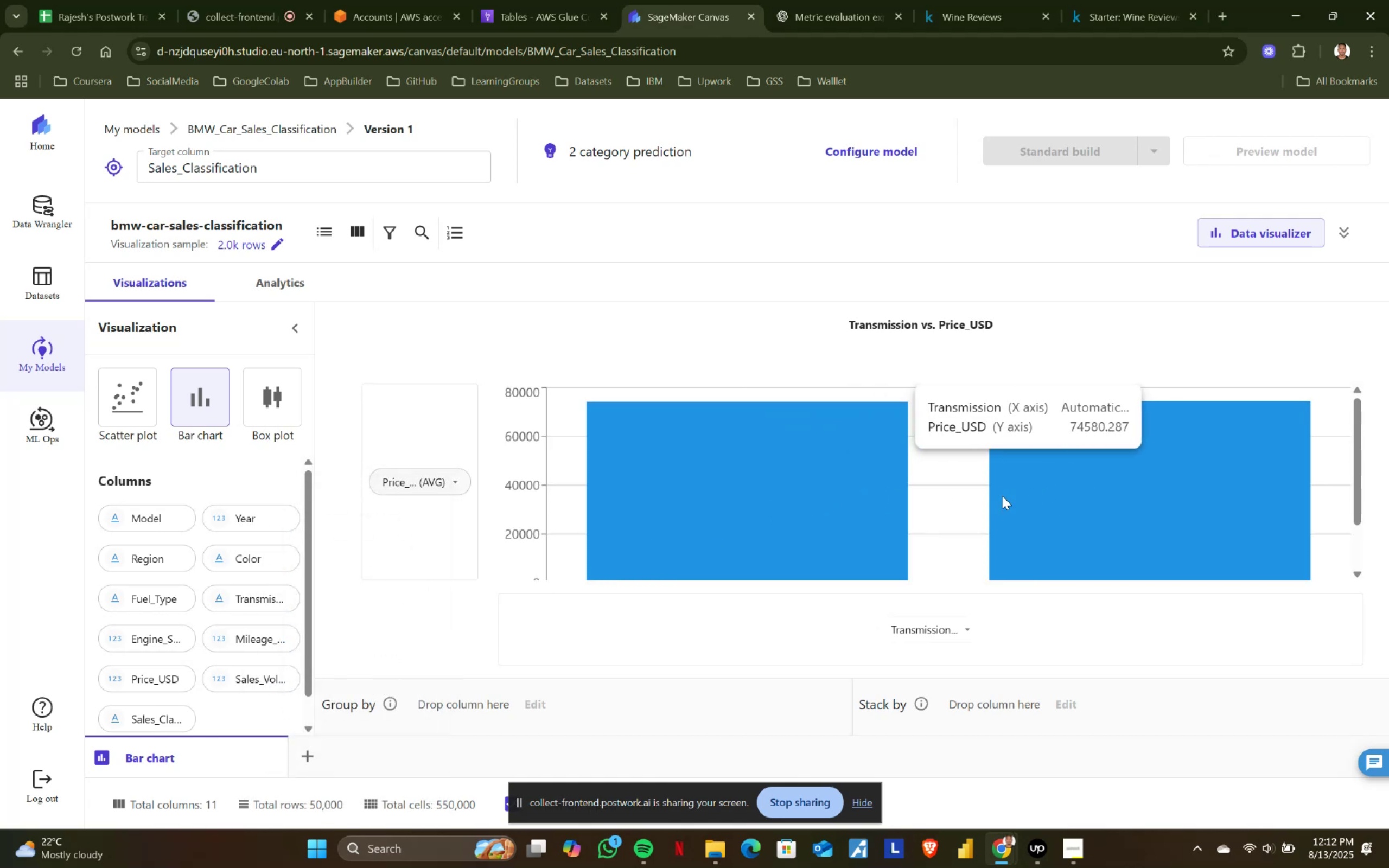 
left_click([458, 481])
 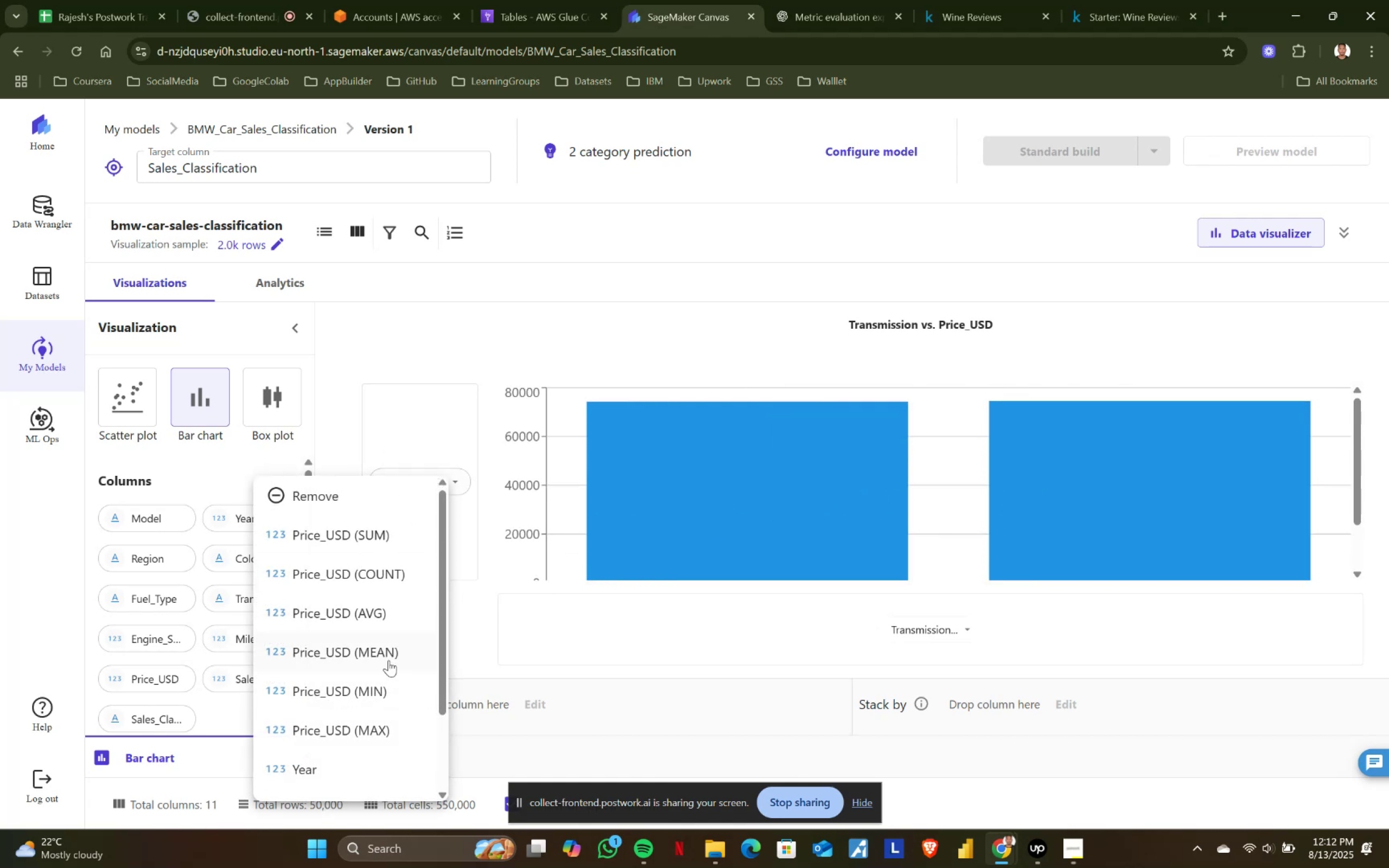 
left_click([378, 680])
 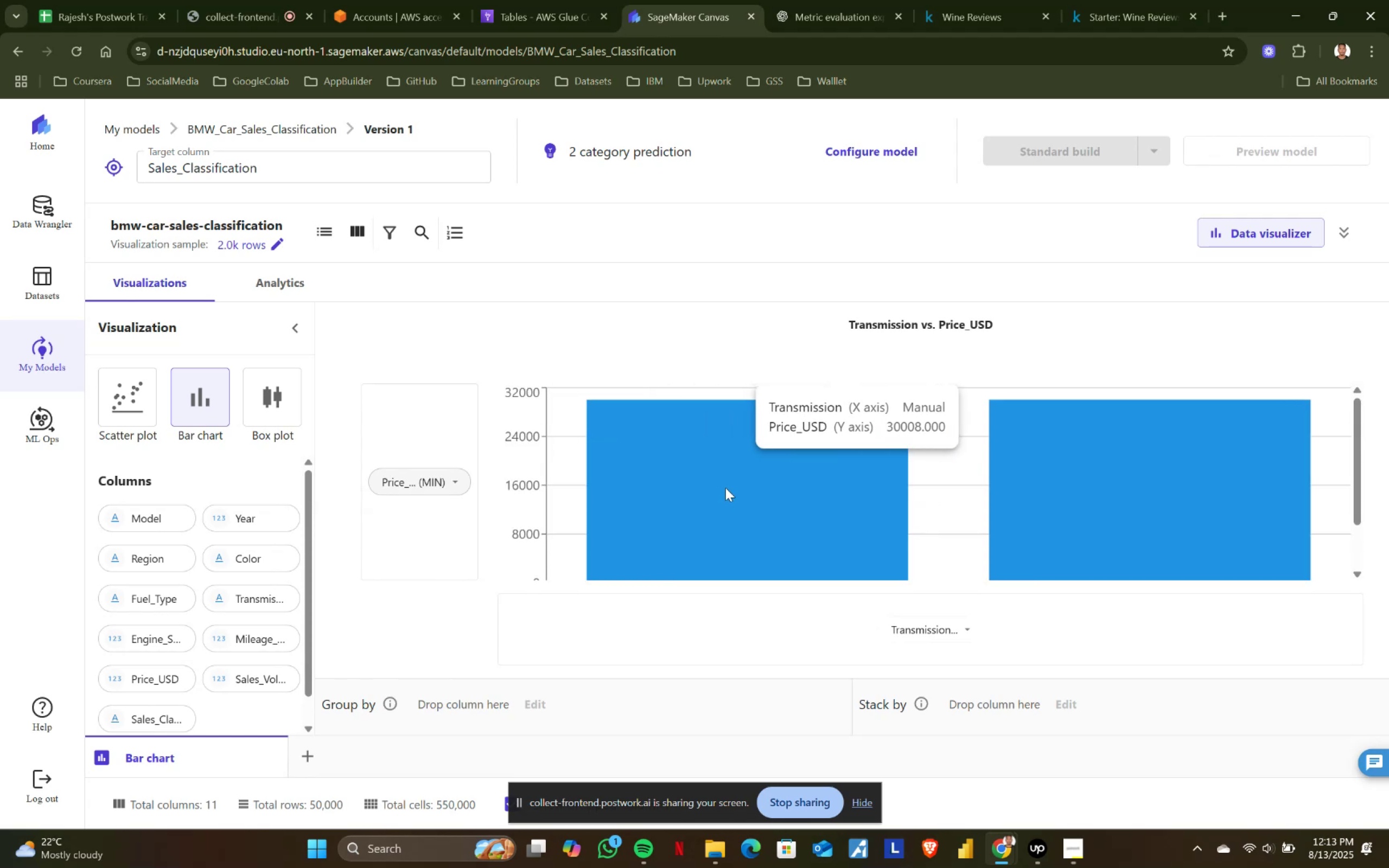 
wait(10.71)
 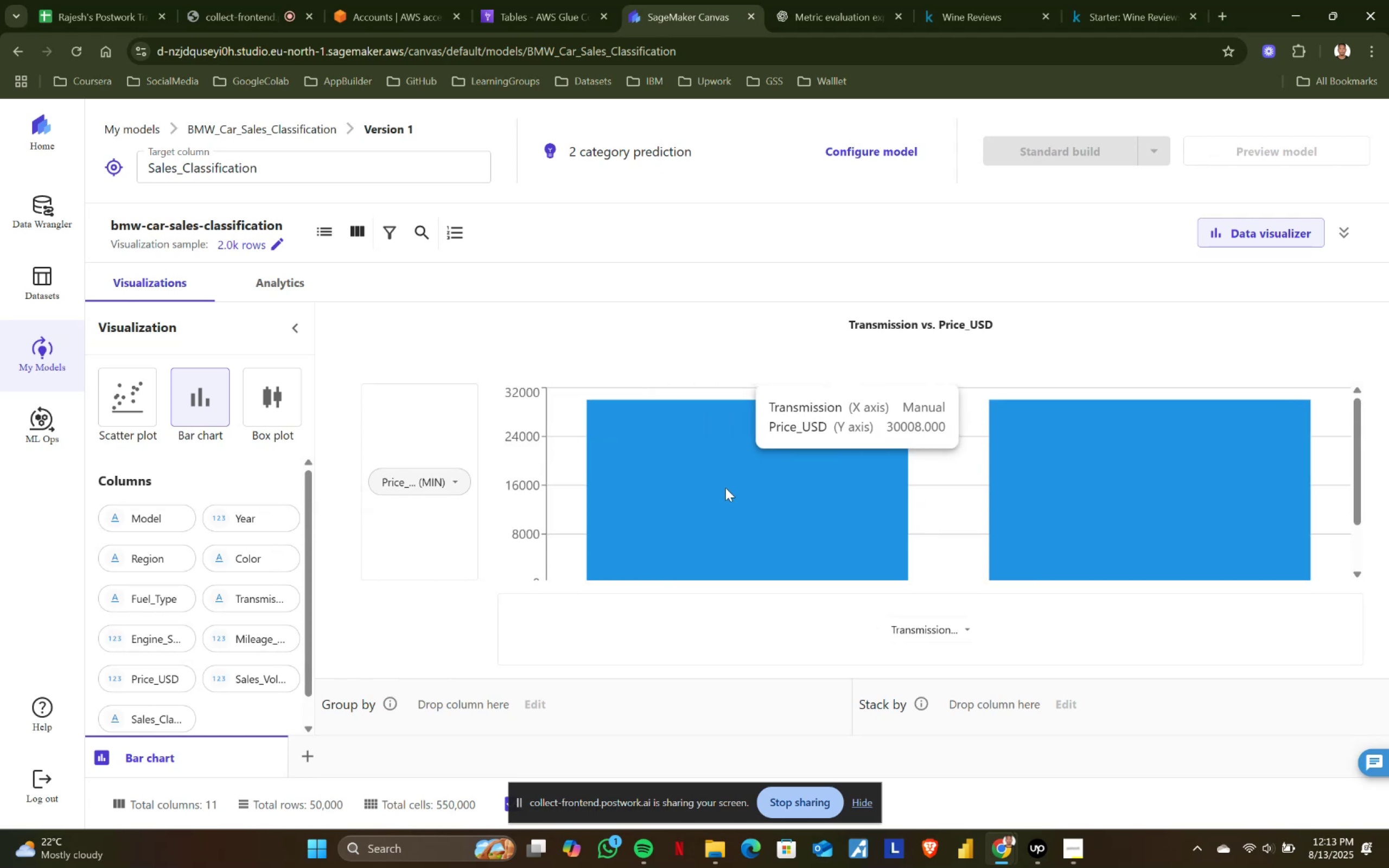 
mouse_move([1046, 488])
 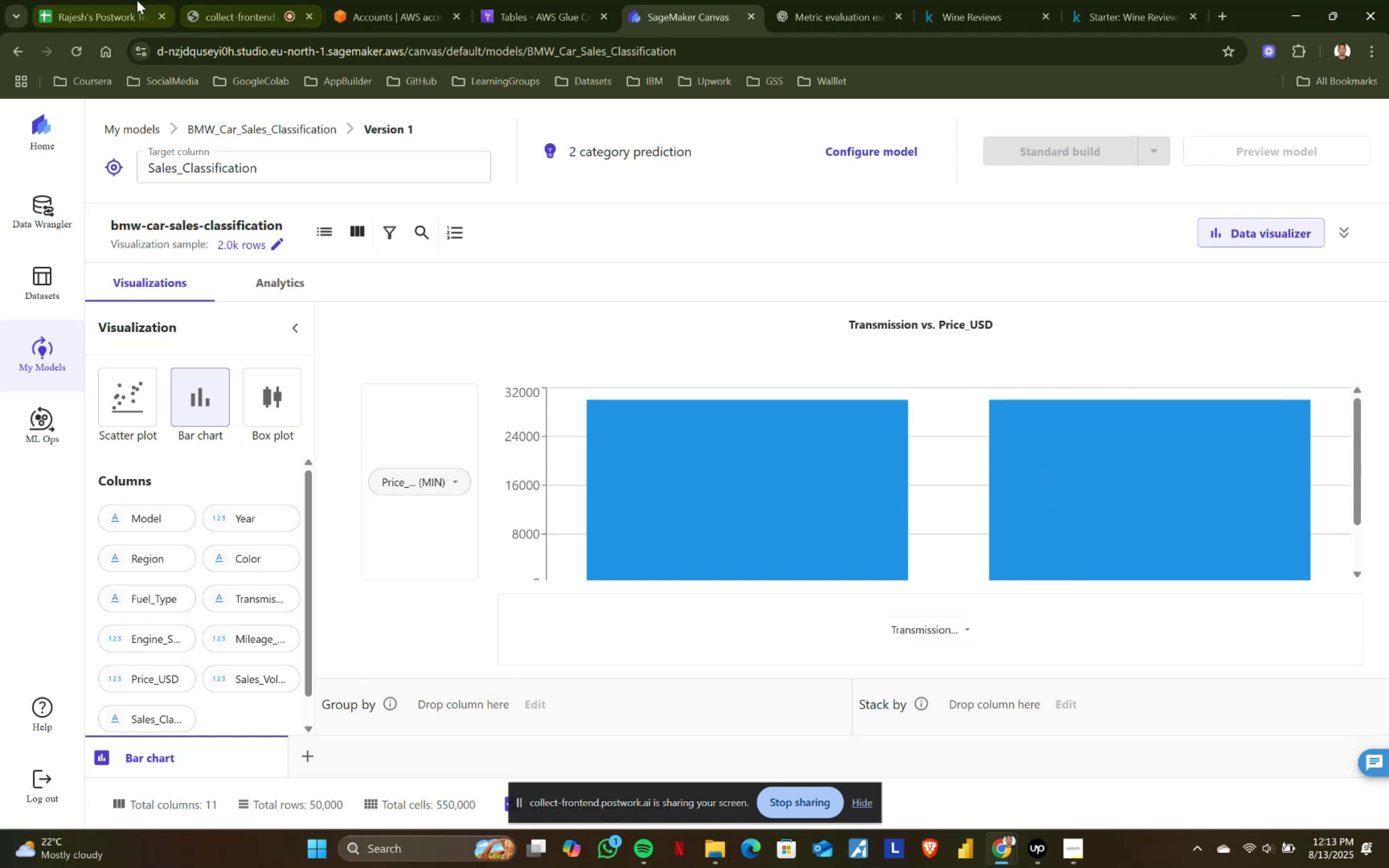 
left_click([730, 0])
 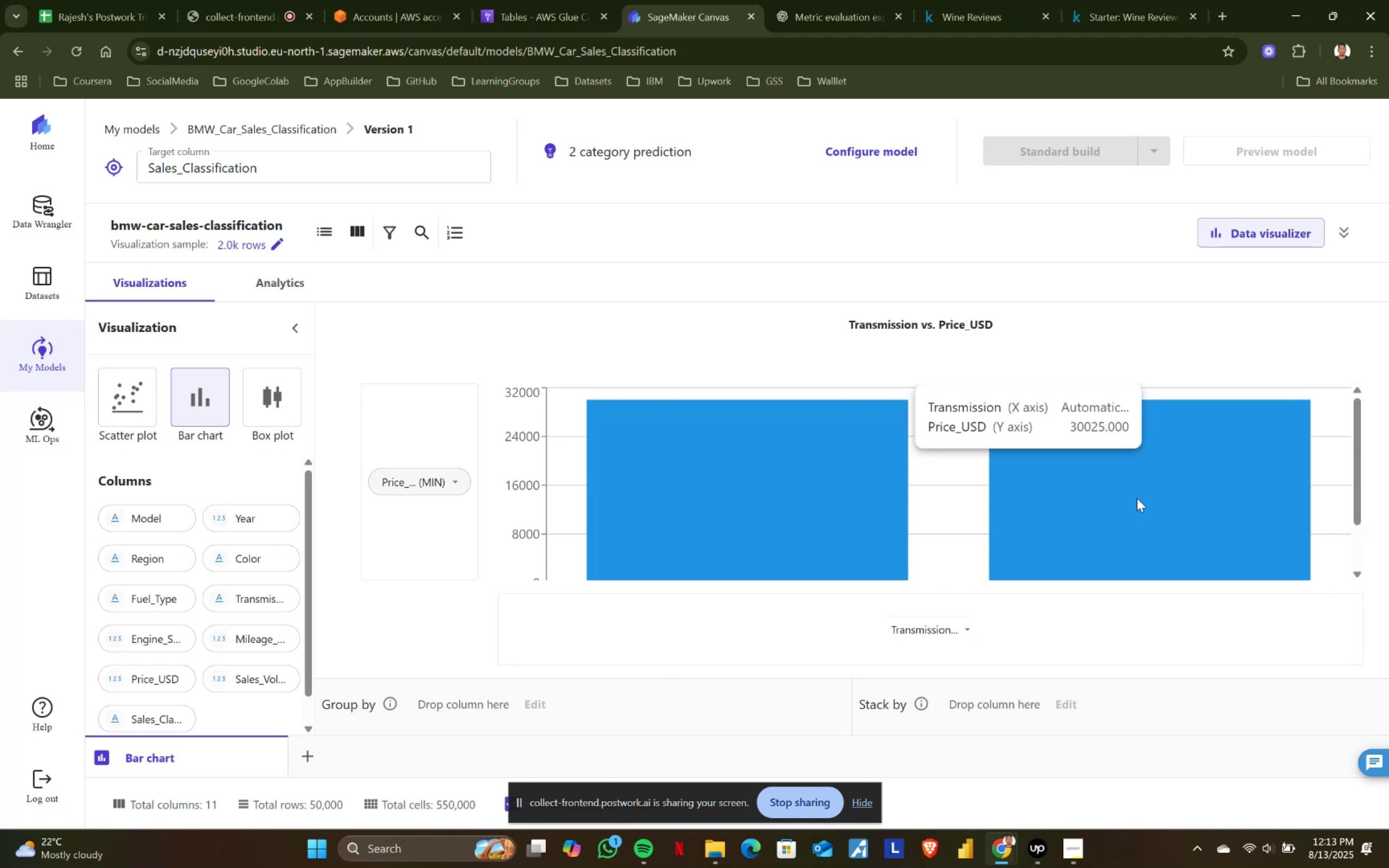 
wait(30.1)
 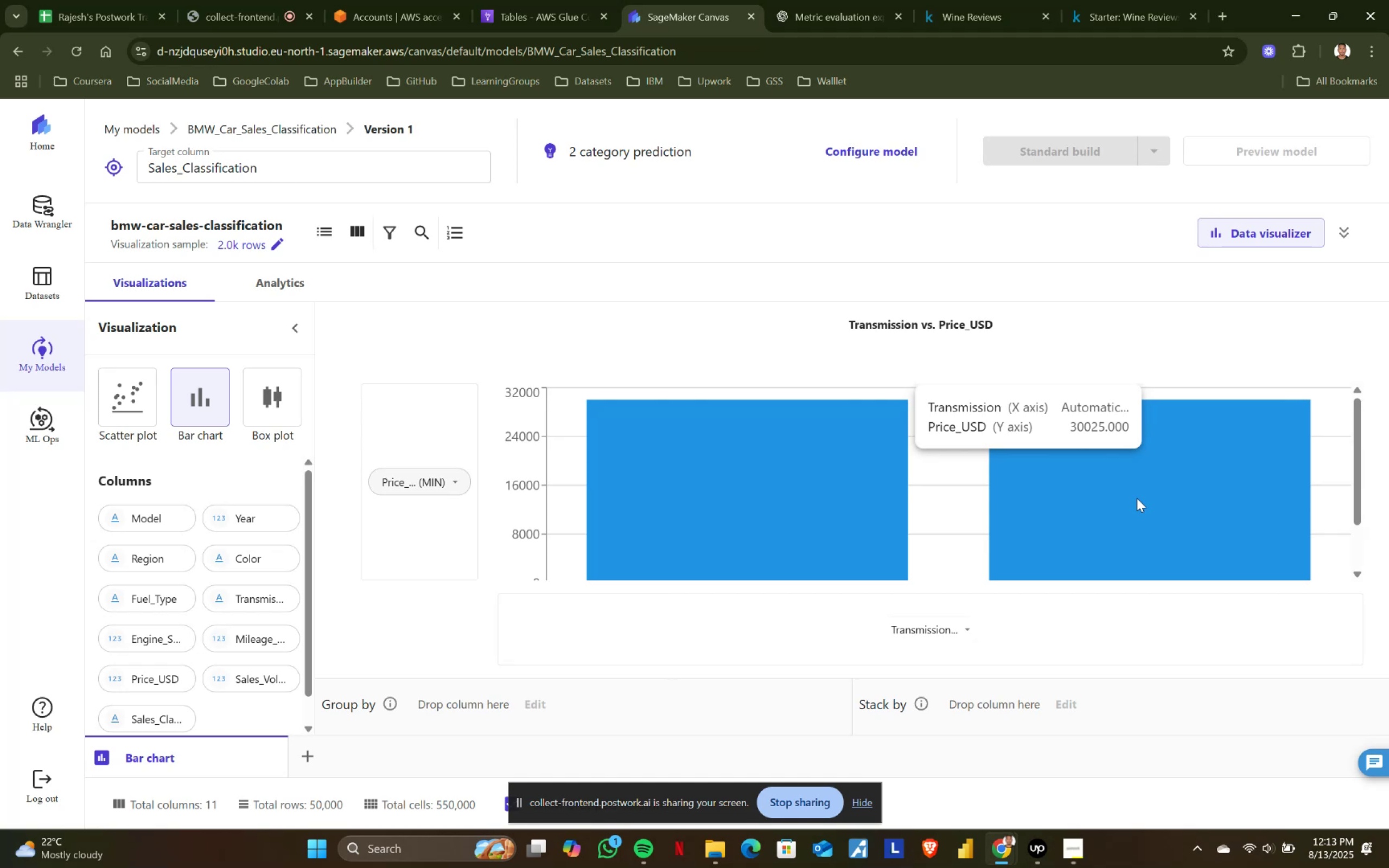 
left_click([1041, 844])
 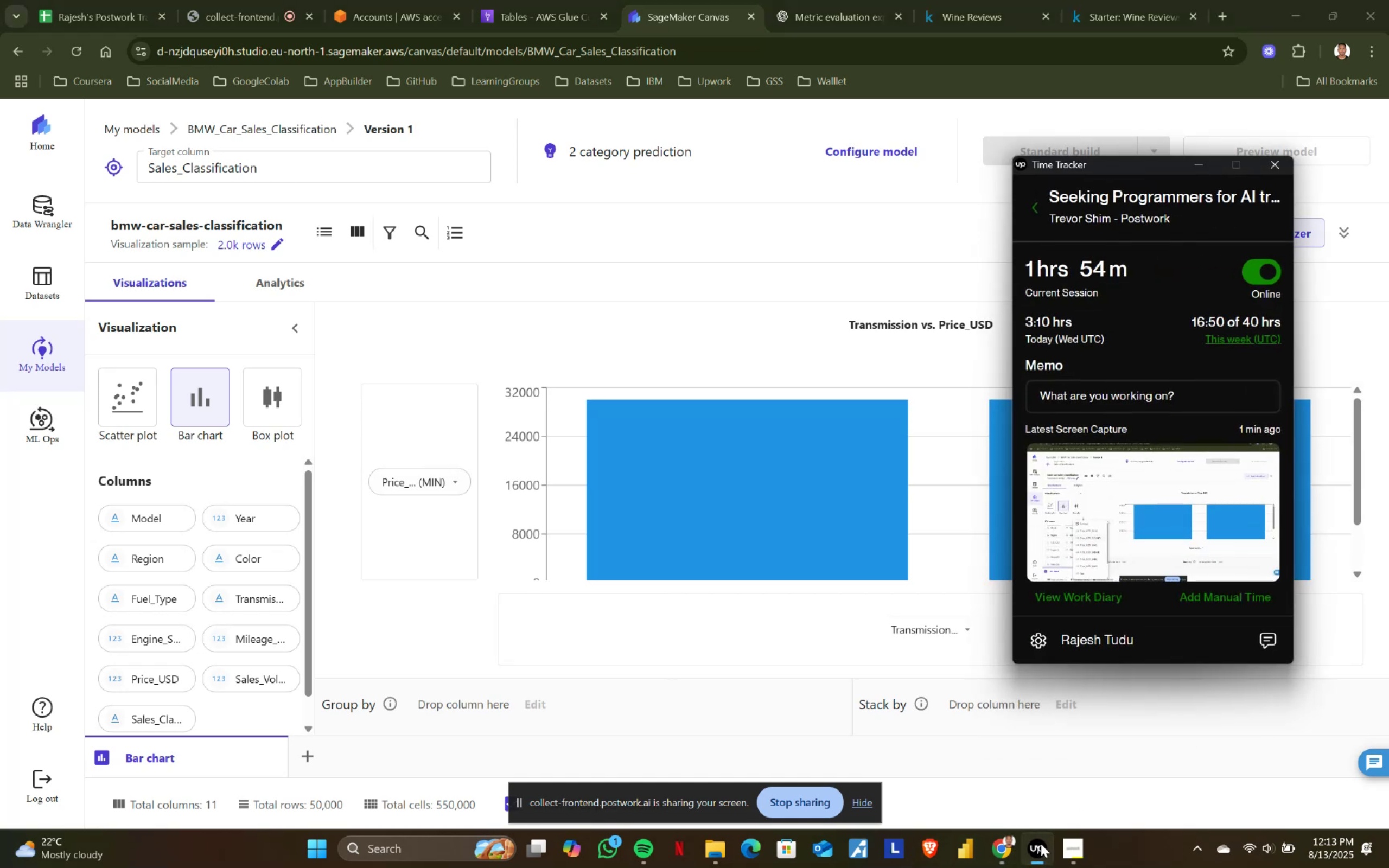 
left_click([1041, 844])
 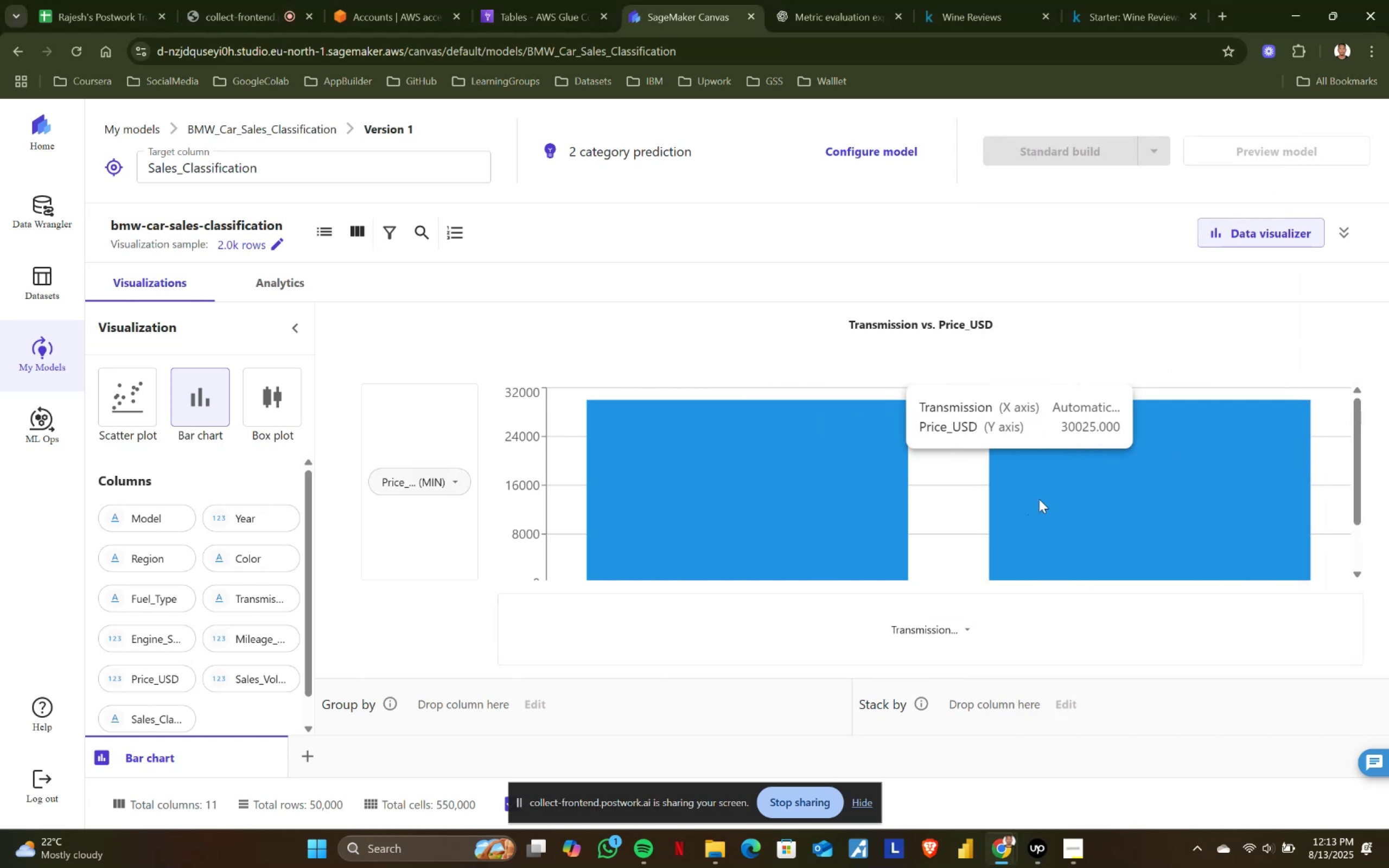 
scroll: coordinate [1039, 499], scroll_direction: none, amount: 0.0
 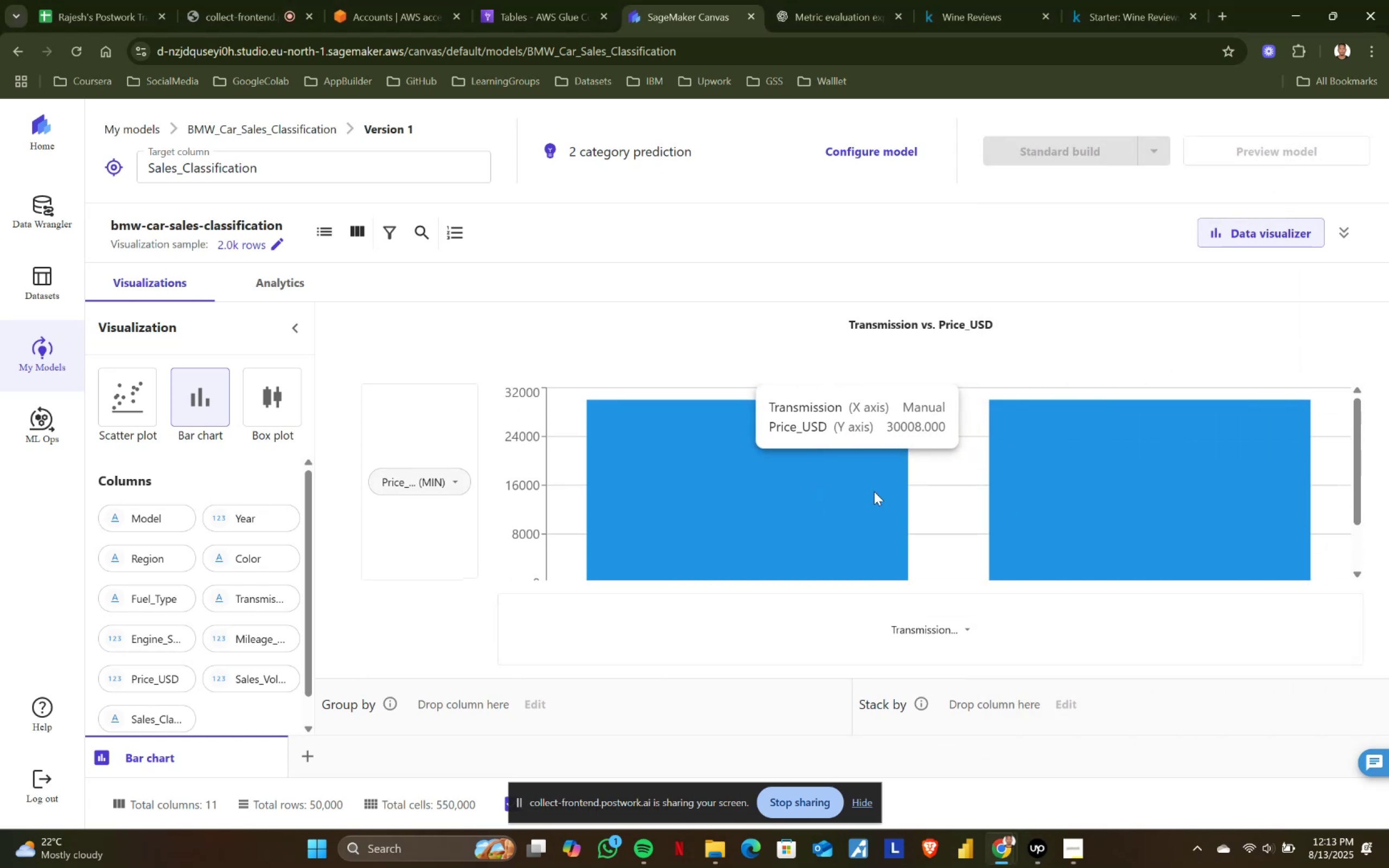 
scroll: coordinate [1085, 490], scroll_direction: up, amount: 1.0
 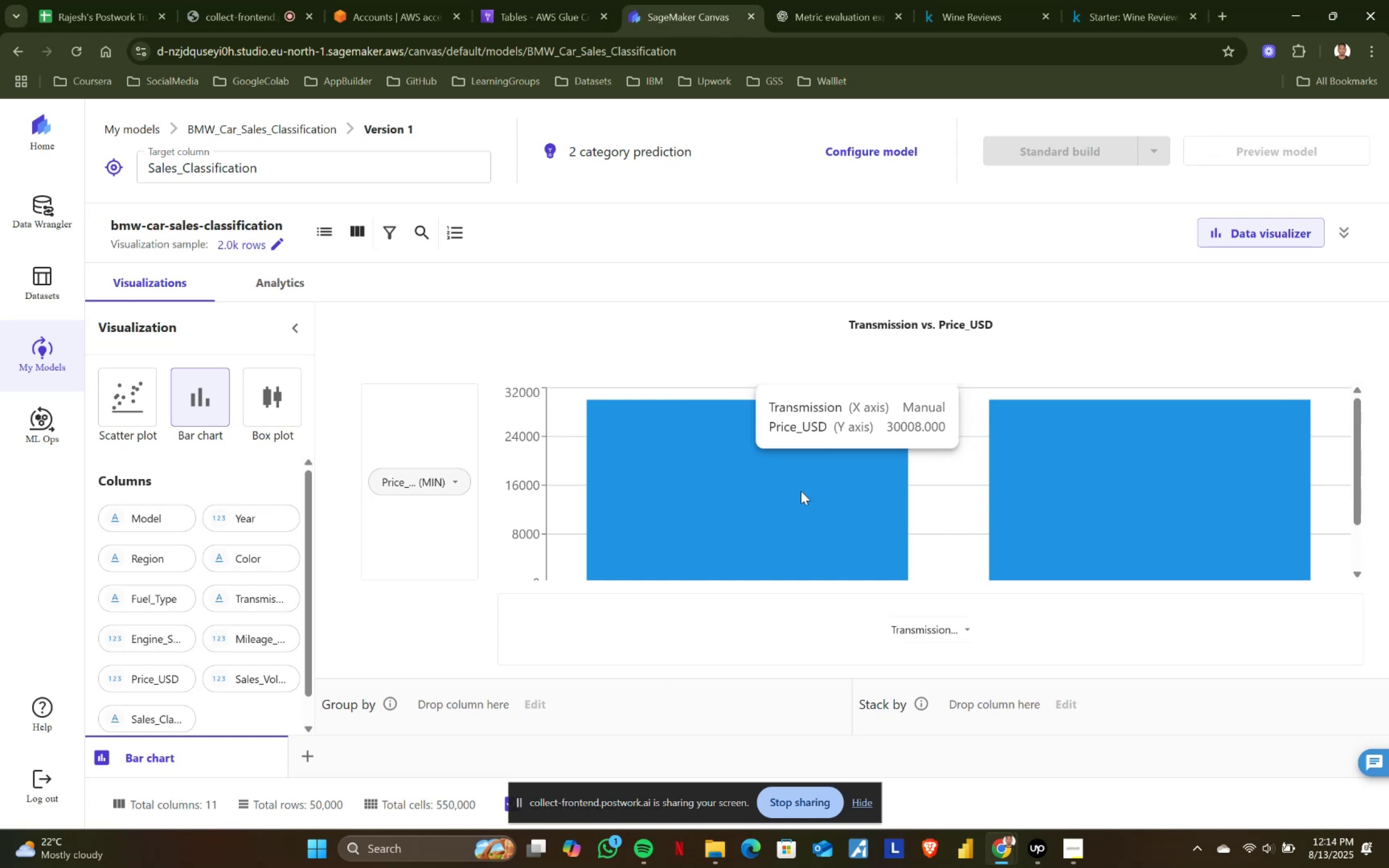 
wait(14.76)
 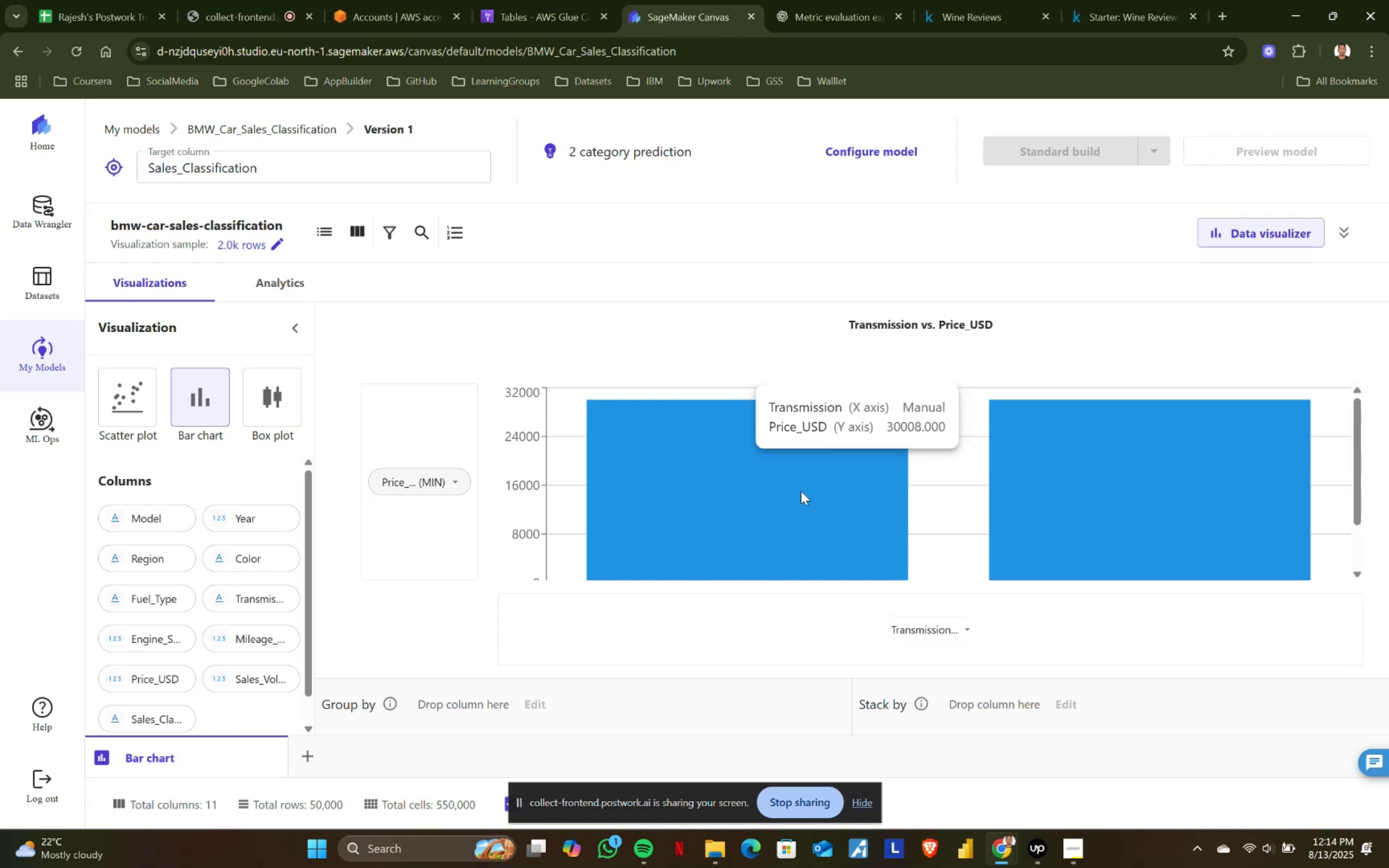 
left_click([441, 484])
 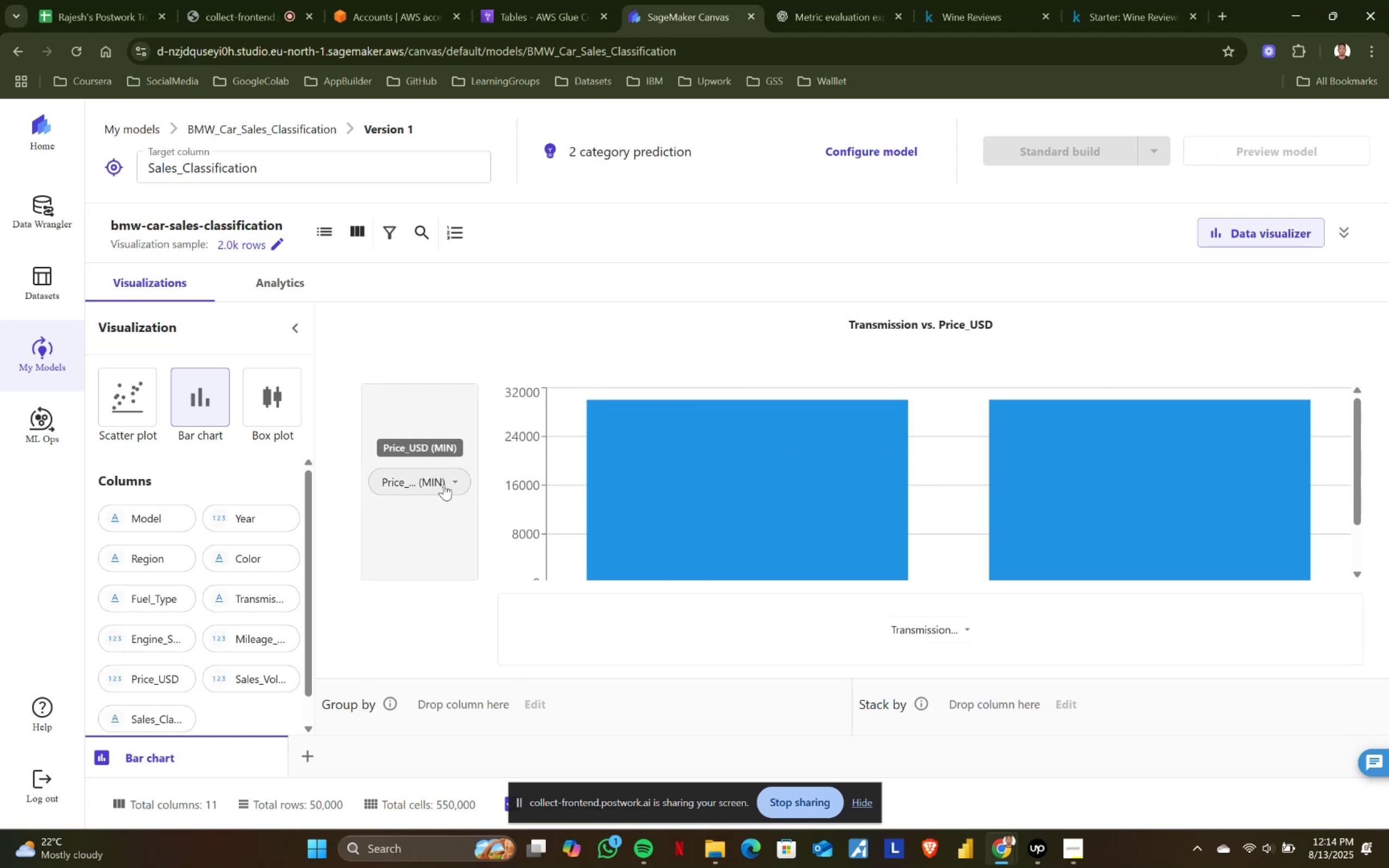 
left_click([452, 482])
 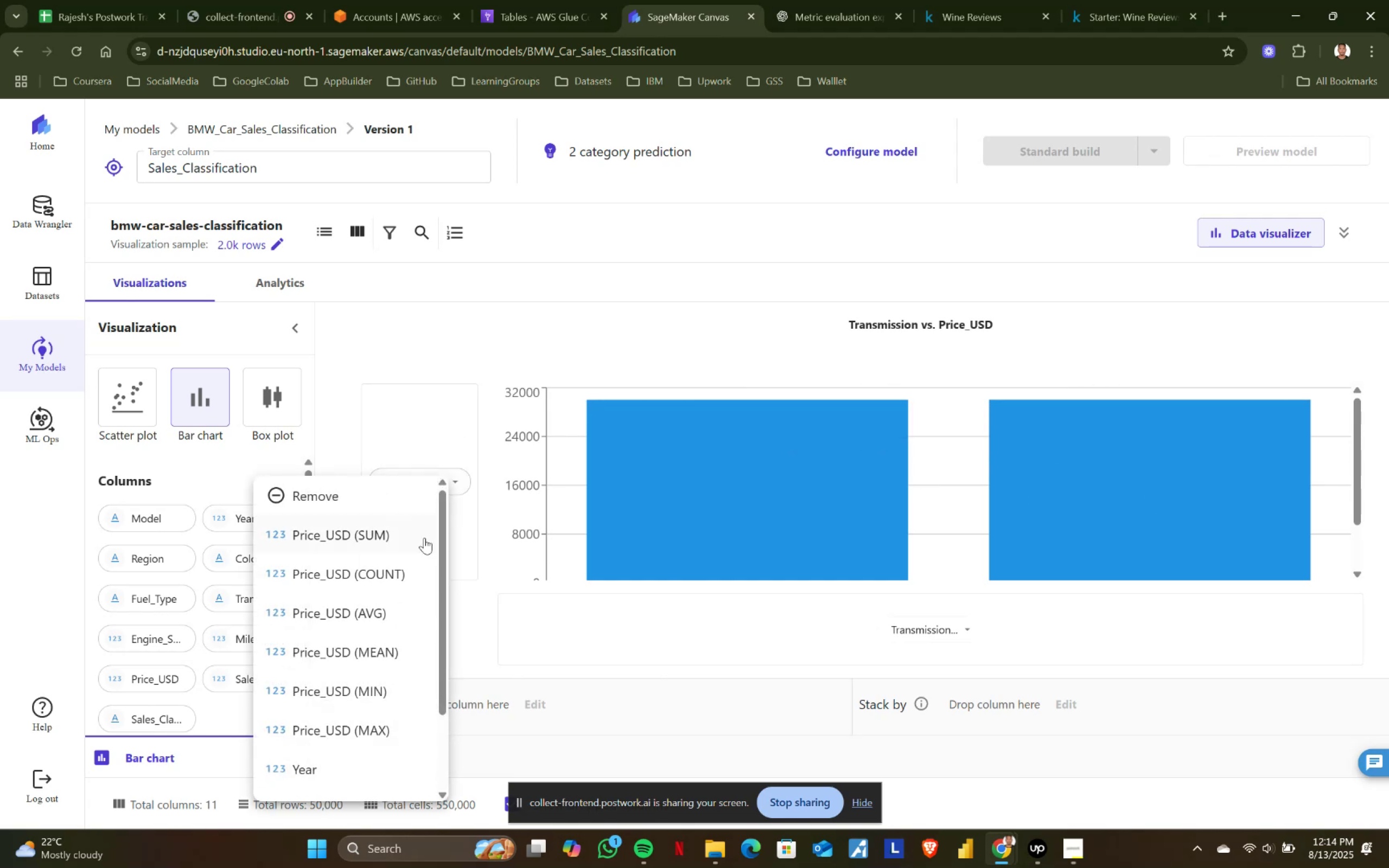 
scroll: coordinate [369, 666], scroll_direction: down, amount: 2.0
 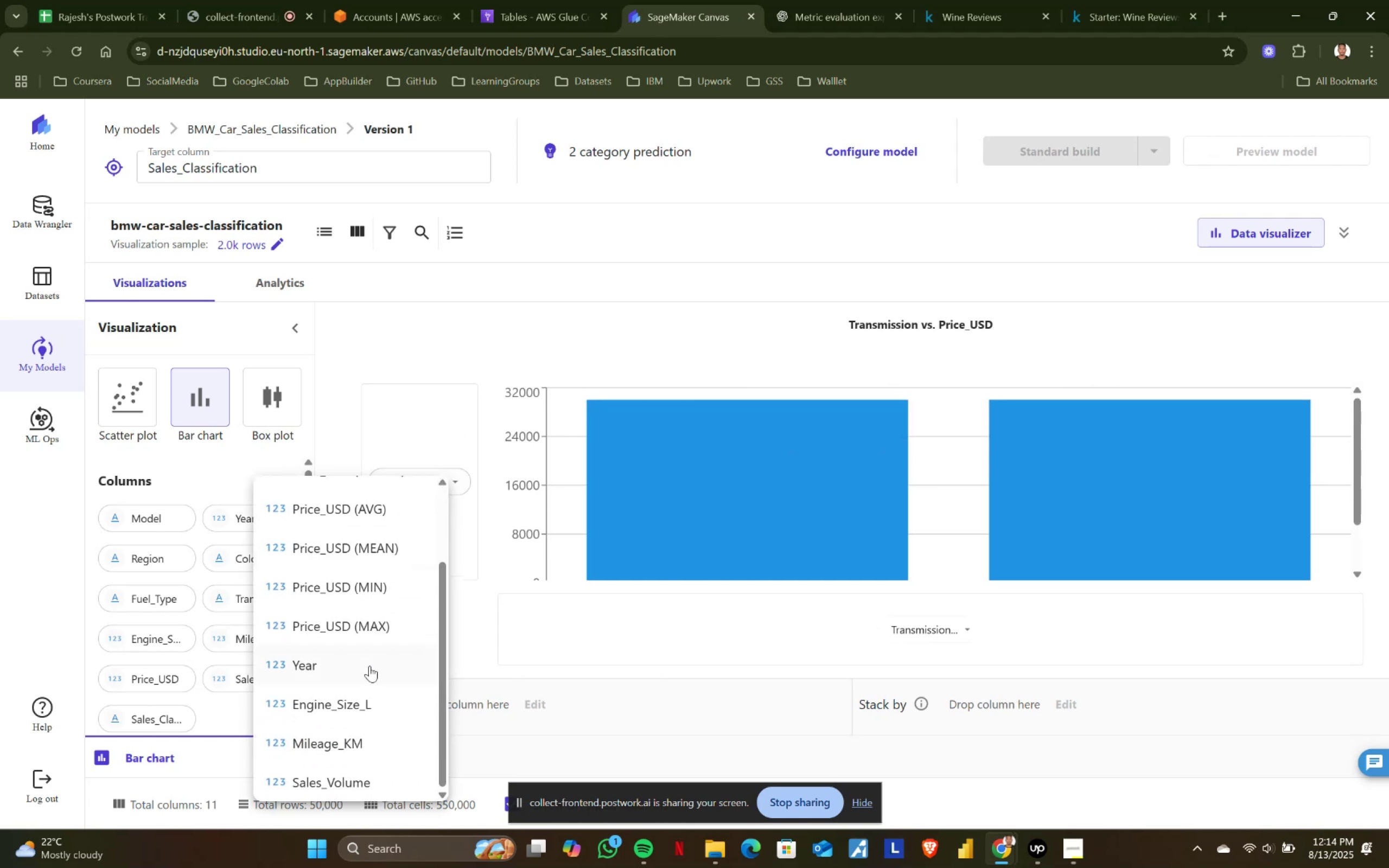 
left_click([369, 666])
 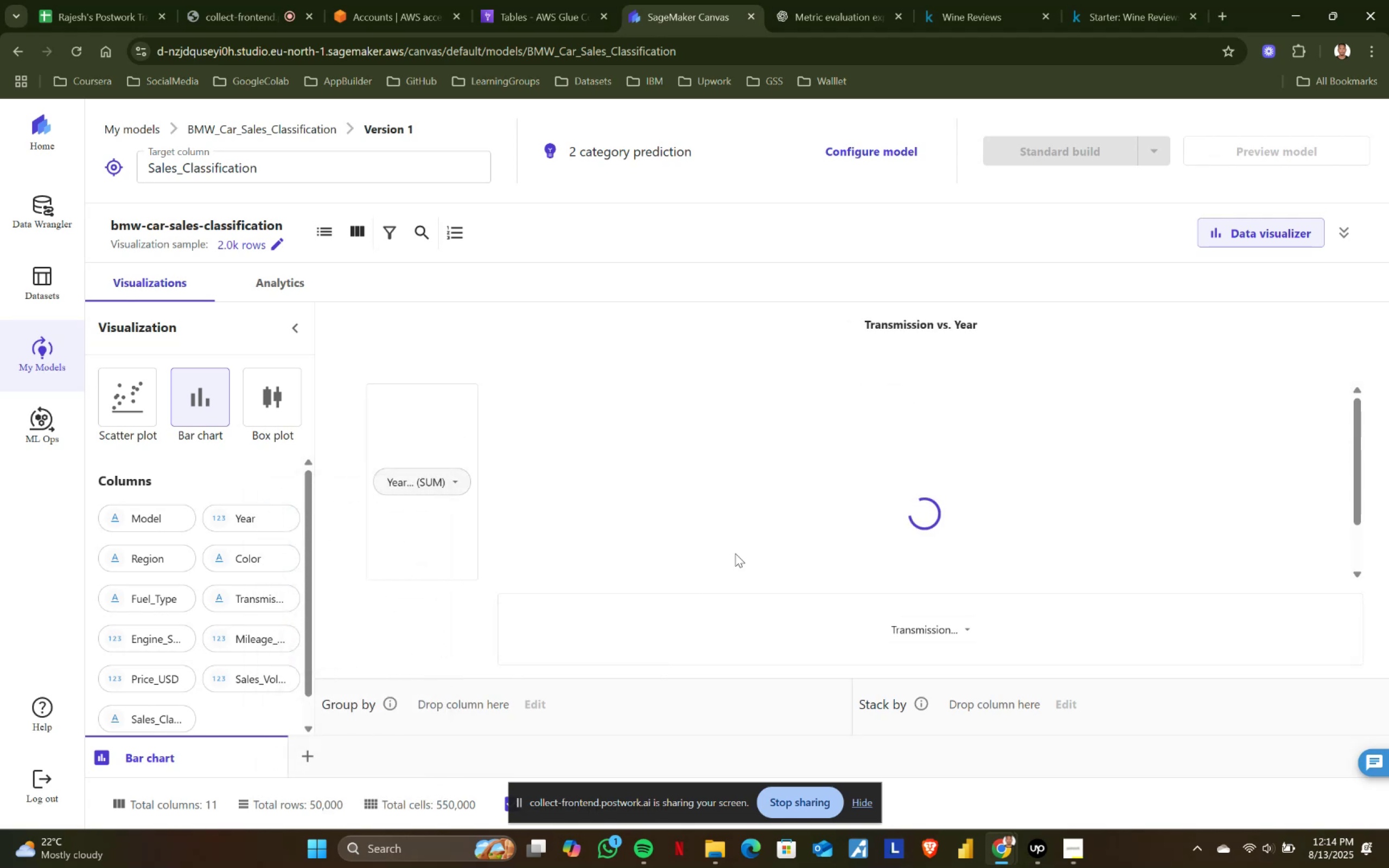 
scroll: coordinate [800, 502], scroll_direction: up, amount: 1.0
 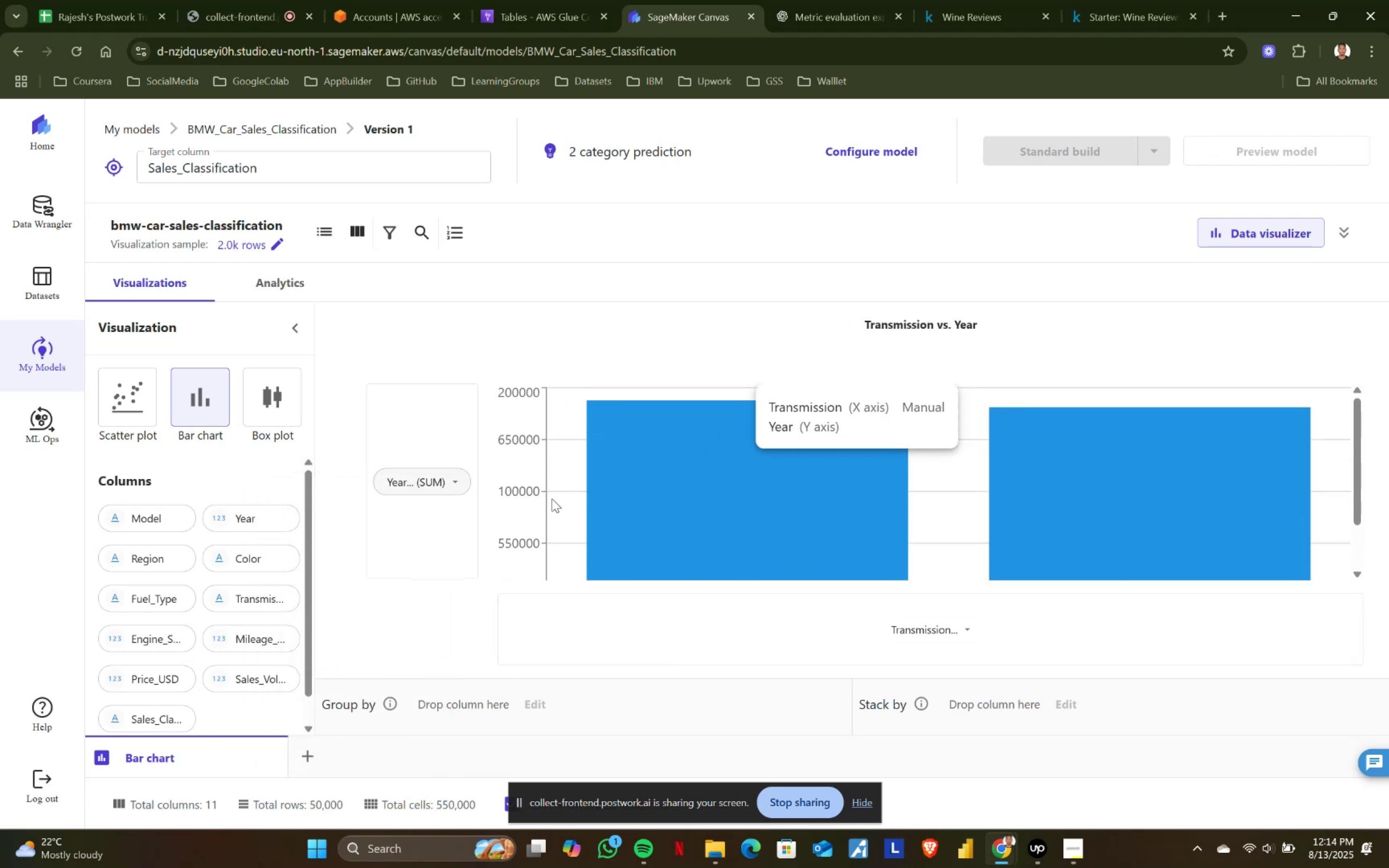 
left_click([454, 486])
 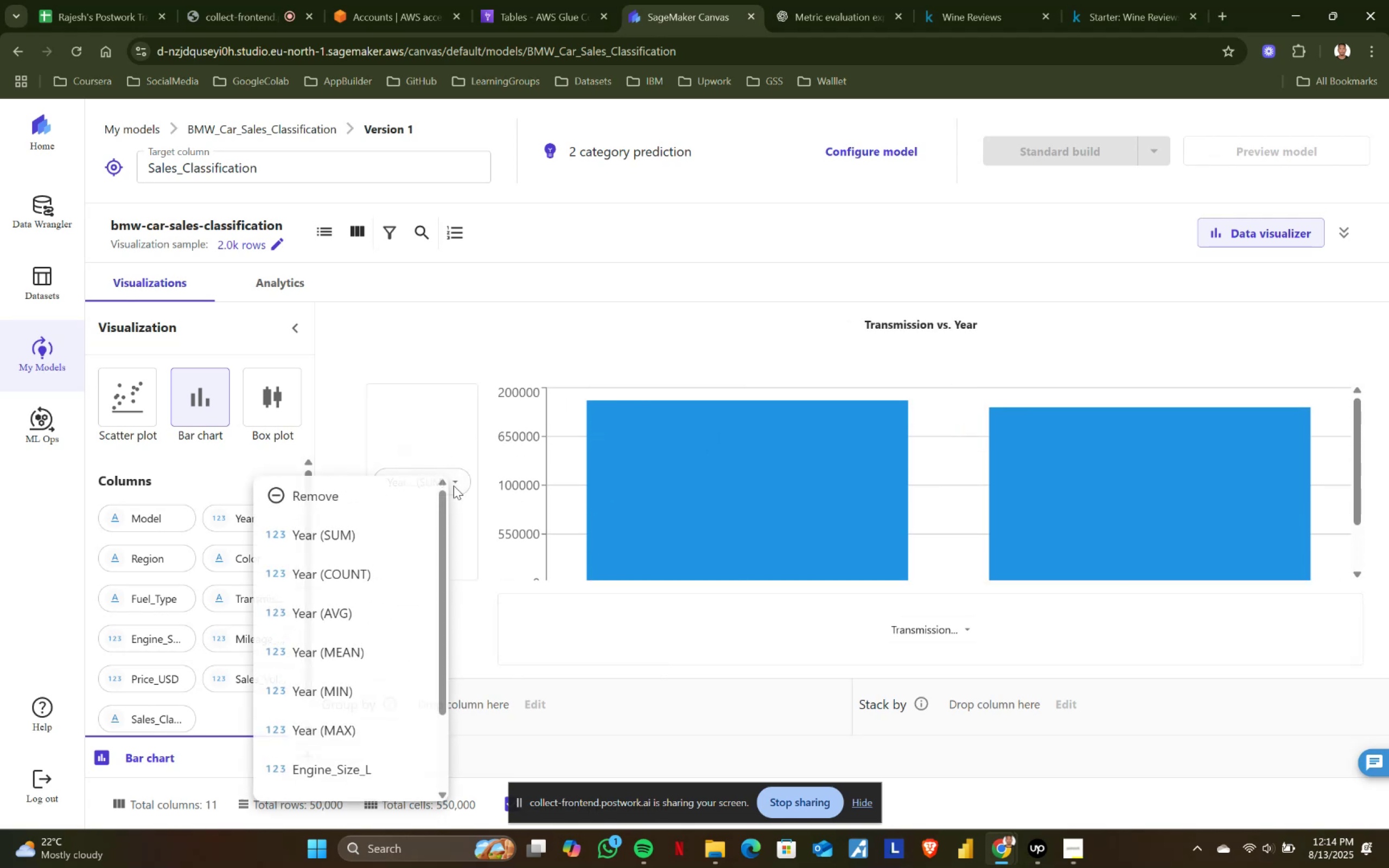 
scroll: coordinate [369, 682], scroll_direction: down, amount: 4.0
 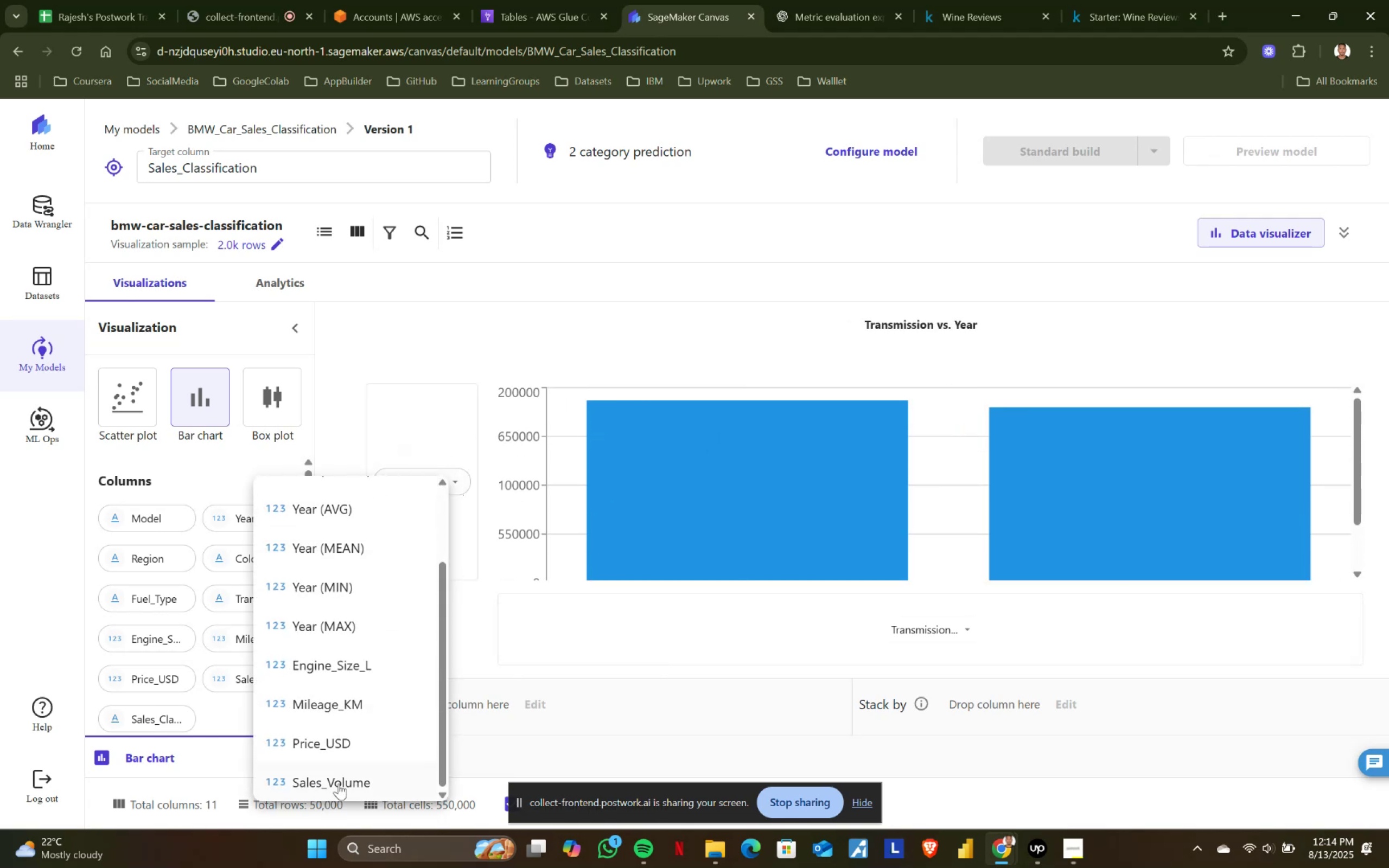 
left_click([338, 786])
 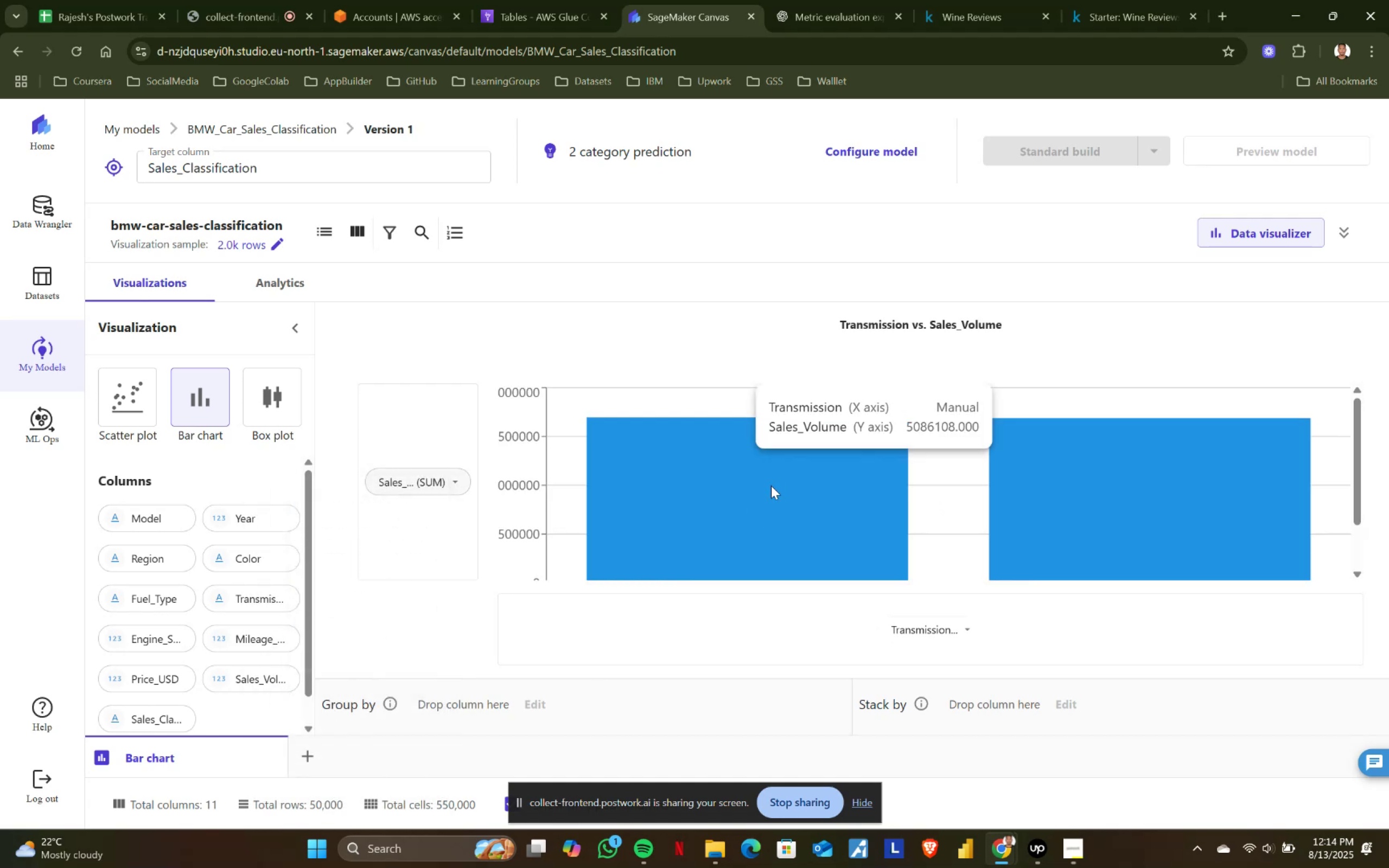 
wait(10.55)
 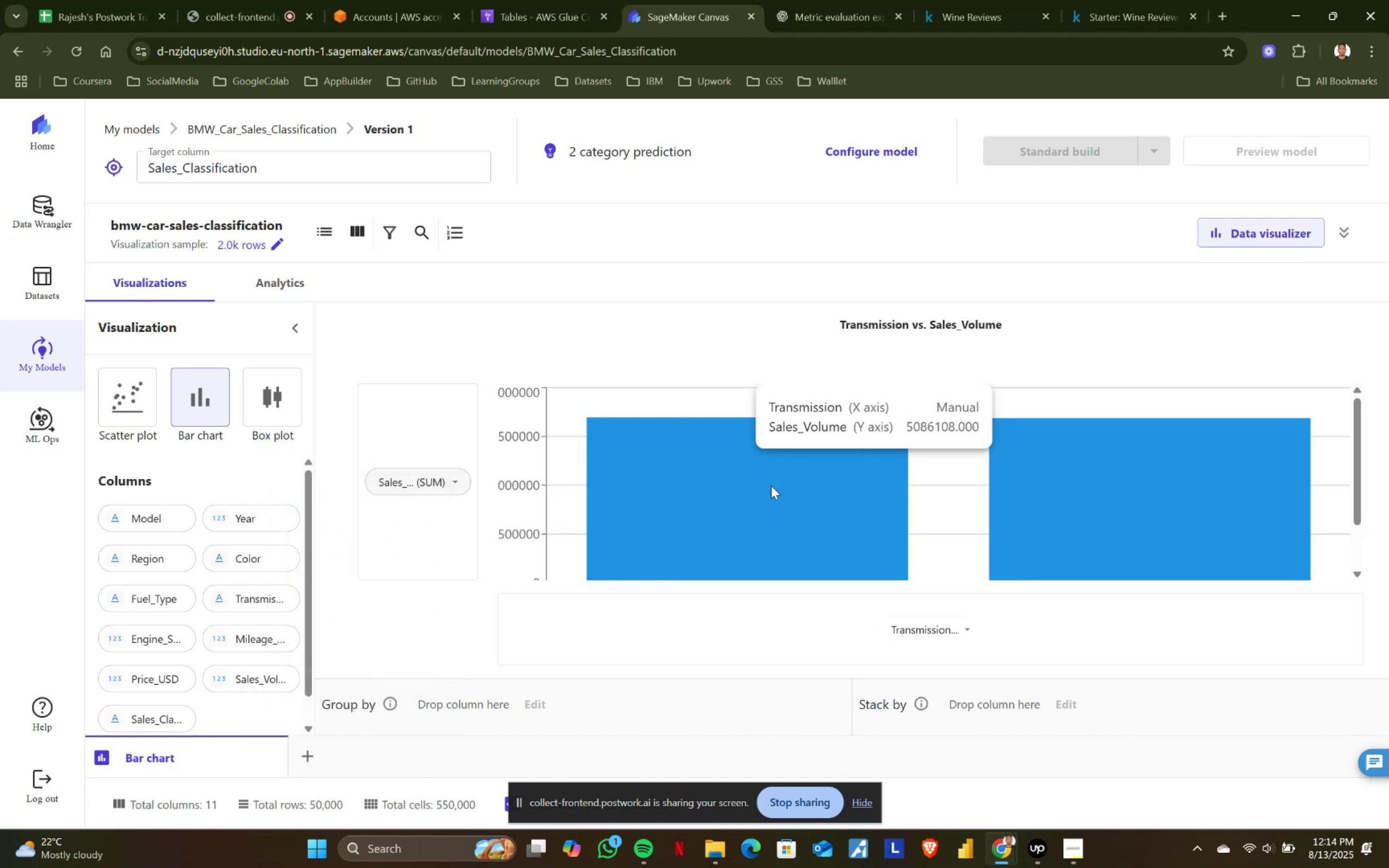 
mouse_move([1072, 482])
 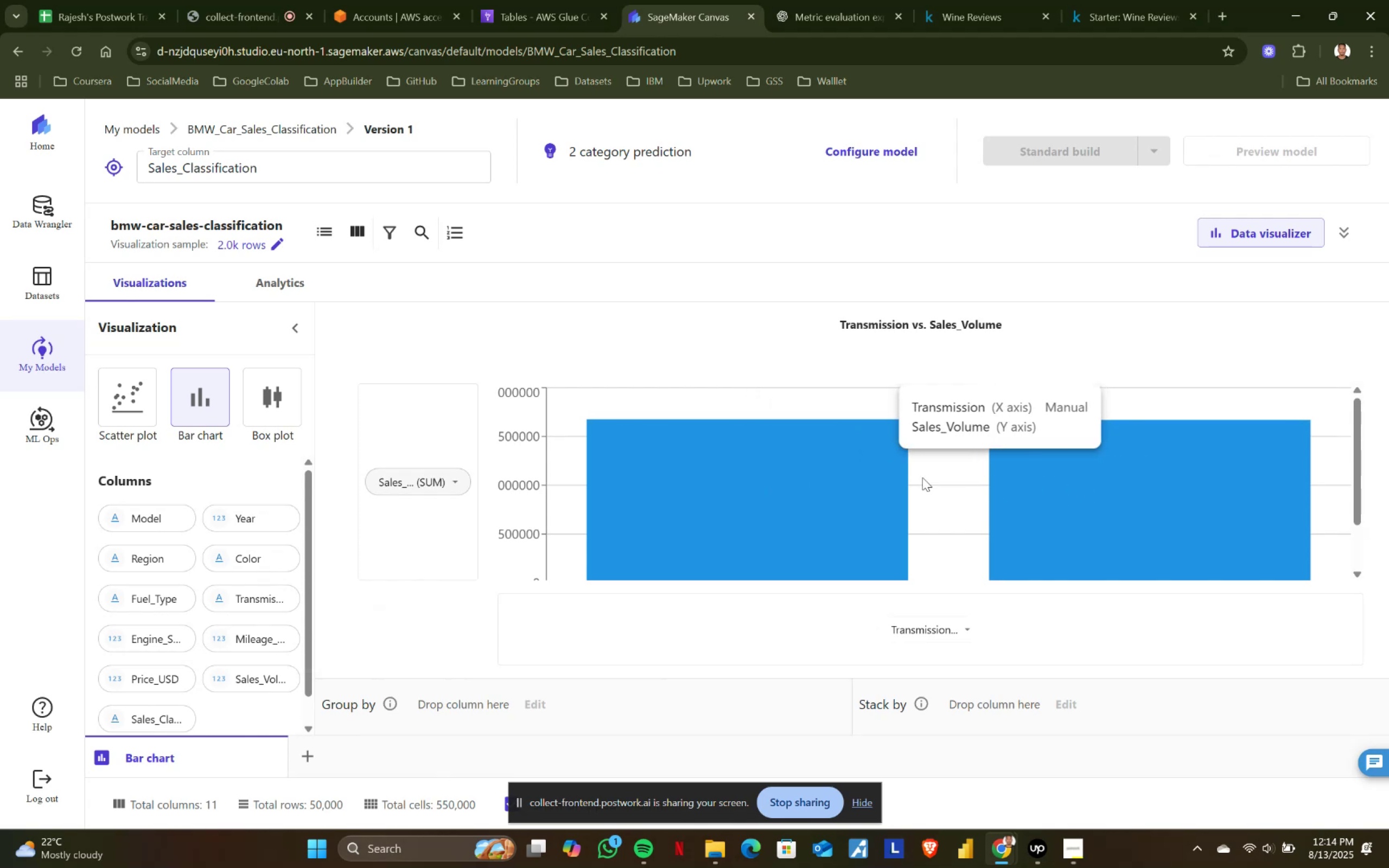 
mouse_move([798, 483])
 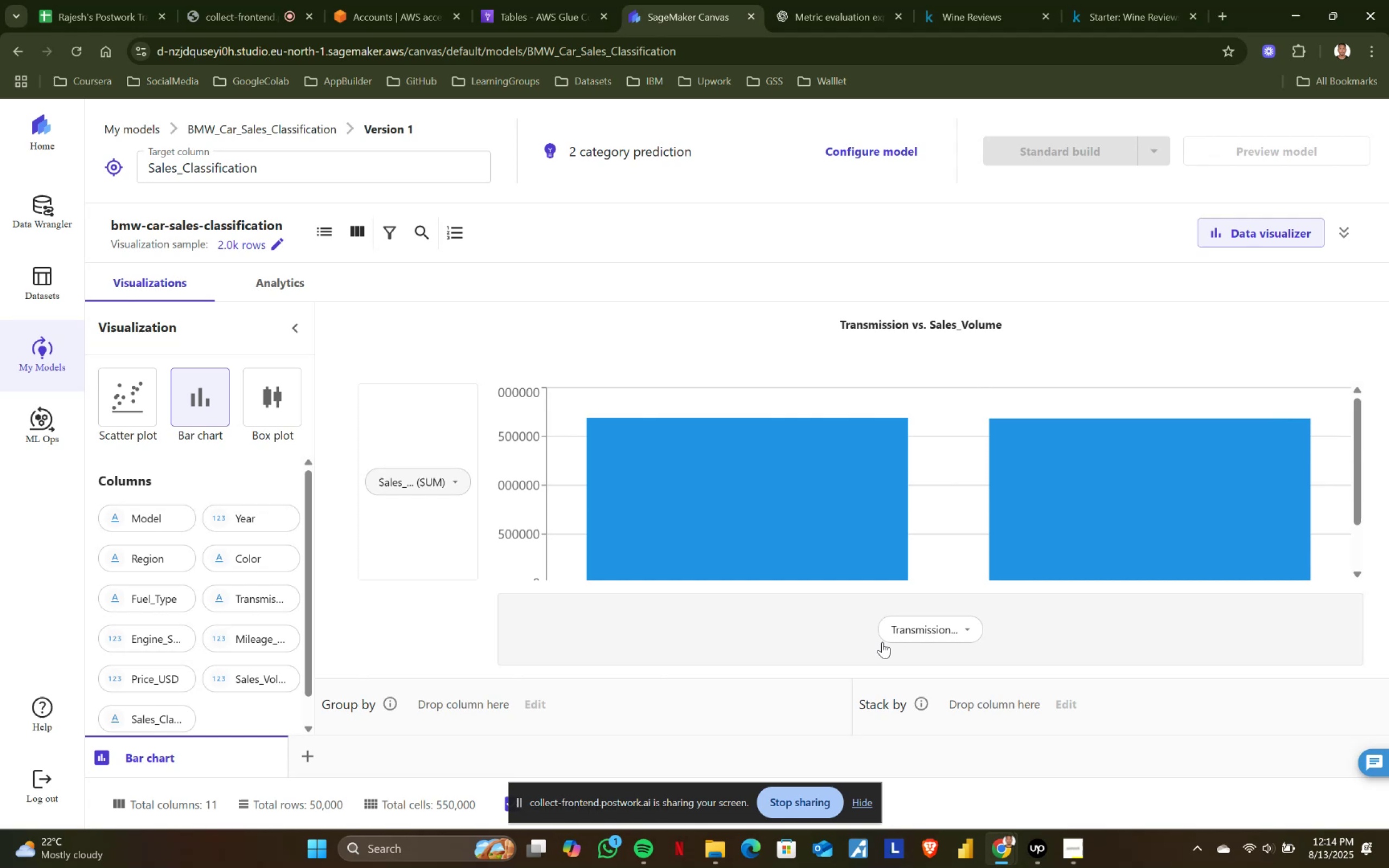 
left_click([953, 634])
 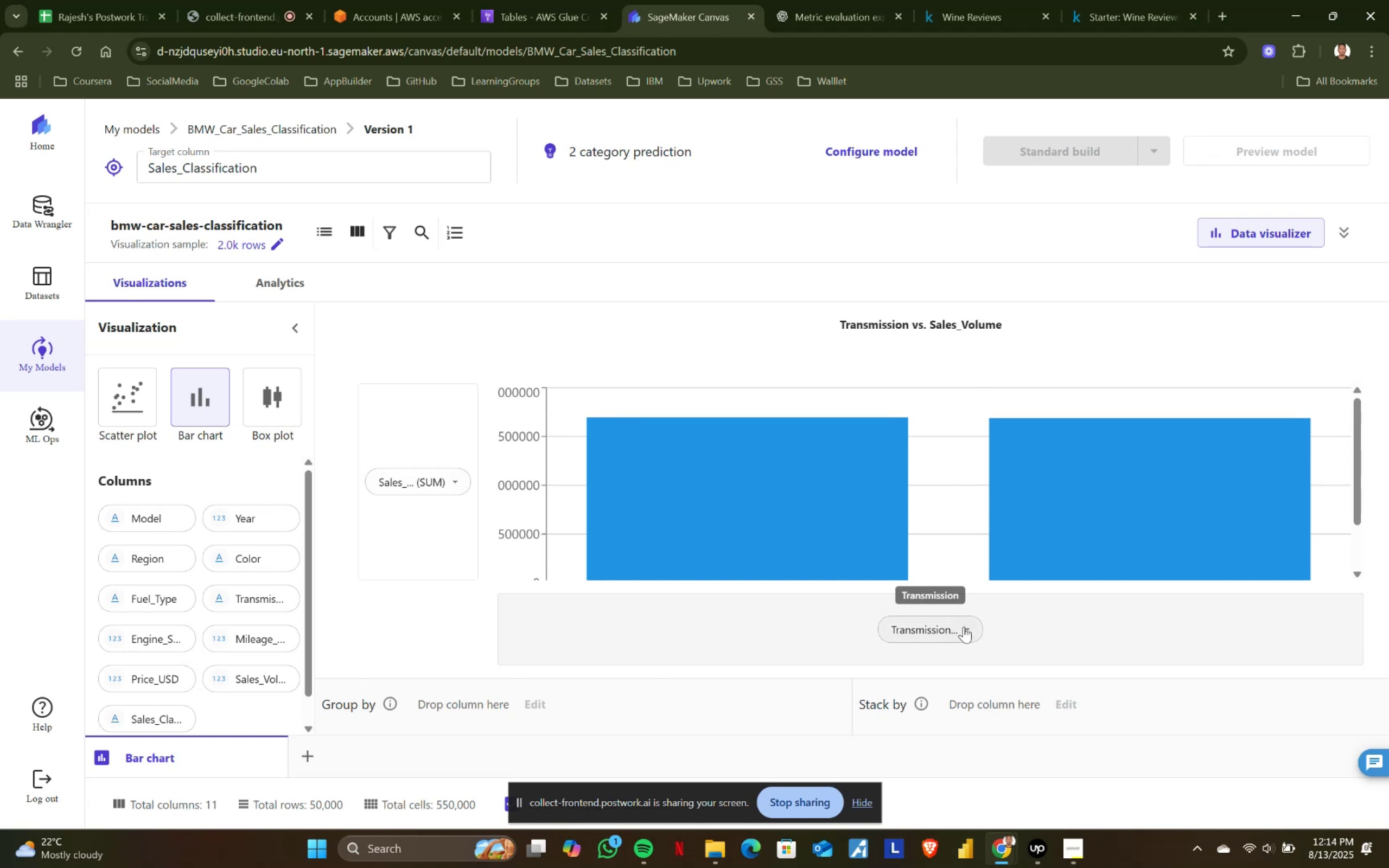 
left_click([964, 627])
 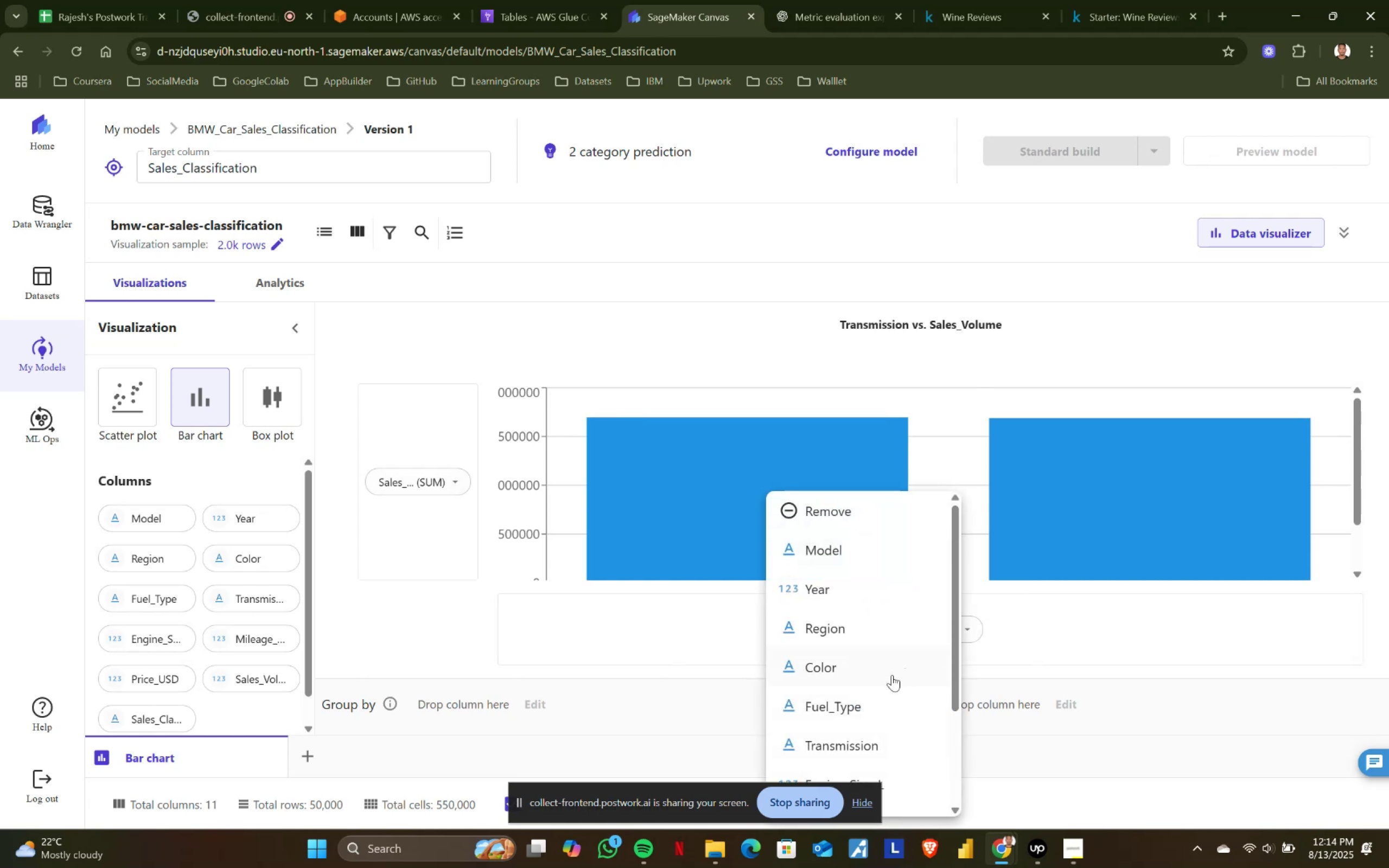 
scroll: coordinate [872, 673], scroll_direction: down, amount: 1.0
 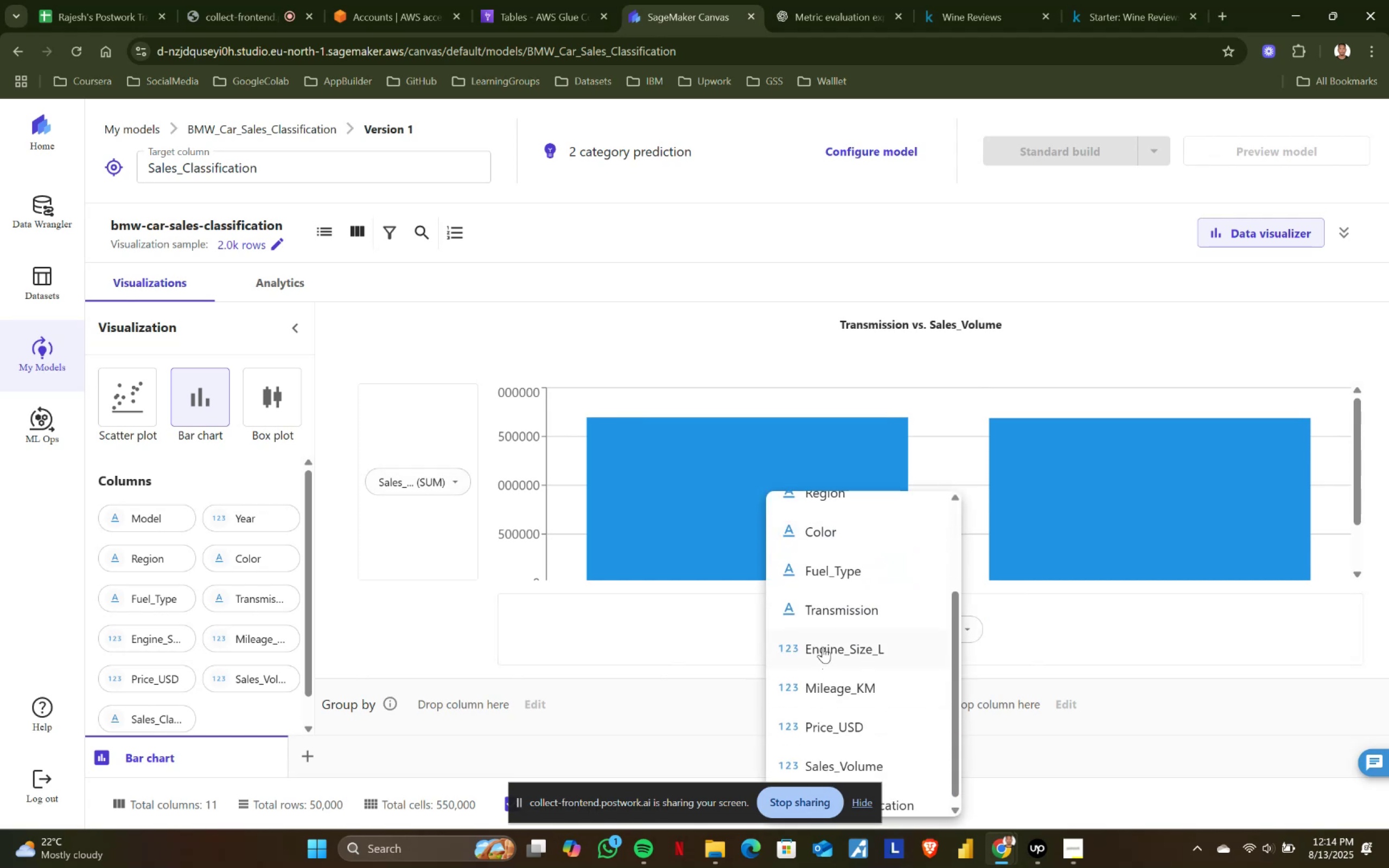 
left_click([823, 647])
 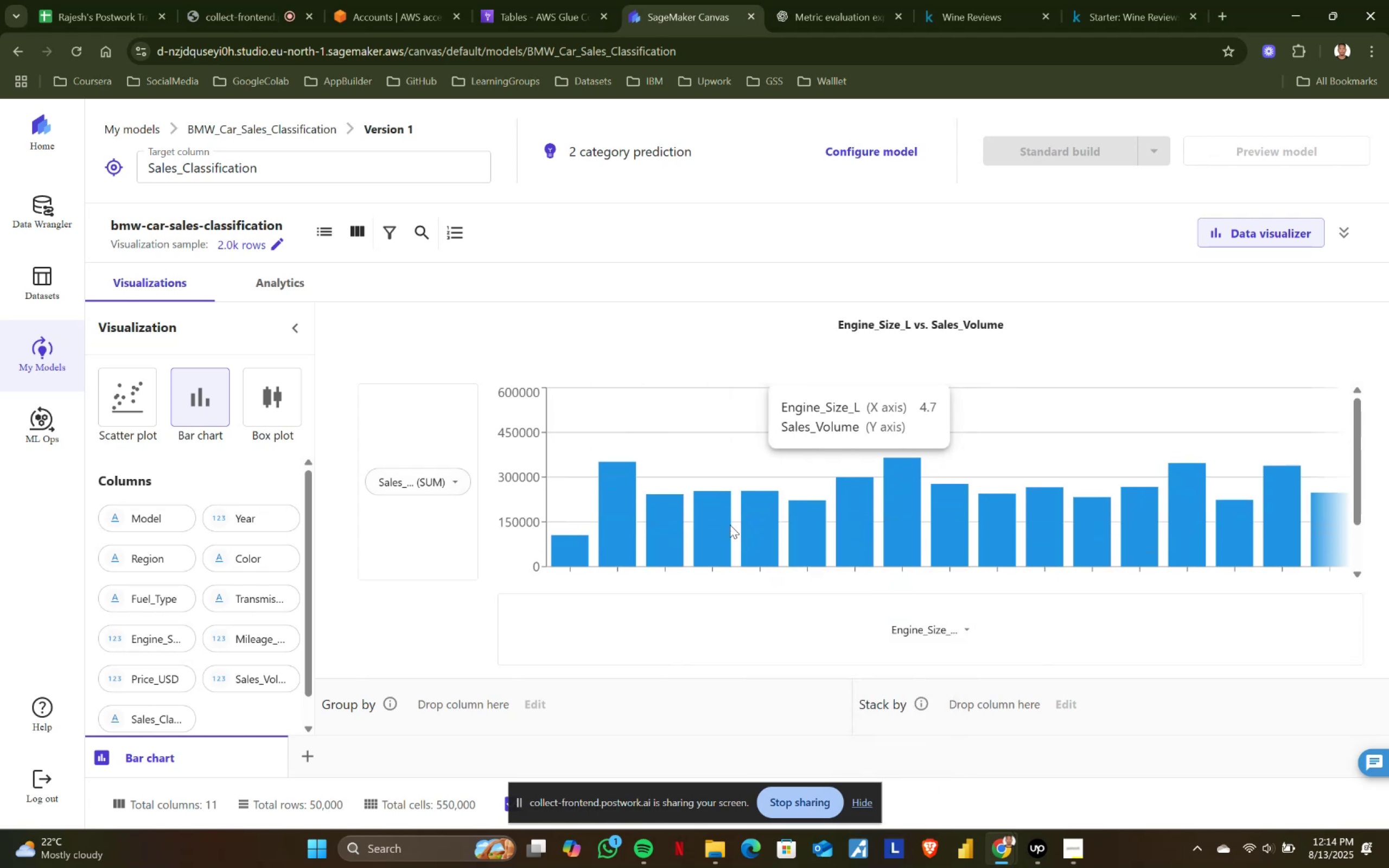 
scroll: coordinate [581, 548], scroll_direction: down, amount: 3.0
 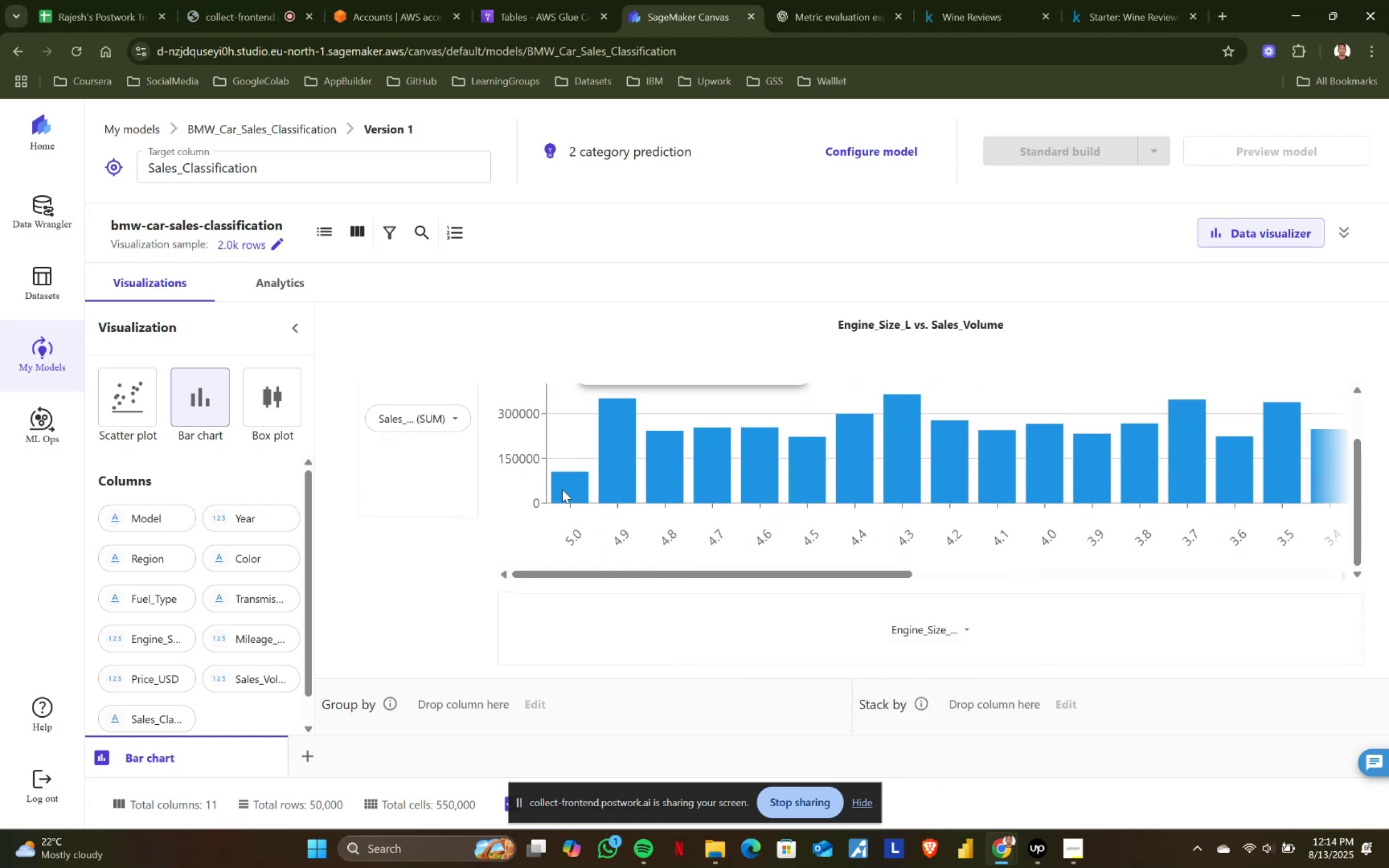 
scroll: coordinate [562, 487], scroll_direction: up, amount: 2.0
 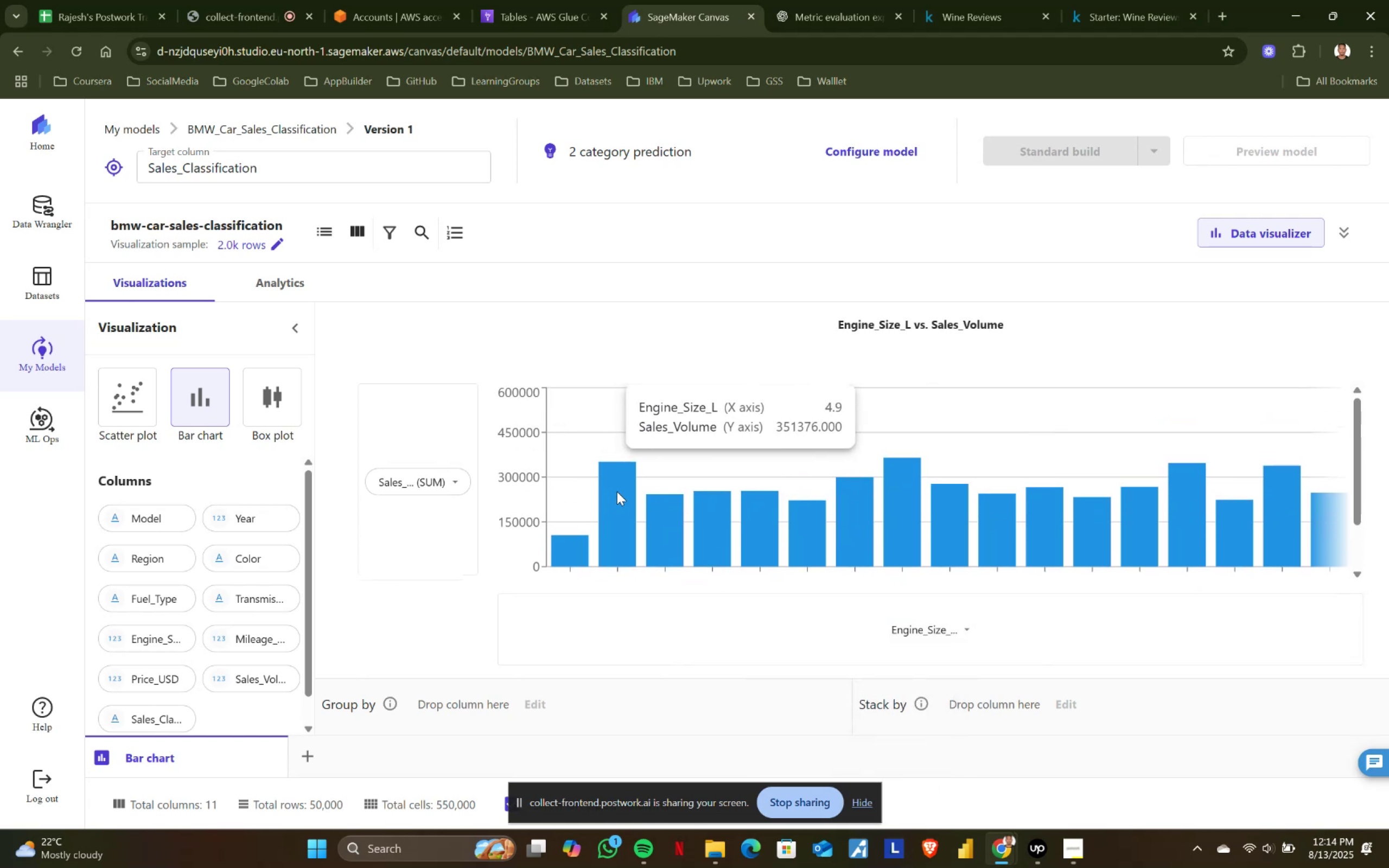 
scroll: coordinate [617, 492], scroll_direction: down, amount: 1.0
 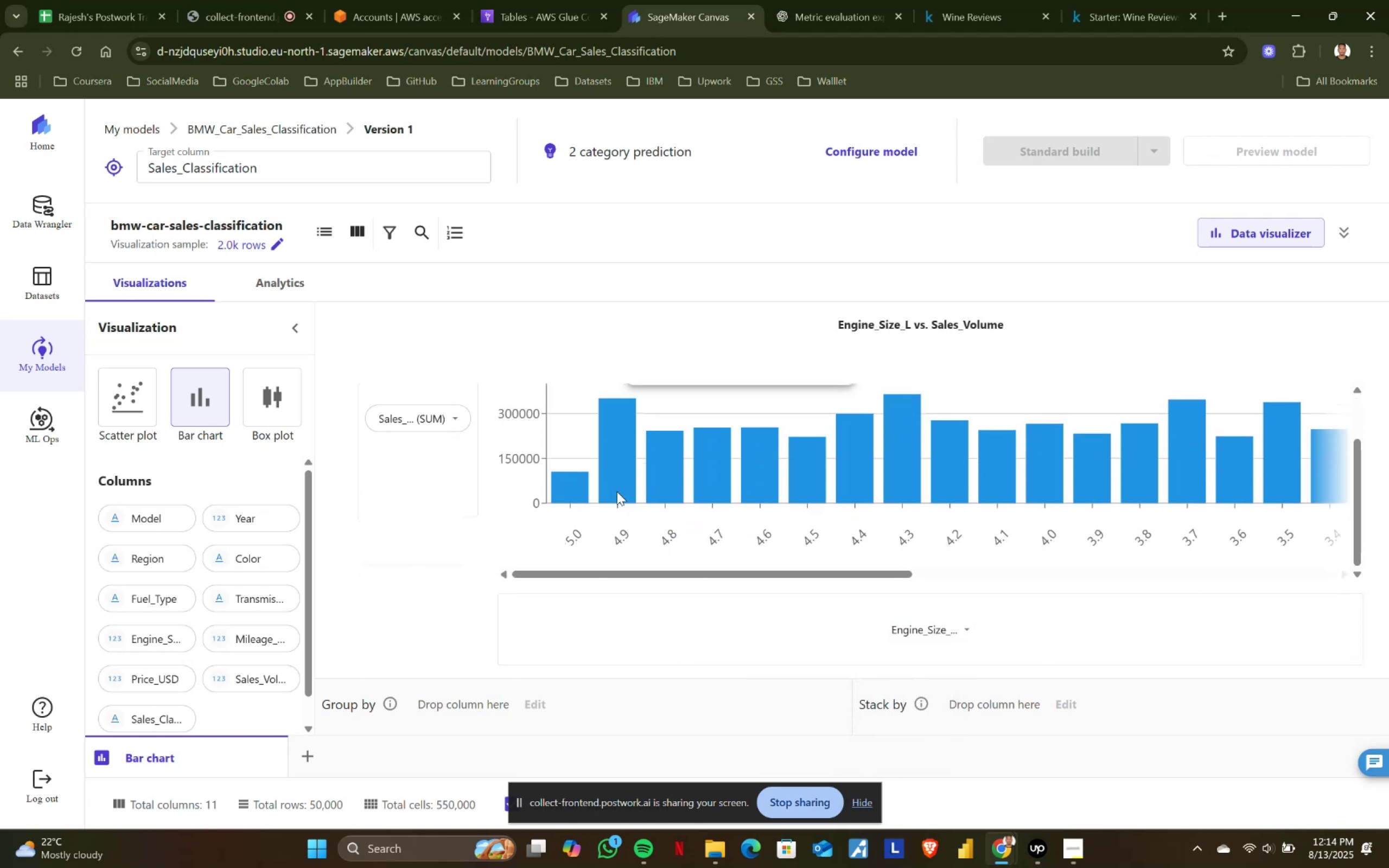 
scroll: coordinate [617, 492], scroll_direction: up, amount: 2.0
 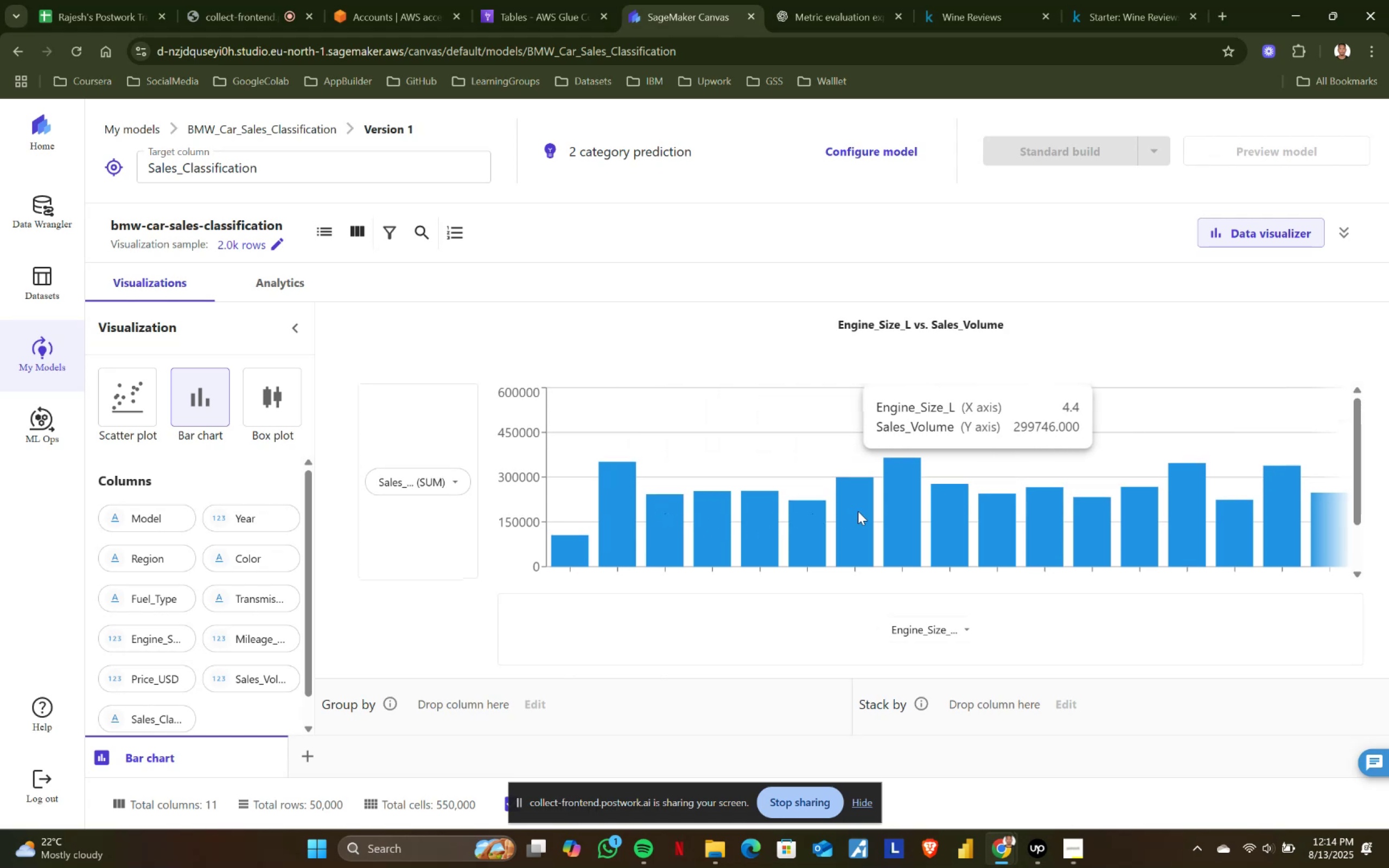 
wait(7.4)
 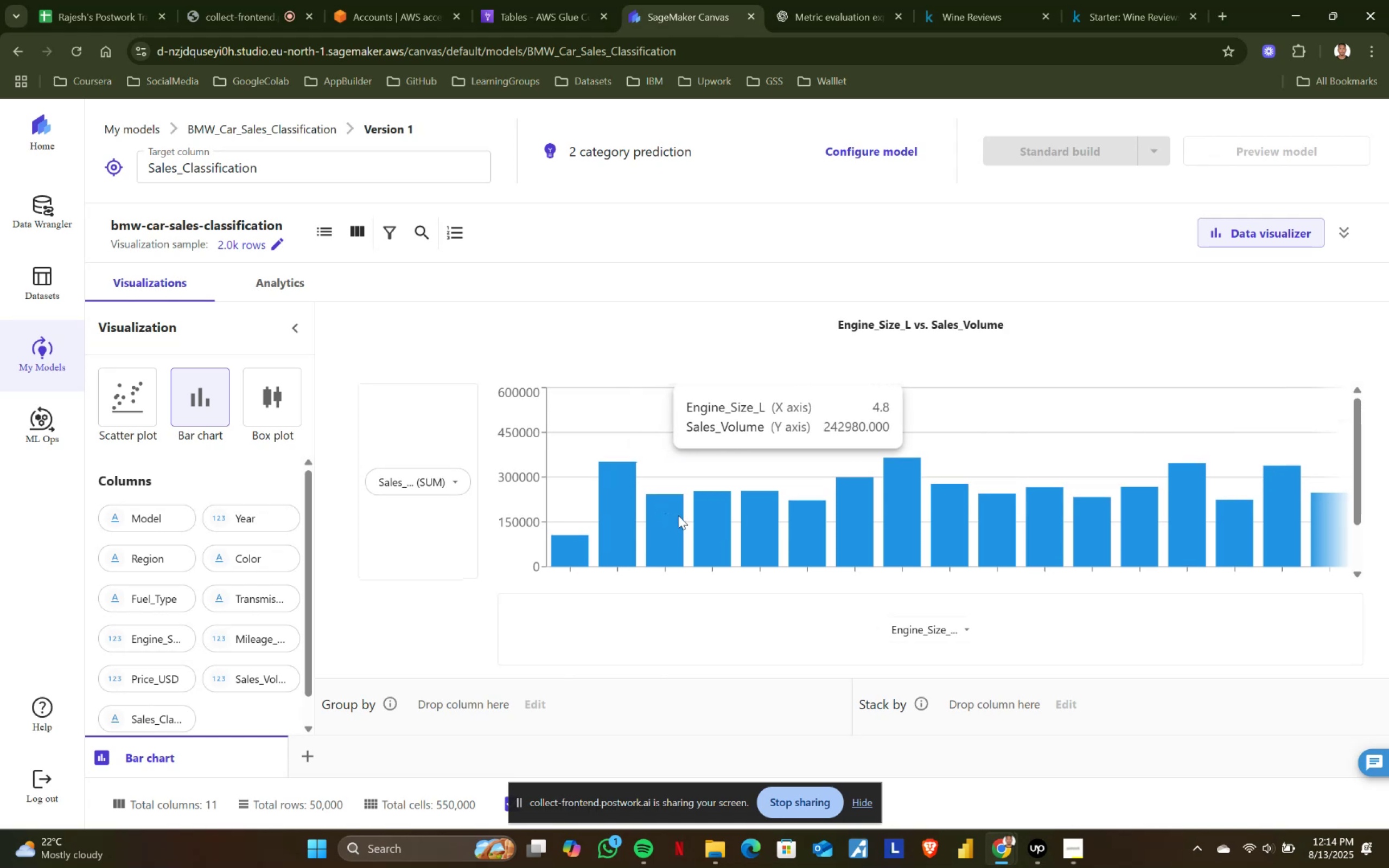 
scroll: coordinate [1274, 513], scroll_direction: down, amount: 3.0
 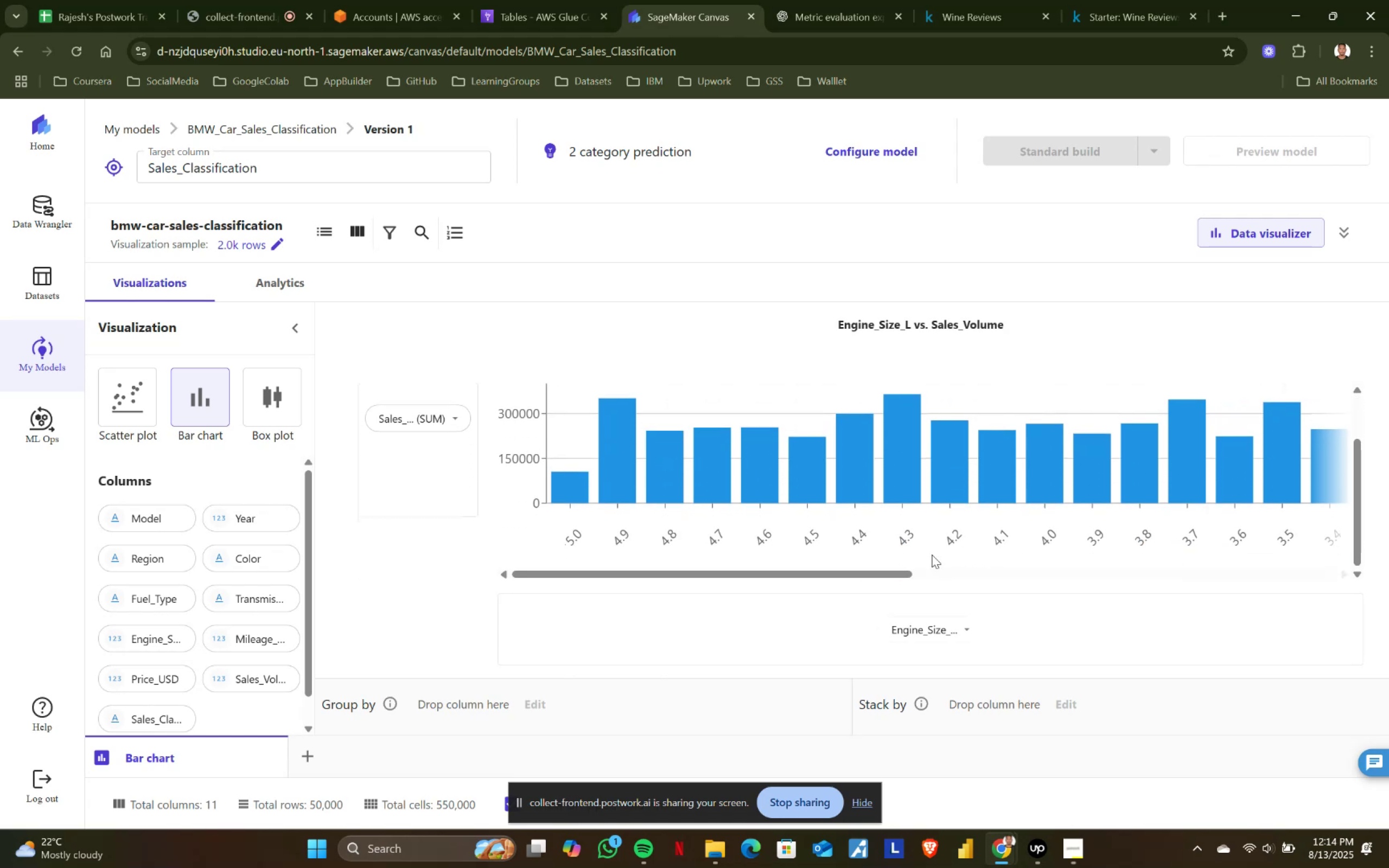 
left_click_drag(start_coordinate=[877, 570], to_coordinate=[1331, 578])
 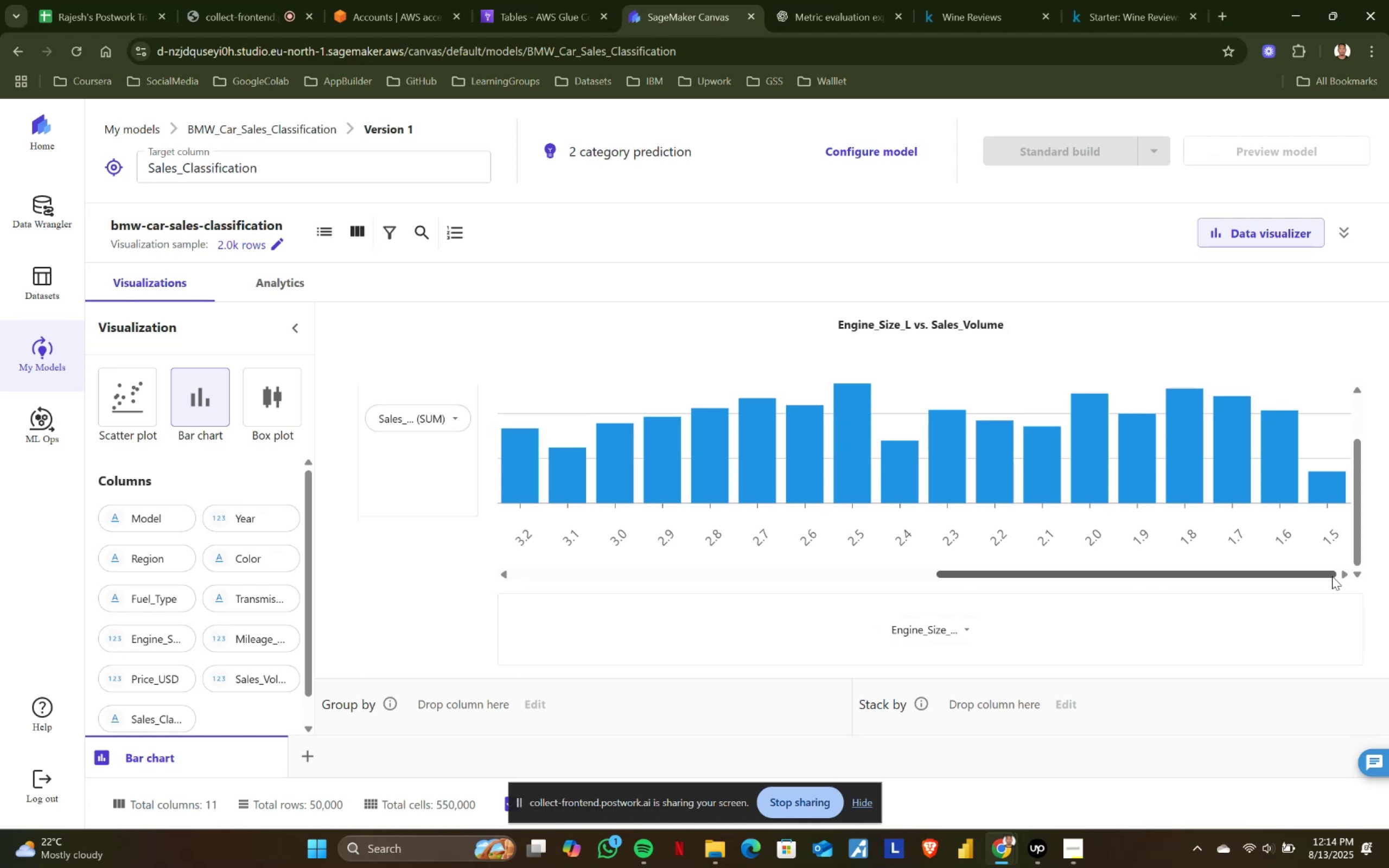 
scroll: coordinate [1331, 575], scroll_direction: up, amount: 1.0
 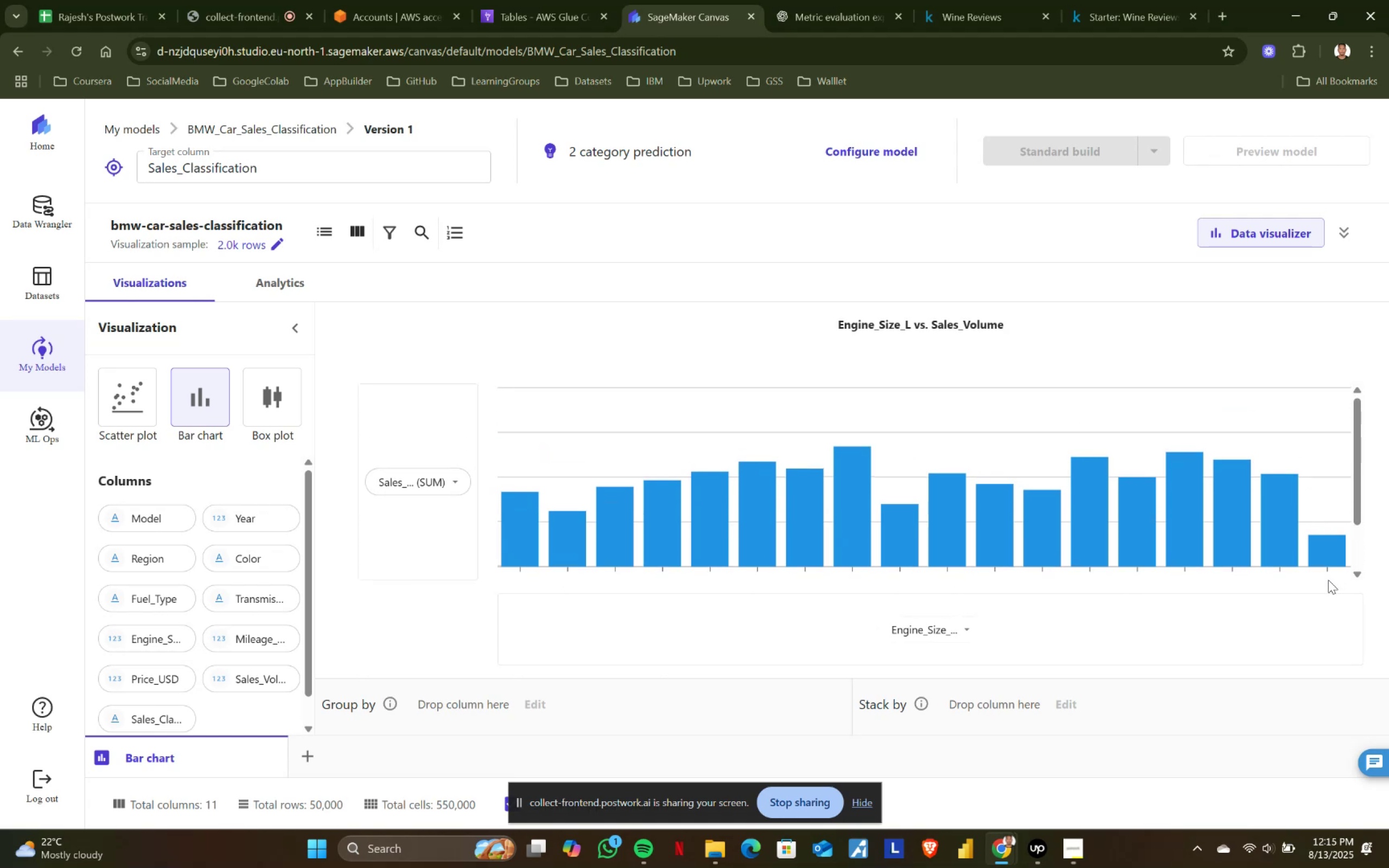 
scroll: coordinate [1202, 572], scroll_direction: down, amount: 1.0
 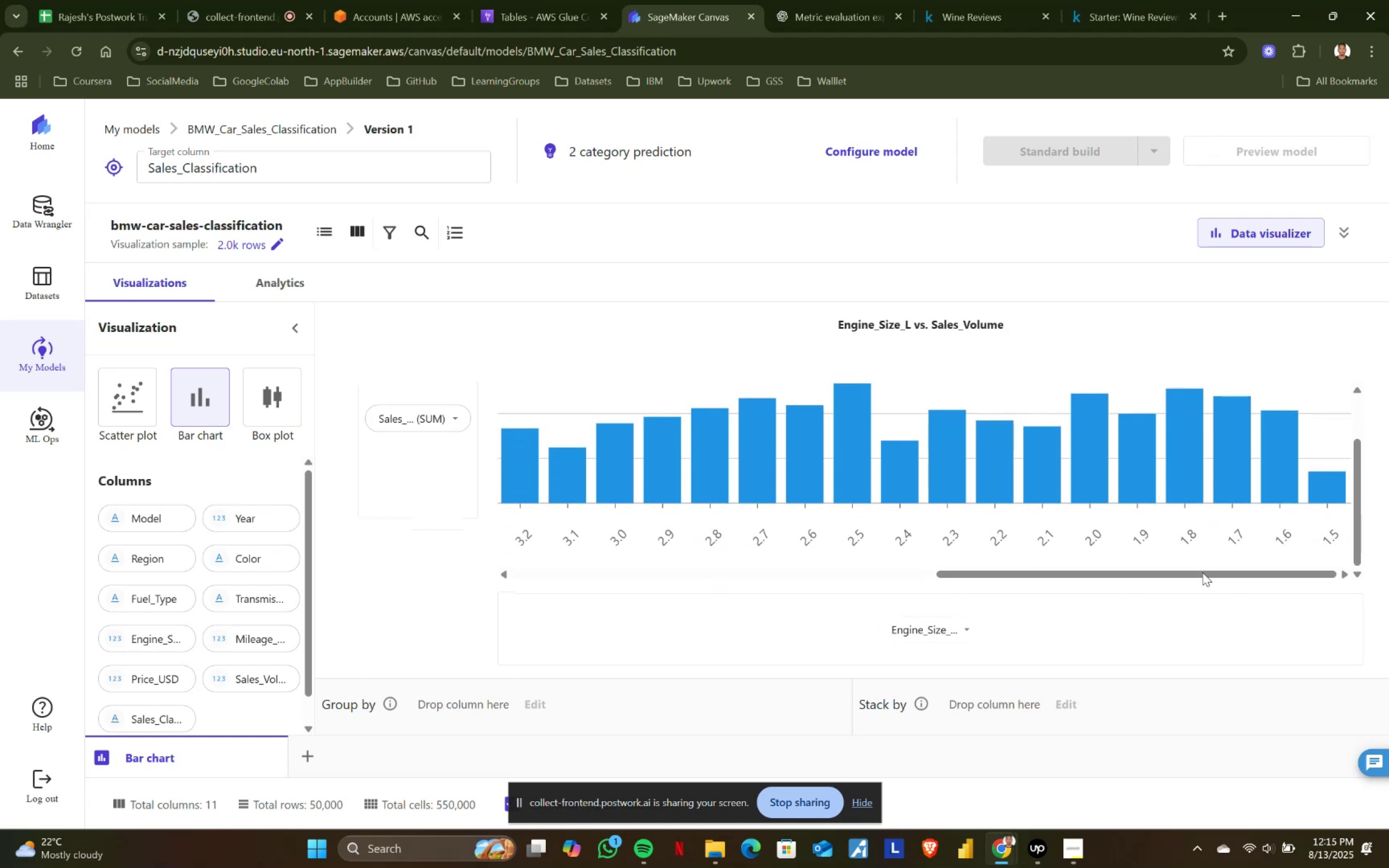 
left_click_drag(start_coordinate=[1202, 572], to_coordinate=[1048, 574])
 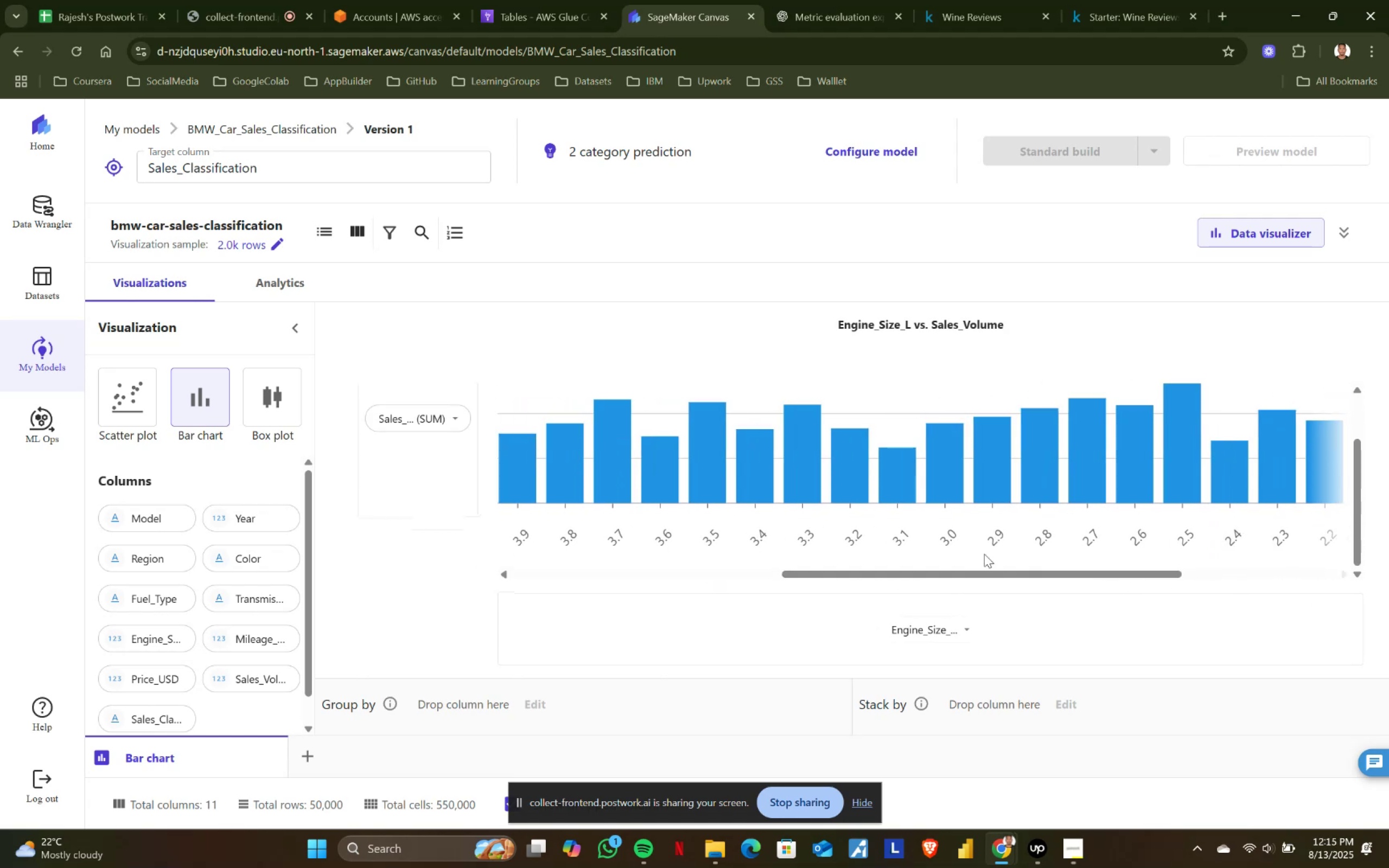 
scroll: coordinate [795, 448], scroll_direction: up, amount: 3.0
 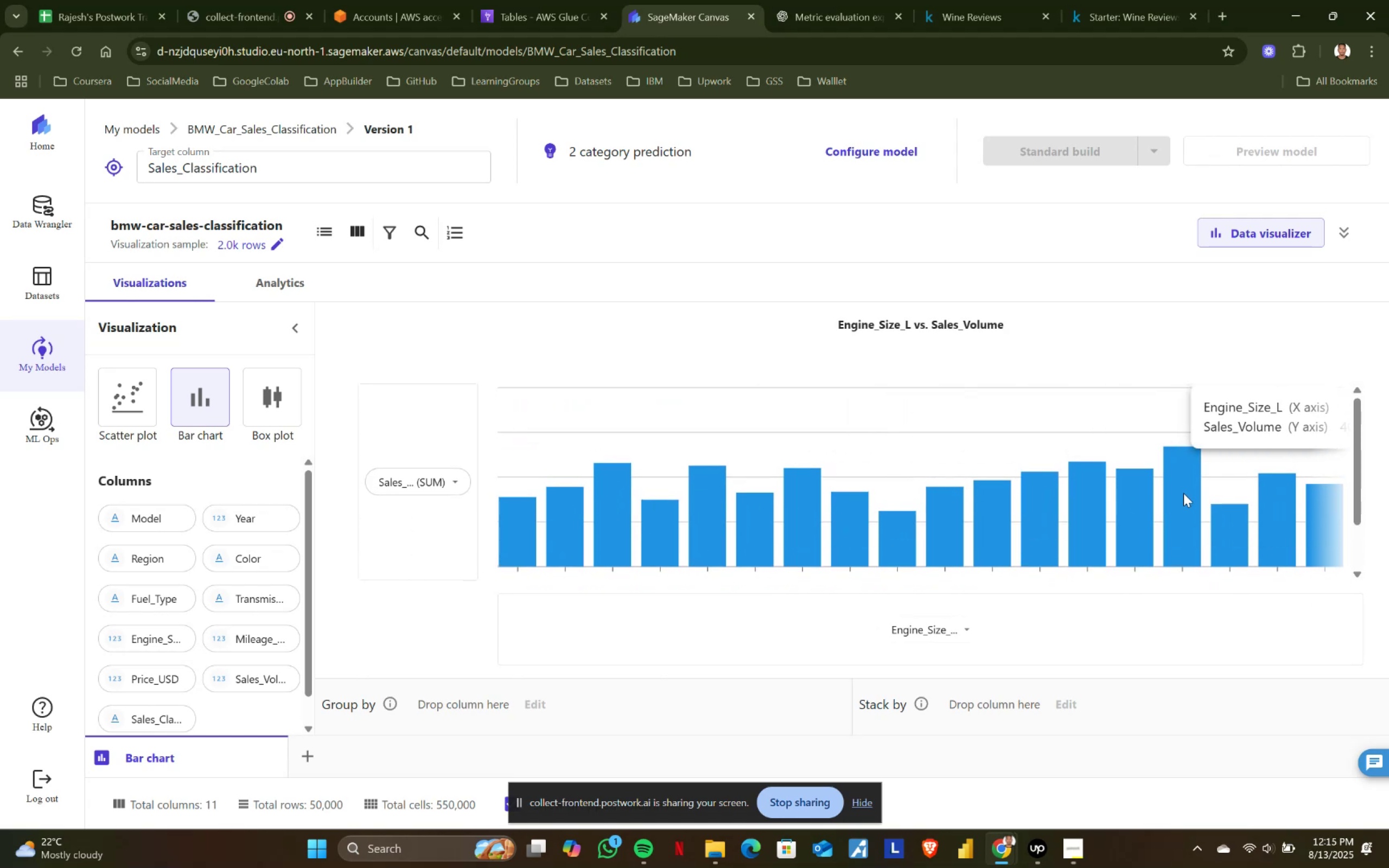 
scroll: coordinate [1042, 551], scroll_direction: down, amount: 1.0
 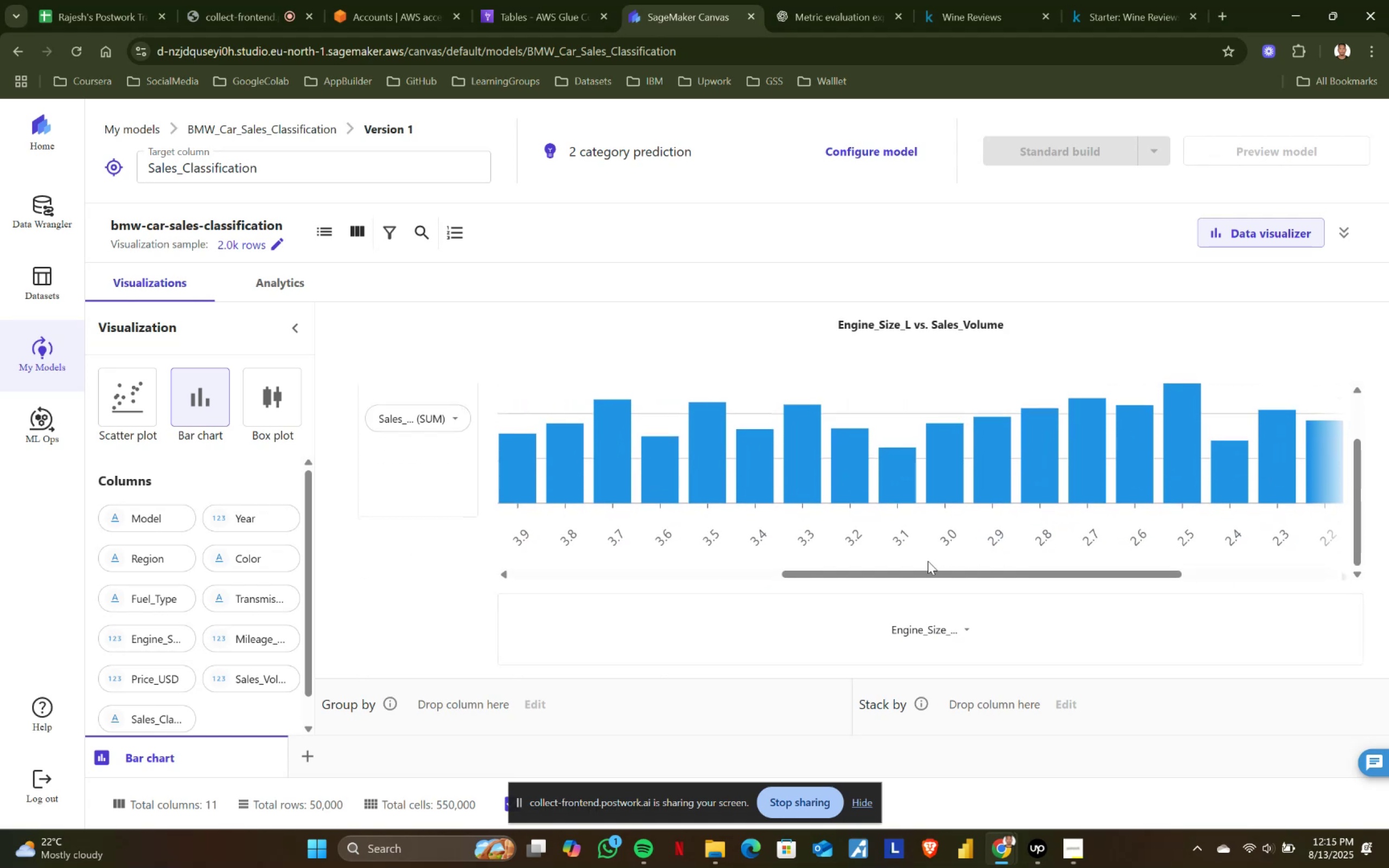 
left_click_drag(start_coordinate=[926, 573], to_coordinate=[1010, 576])
 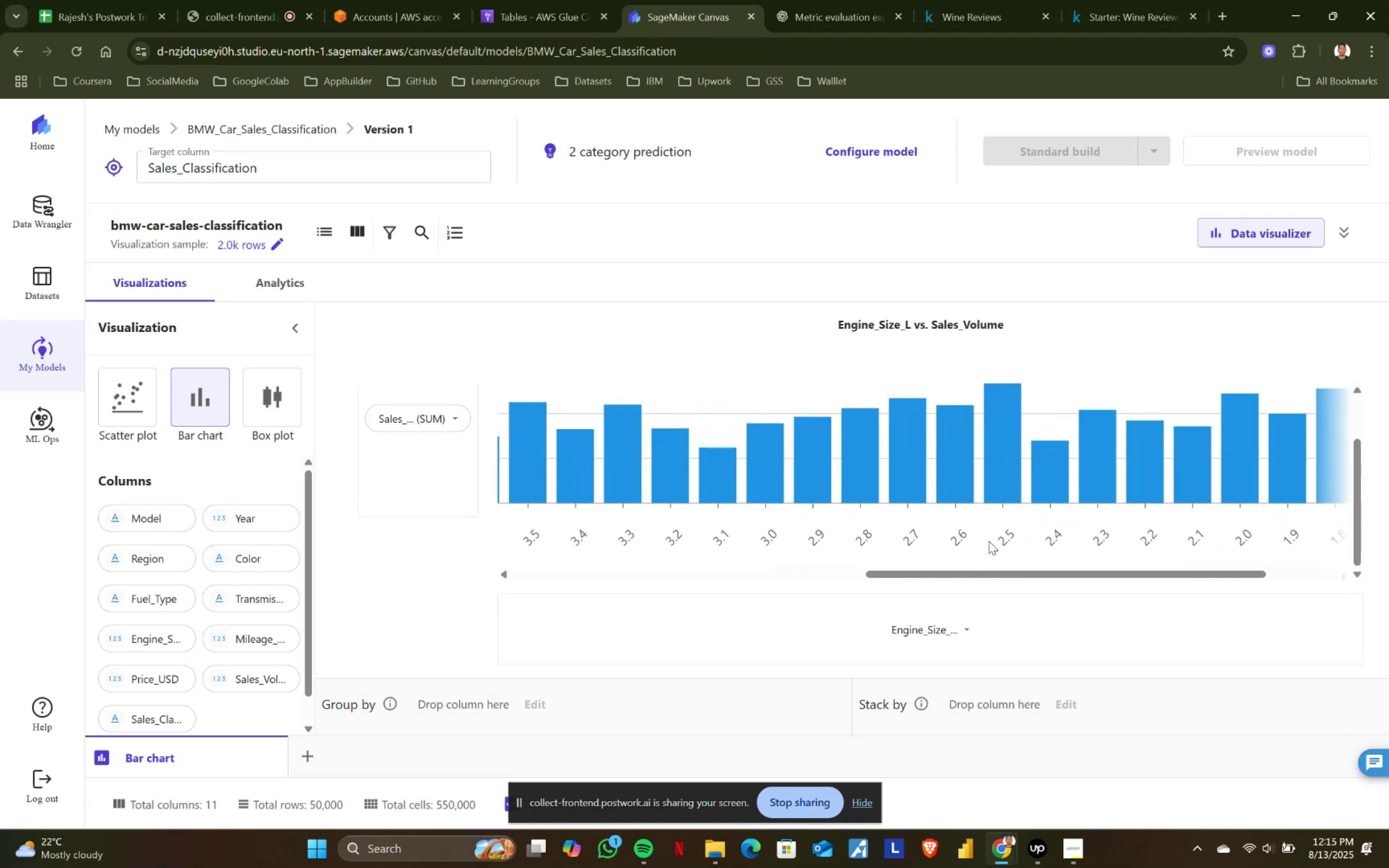 
scroll: coordinate [1085, 514], scroll_direction: up, amount: 2.0
 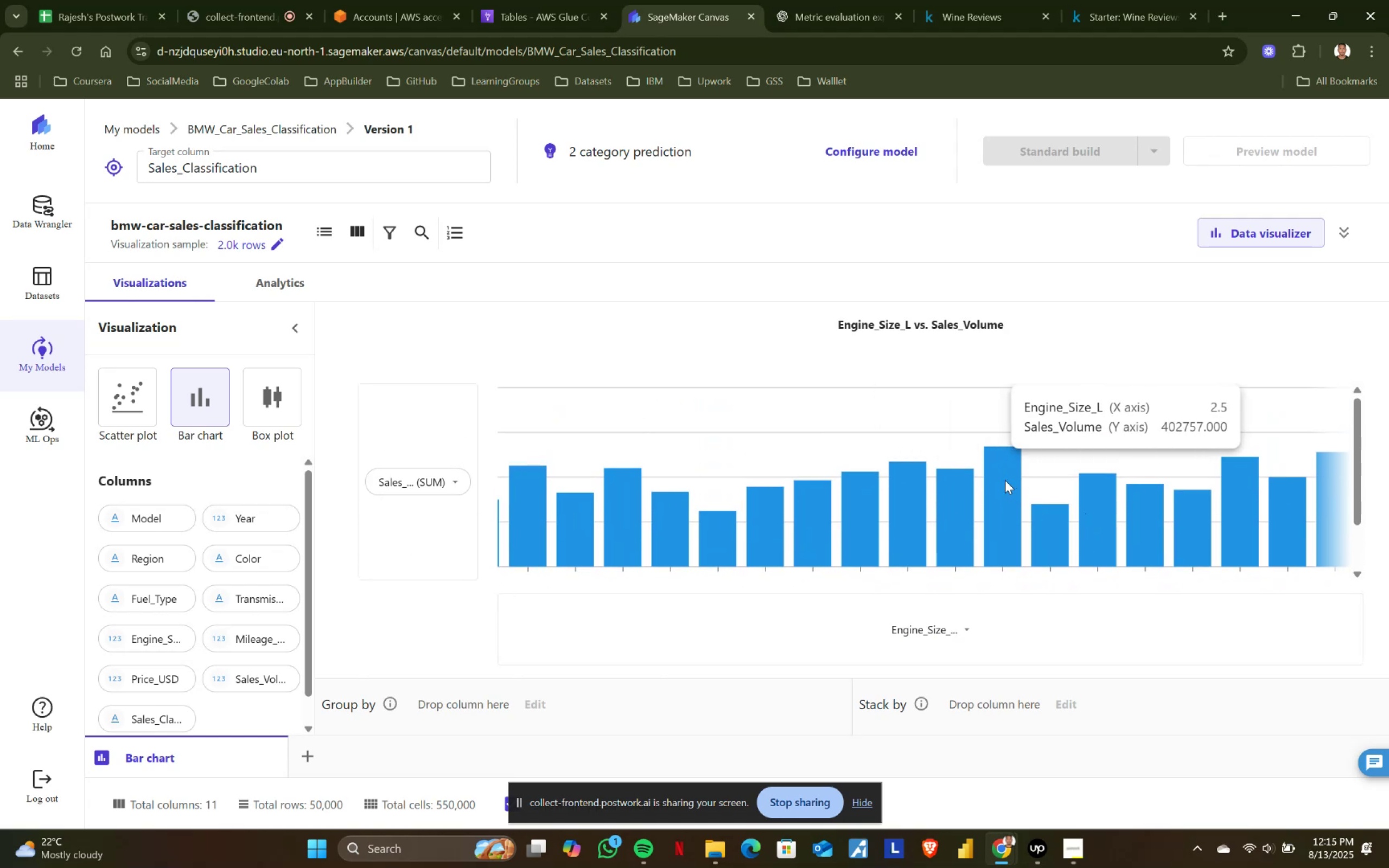 
scroll: coordinate [1005, 480], scroll_direction: down, amount: 3.0
 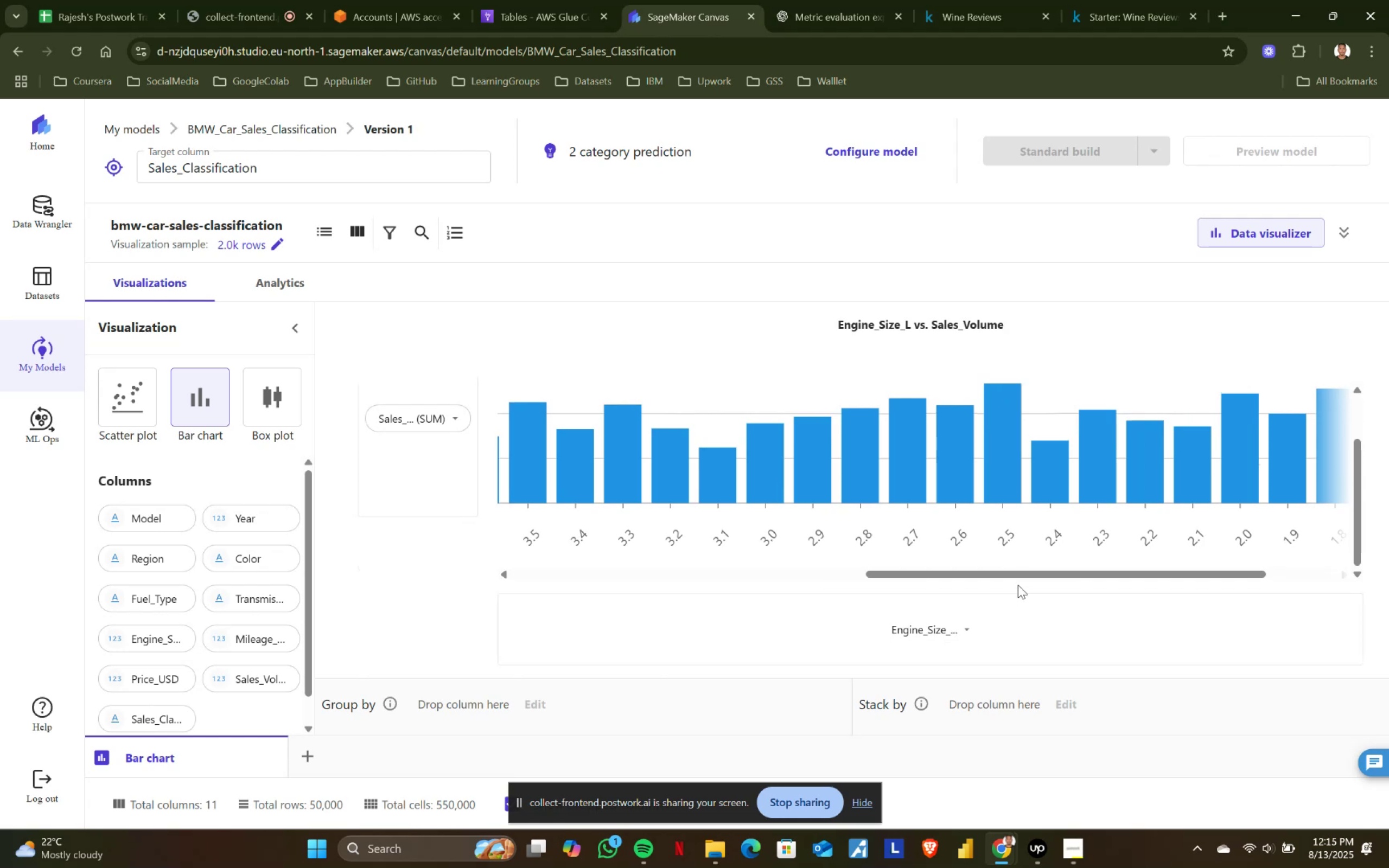 
left_click_drag(start_coordinate=[1037, 574], to_coordinate=[618, 571])
 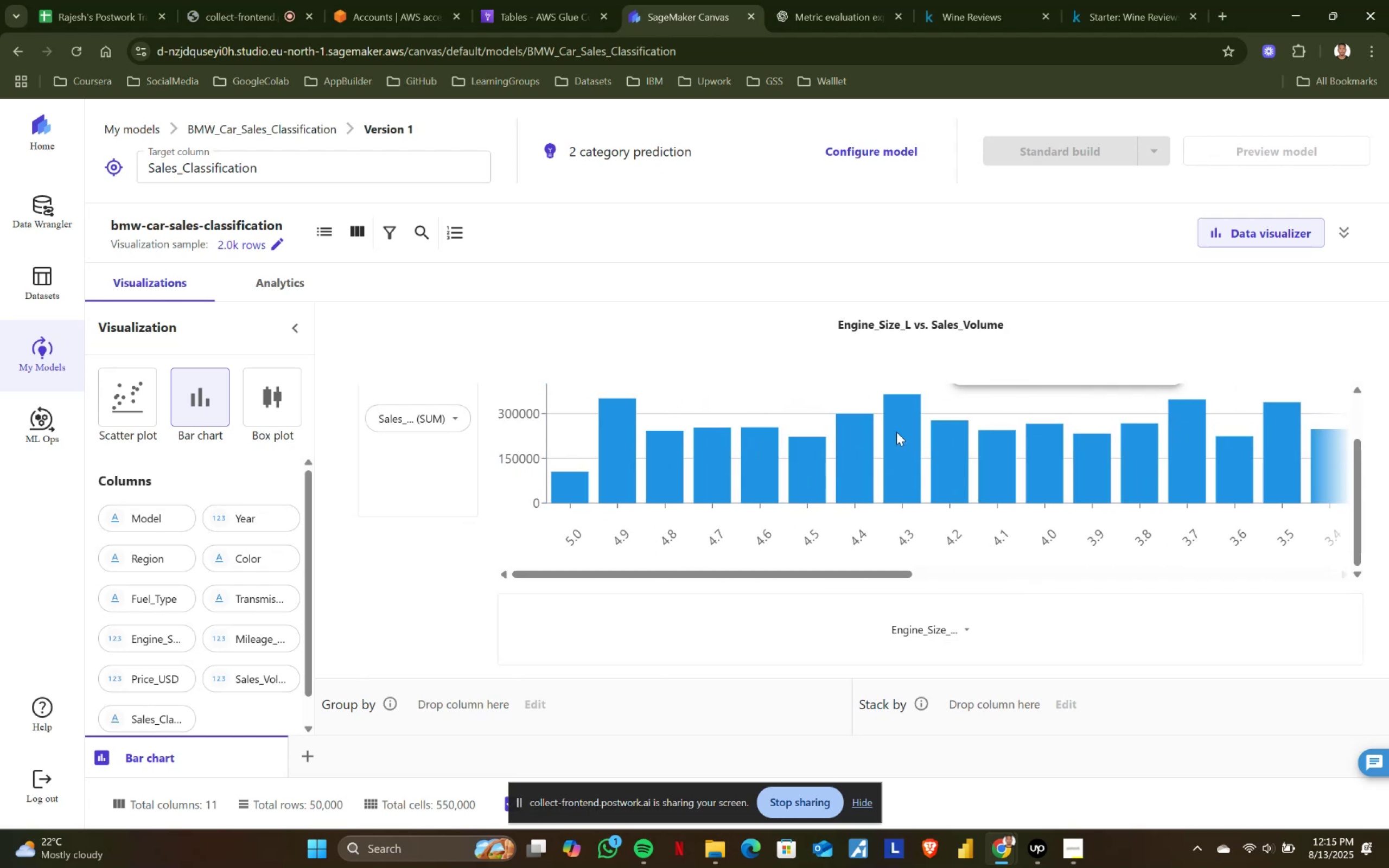 
scroll: coordinate [896, 432], scroll_direction: up, amount: 2.0
 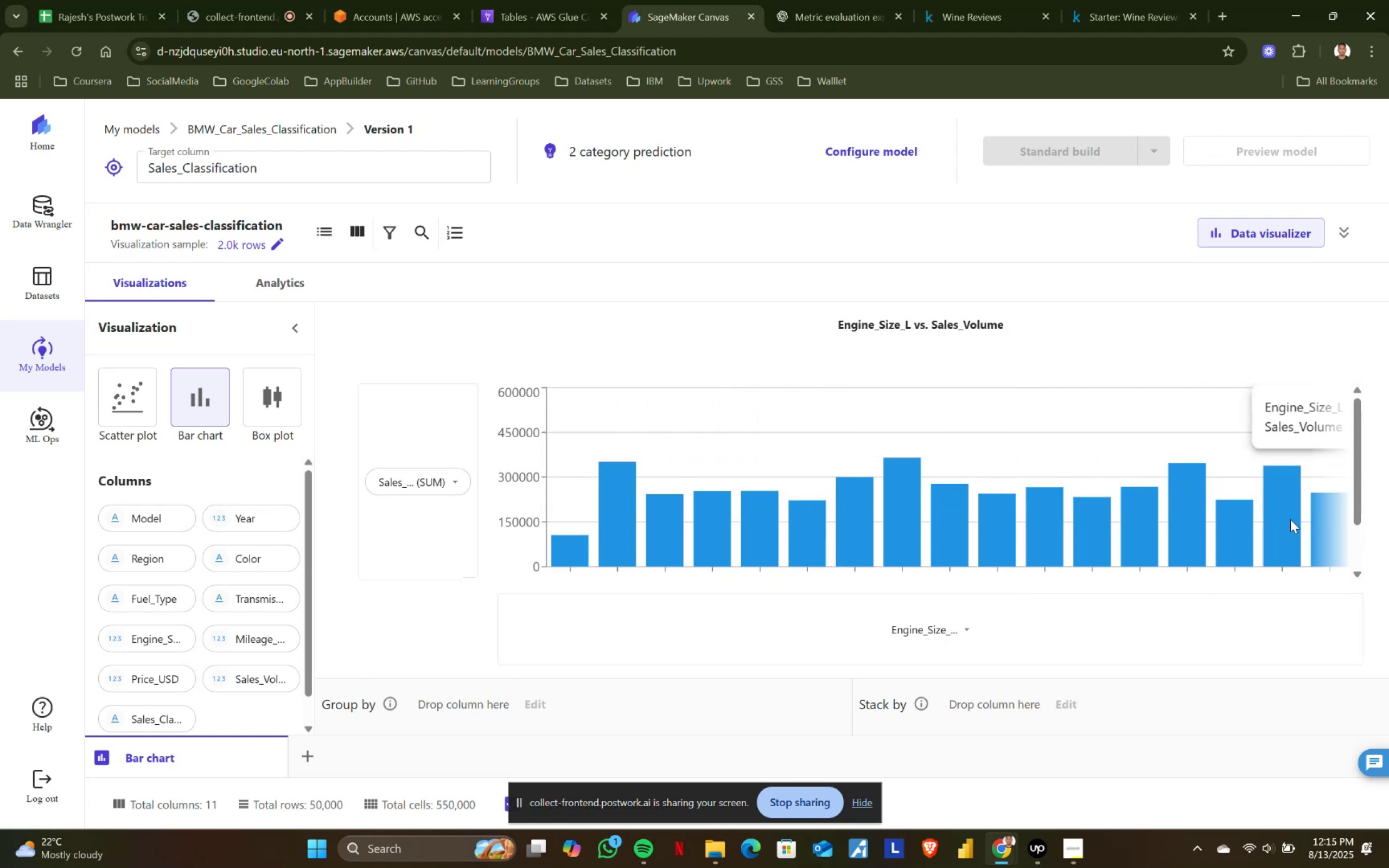 
scroll: coordinate [782, 566], scroll_direction: down, amount: 1.0
 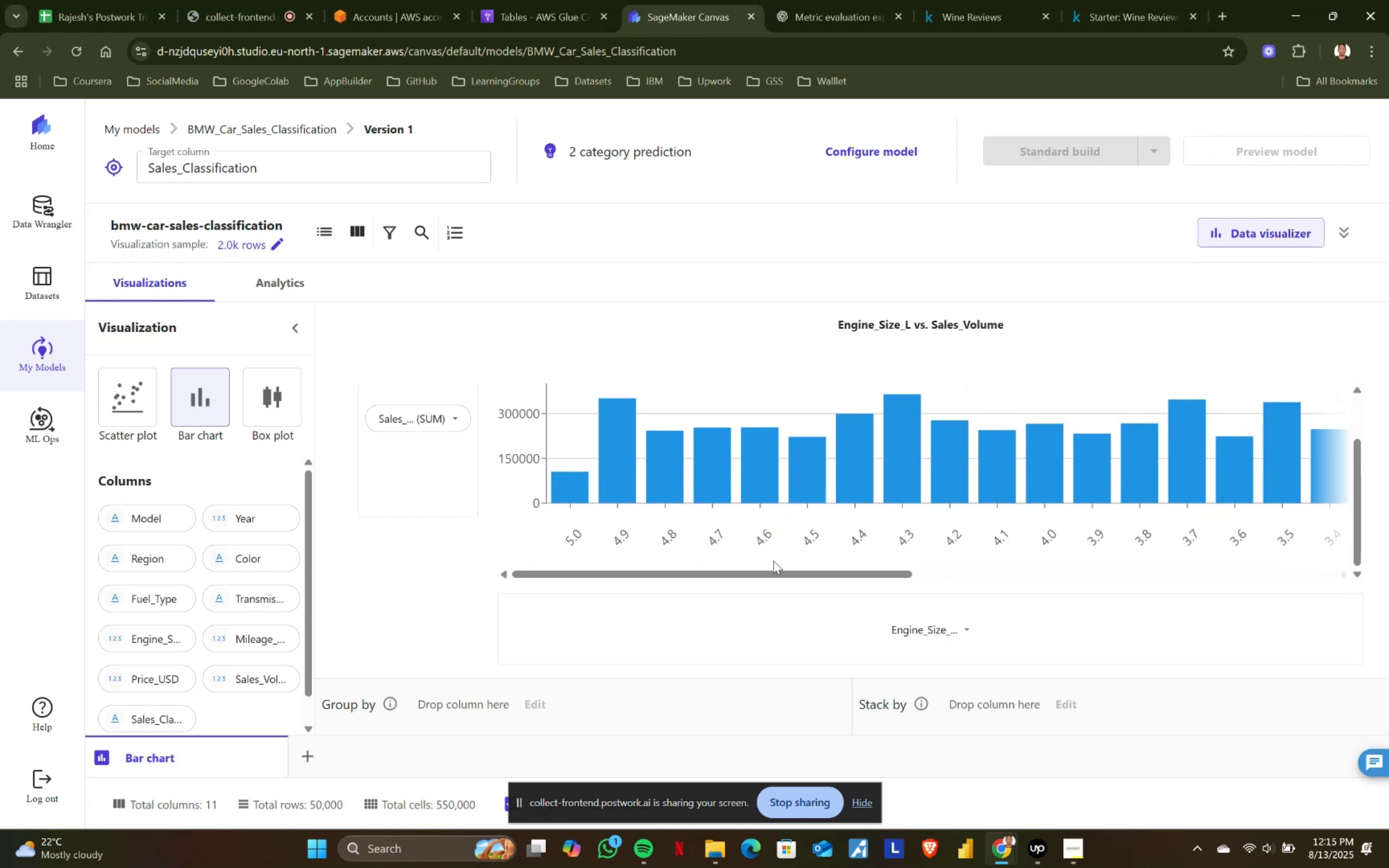 
left_click_drag(start_coordinate=[771, 571], to_coordinate=[1242, 559])
 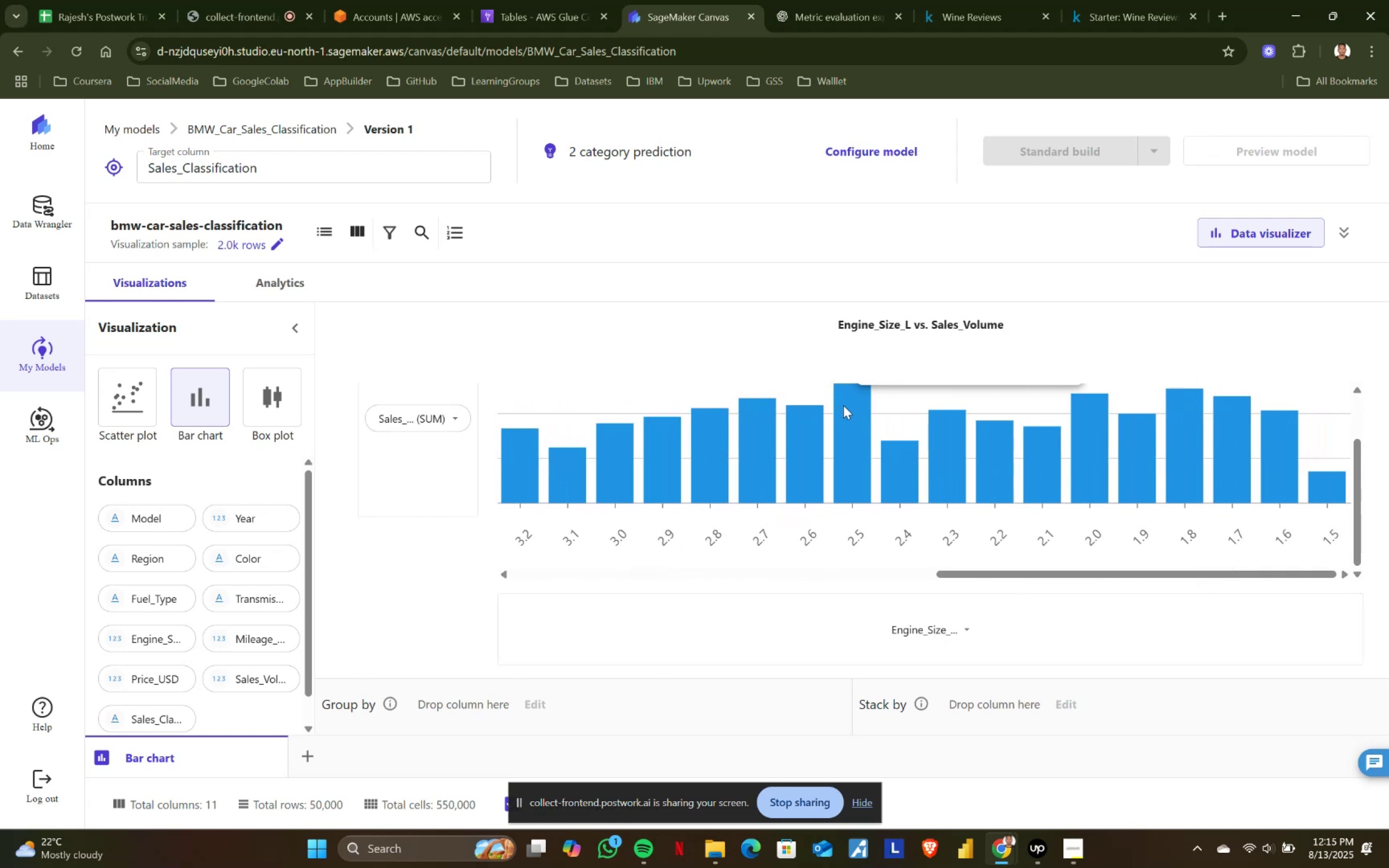 
scroll: coordinate [853, 473], scroll_direction: up, amount: 4.0
 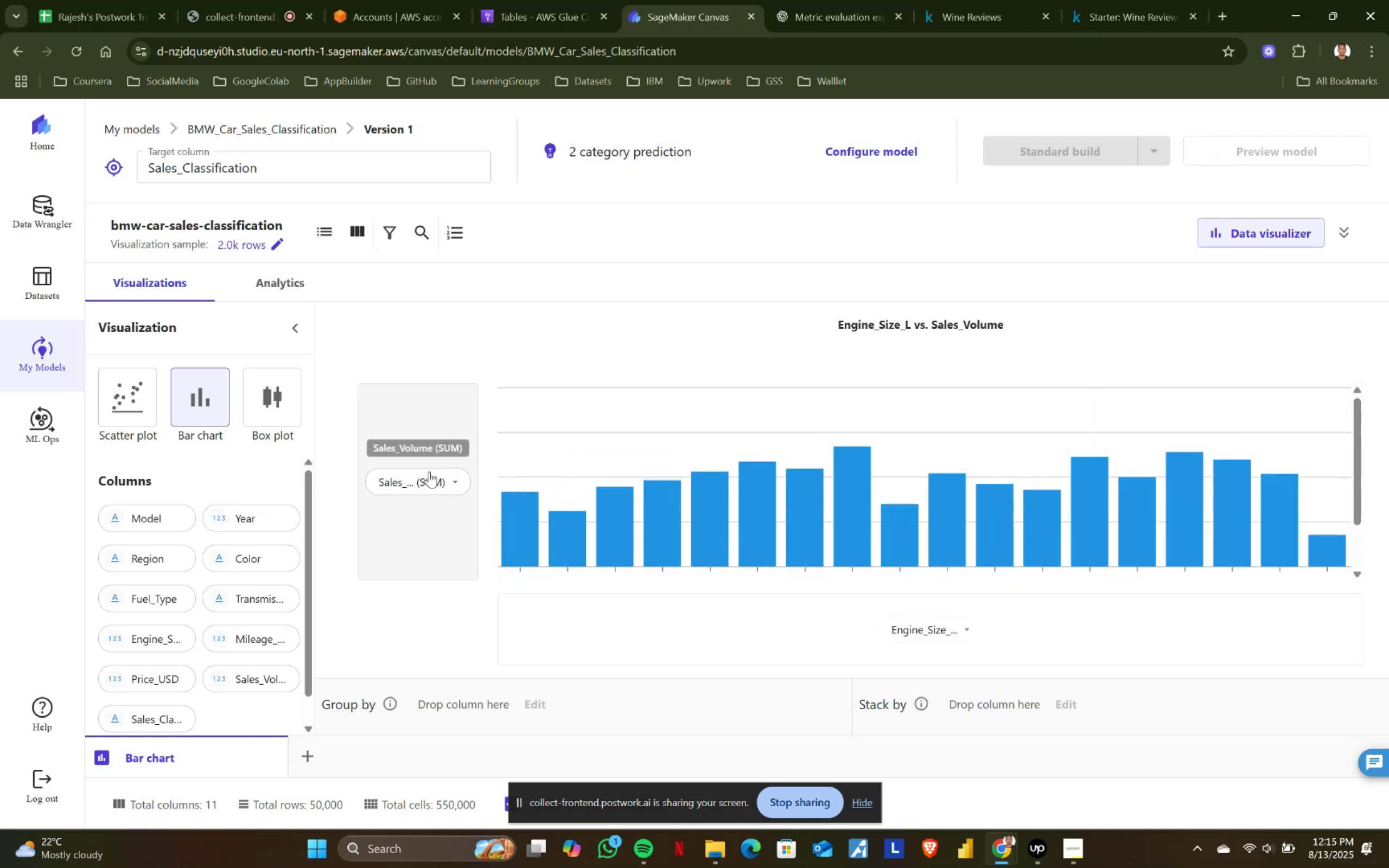 
left_click([445, 480])
 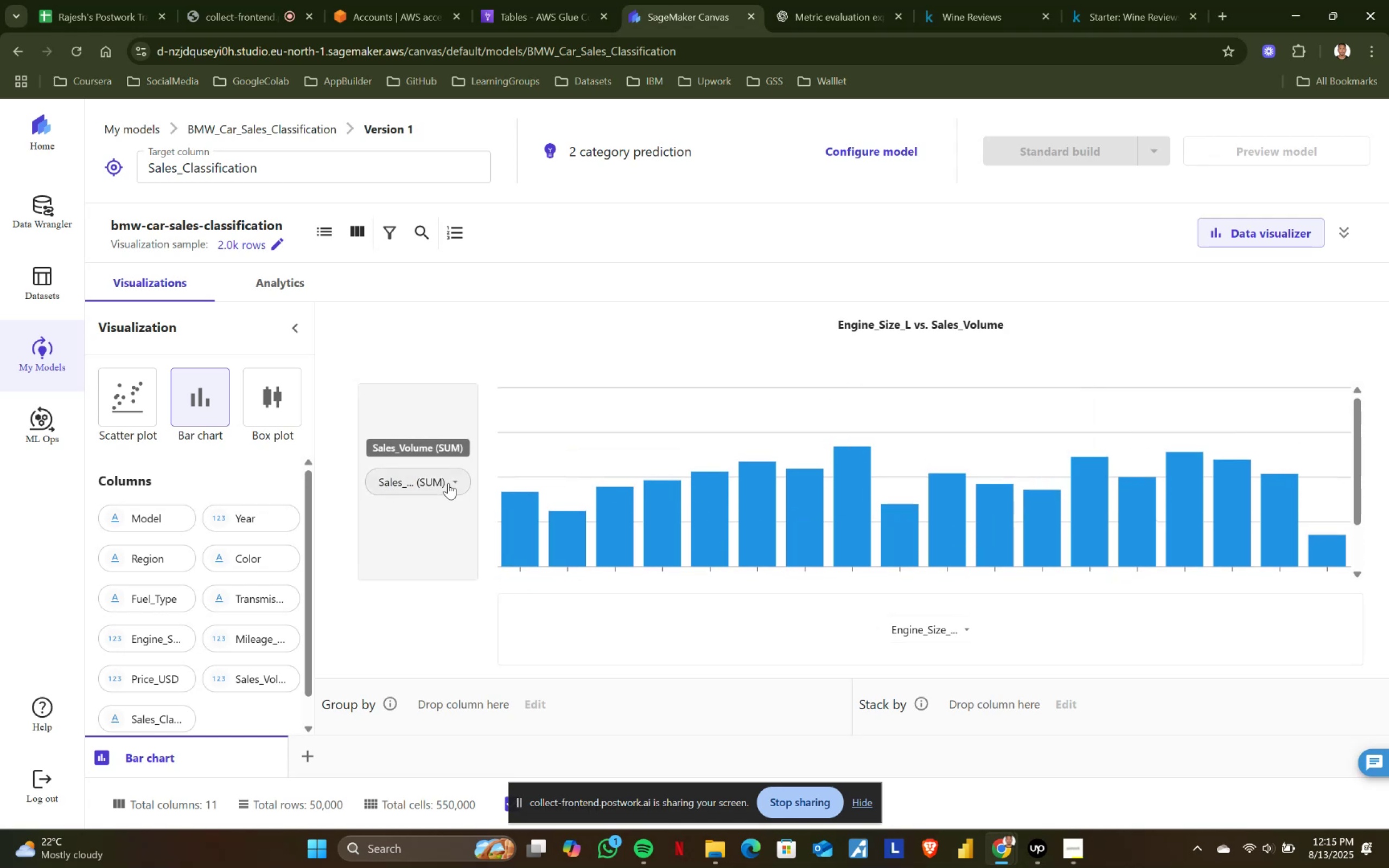 
left_click([453, 482])
 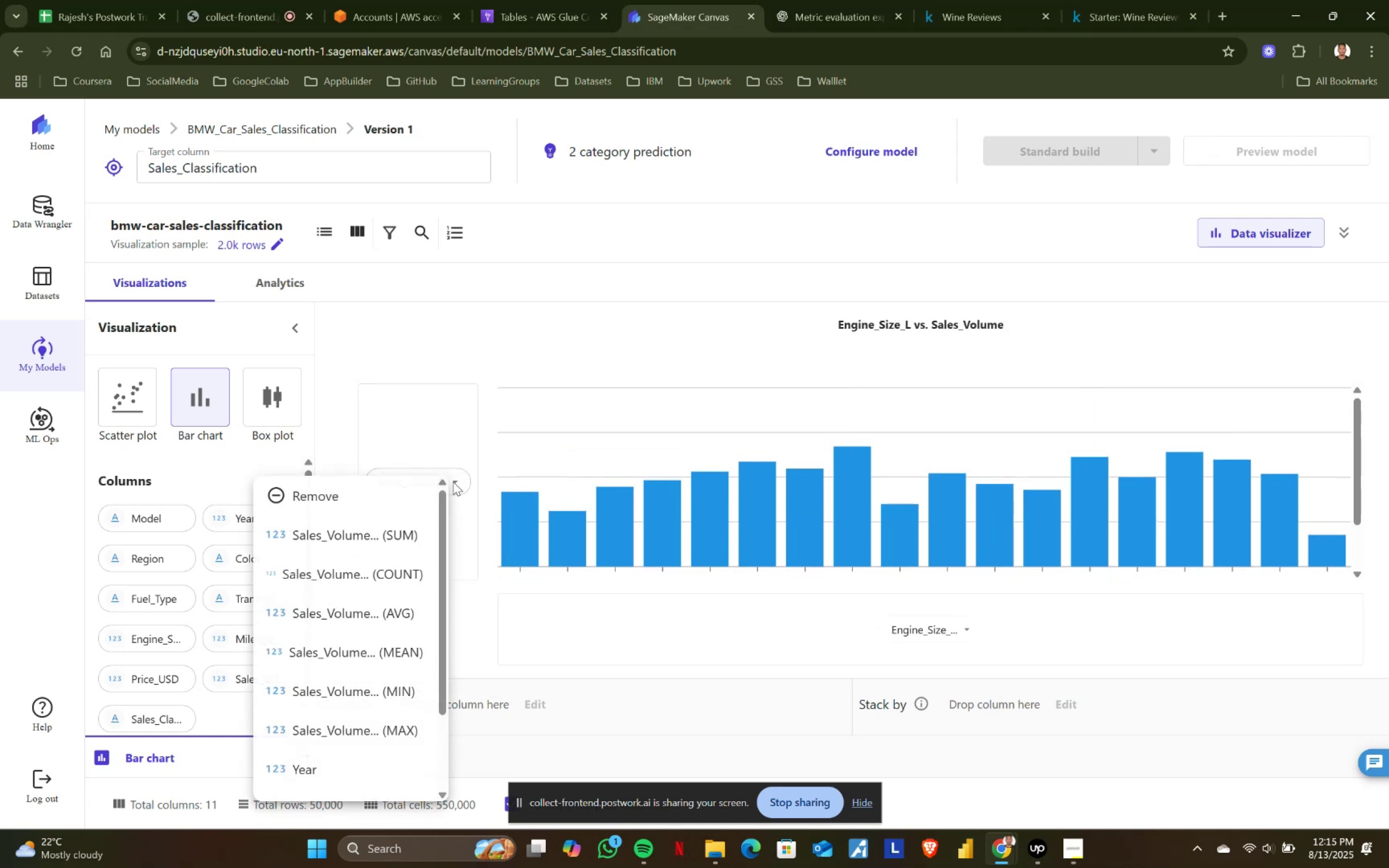 
scroll: coordinate [372, 676], scroll_direction: down, amount: 4.0
 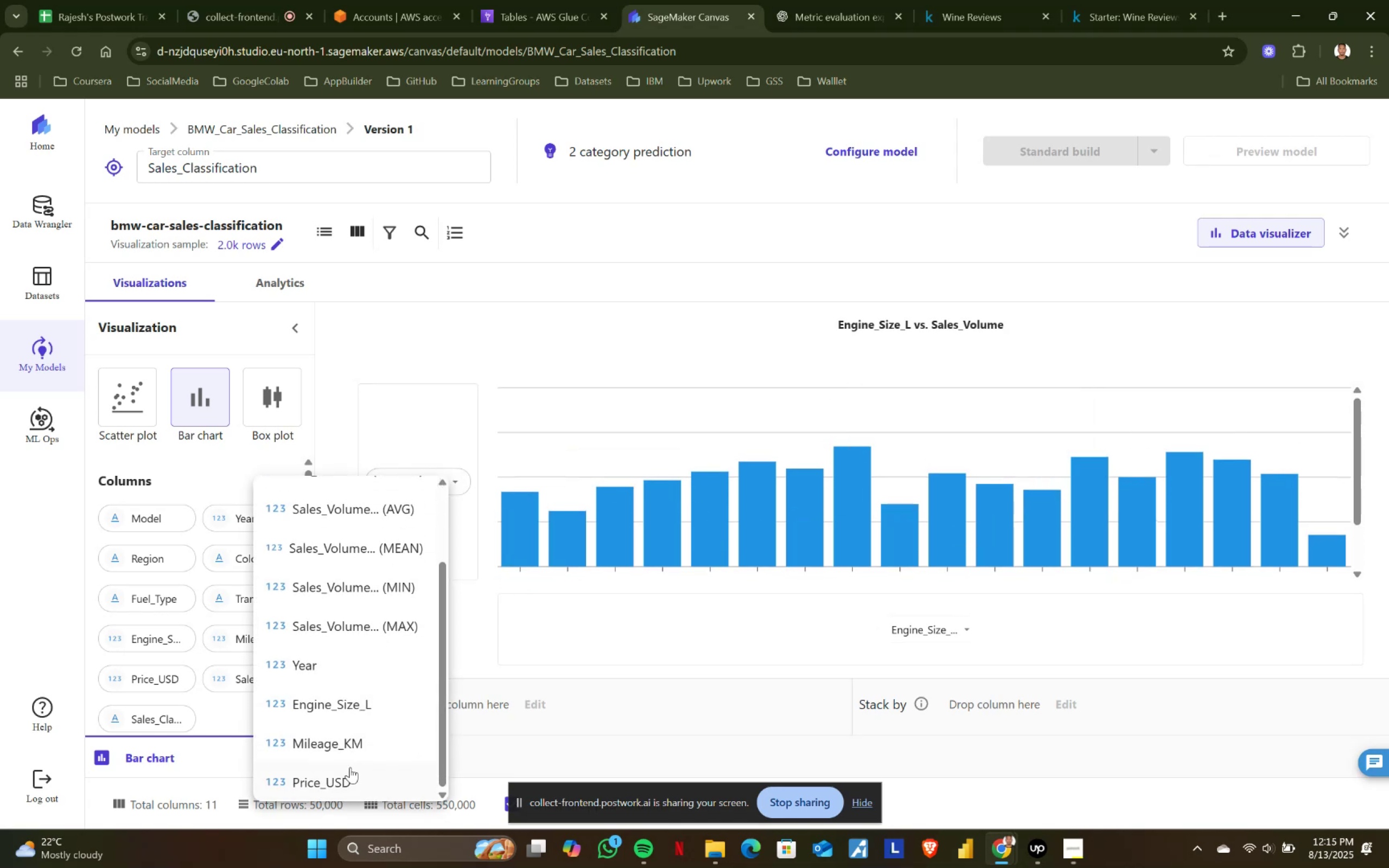 
left_click([350, 775])
 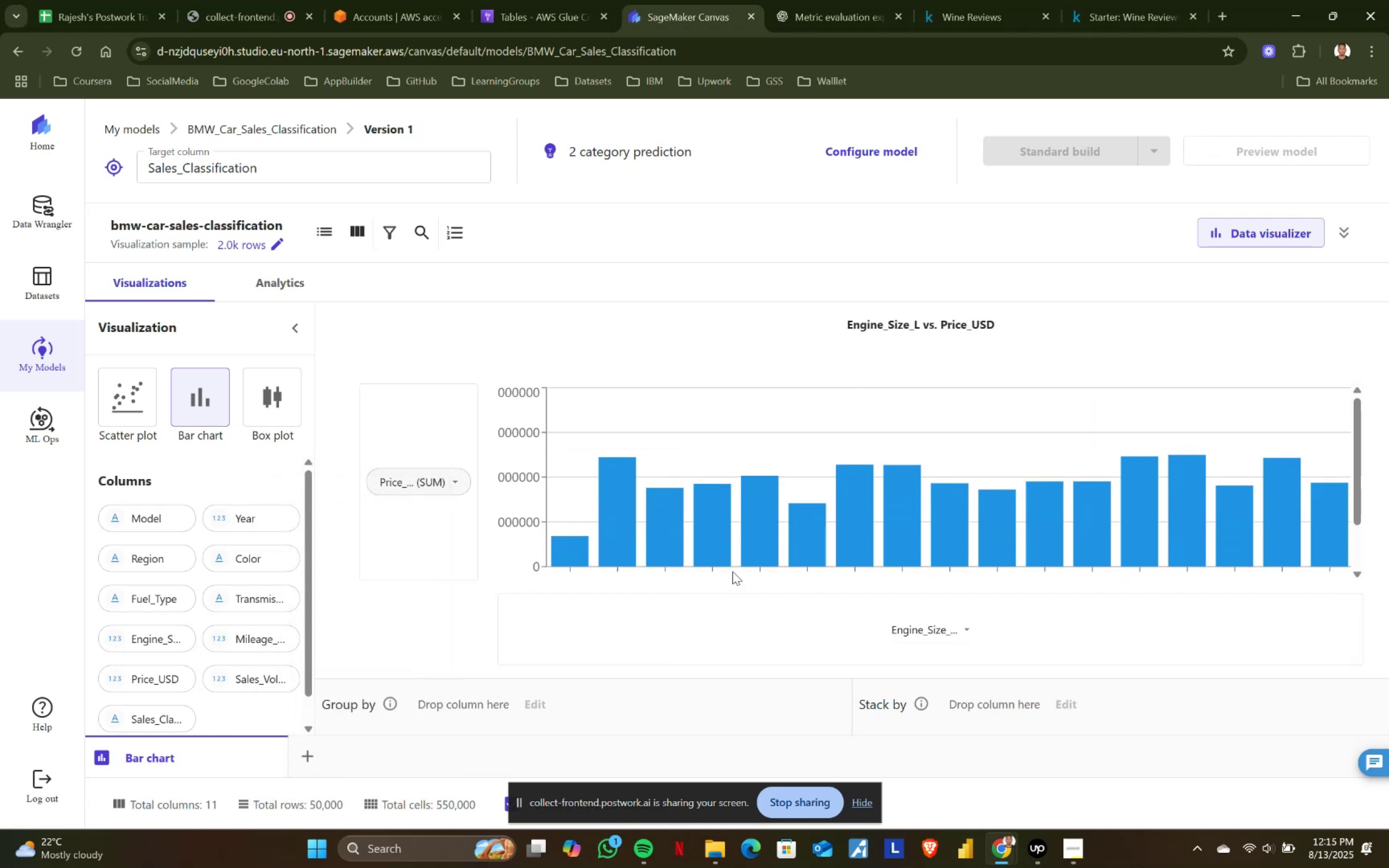 
mouse_move([629, 489])
 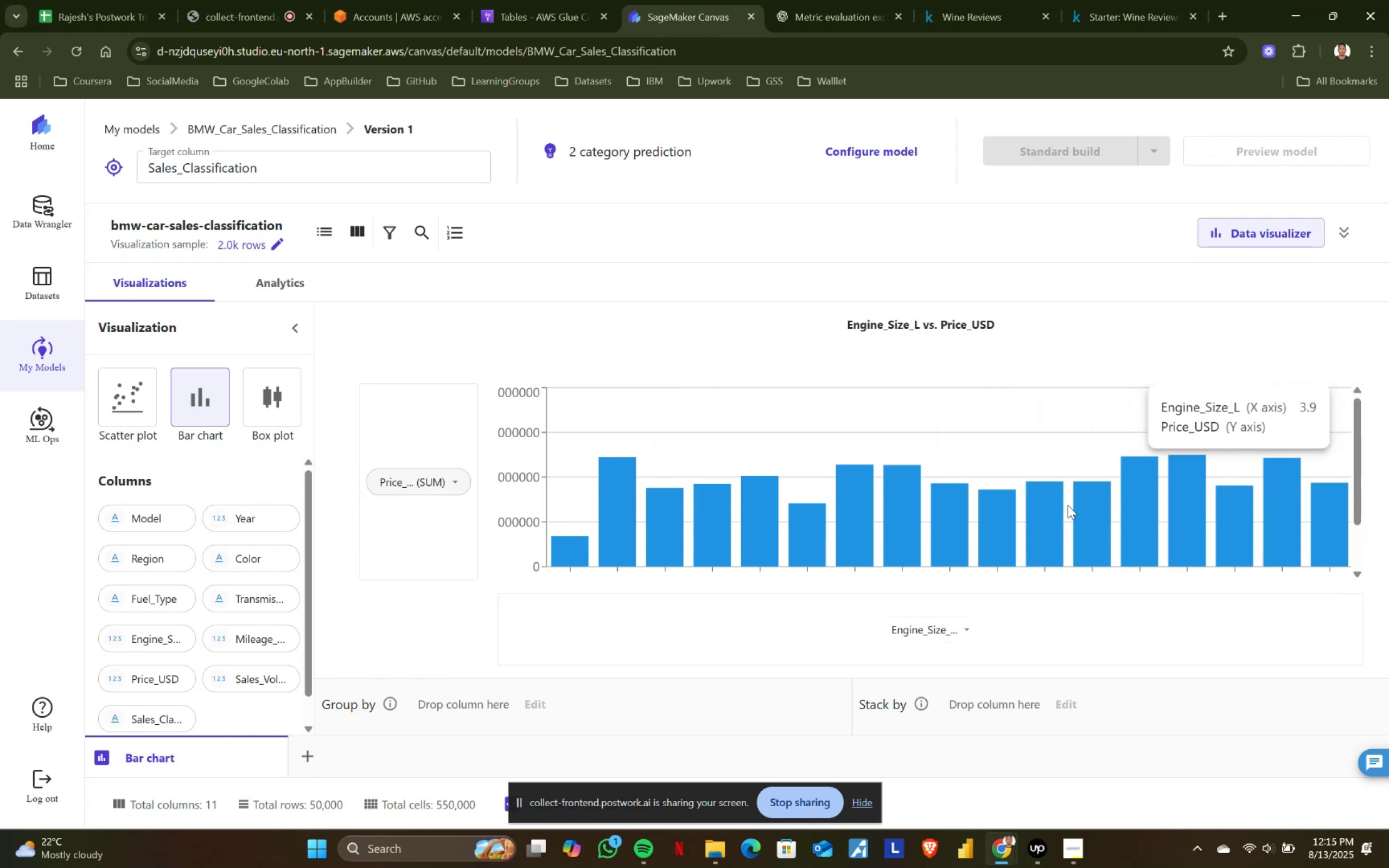 
mouse_move([647, 475])
 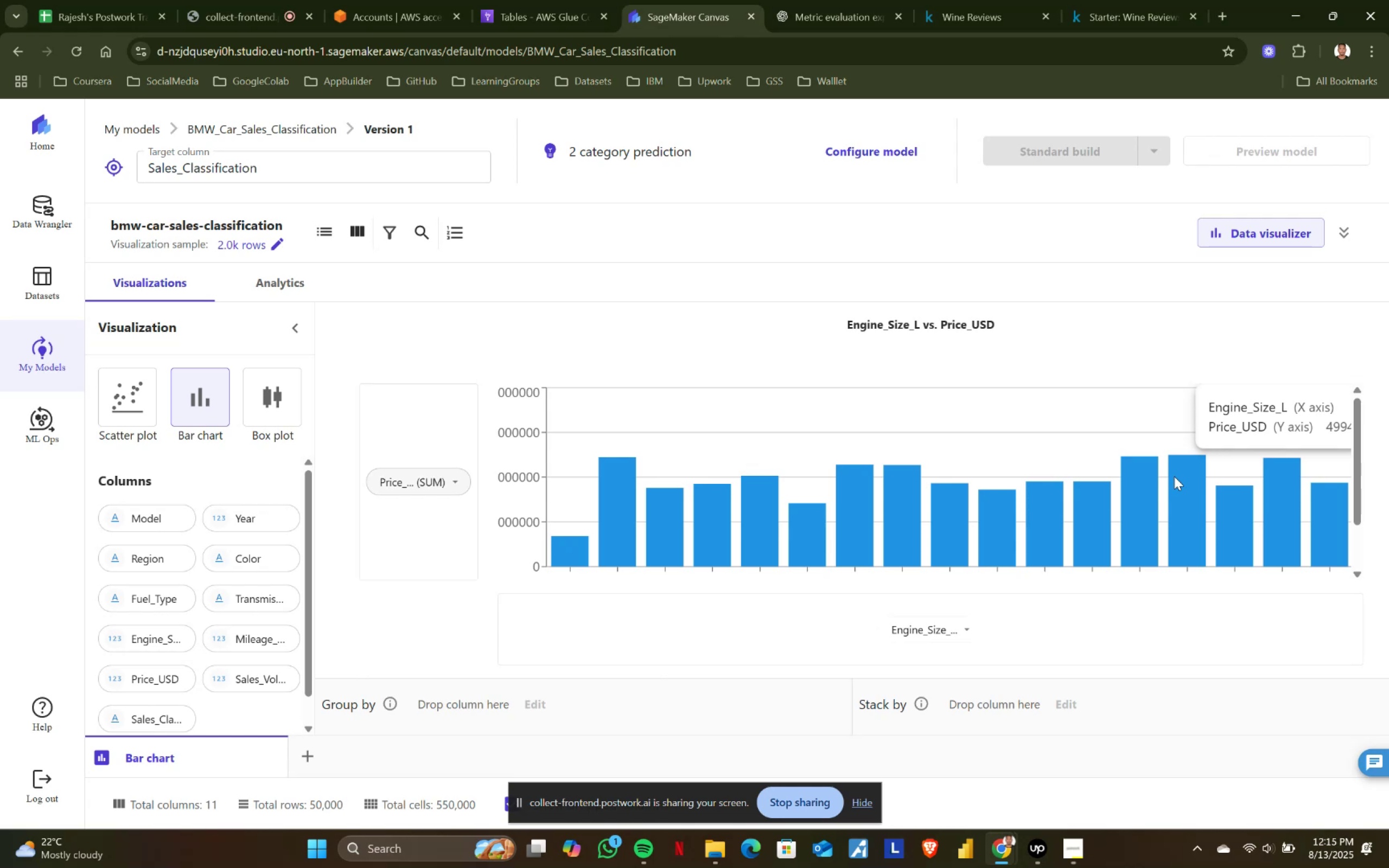 
scroll: coordinate [1106, 513], scroll_direction: down, amount: 2.0
 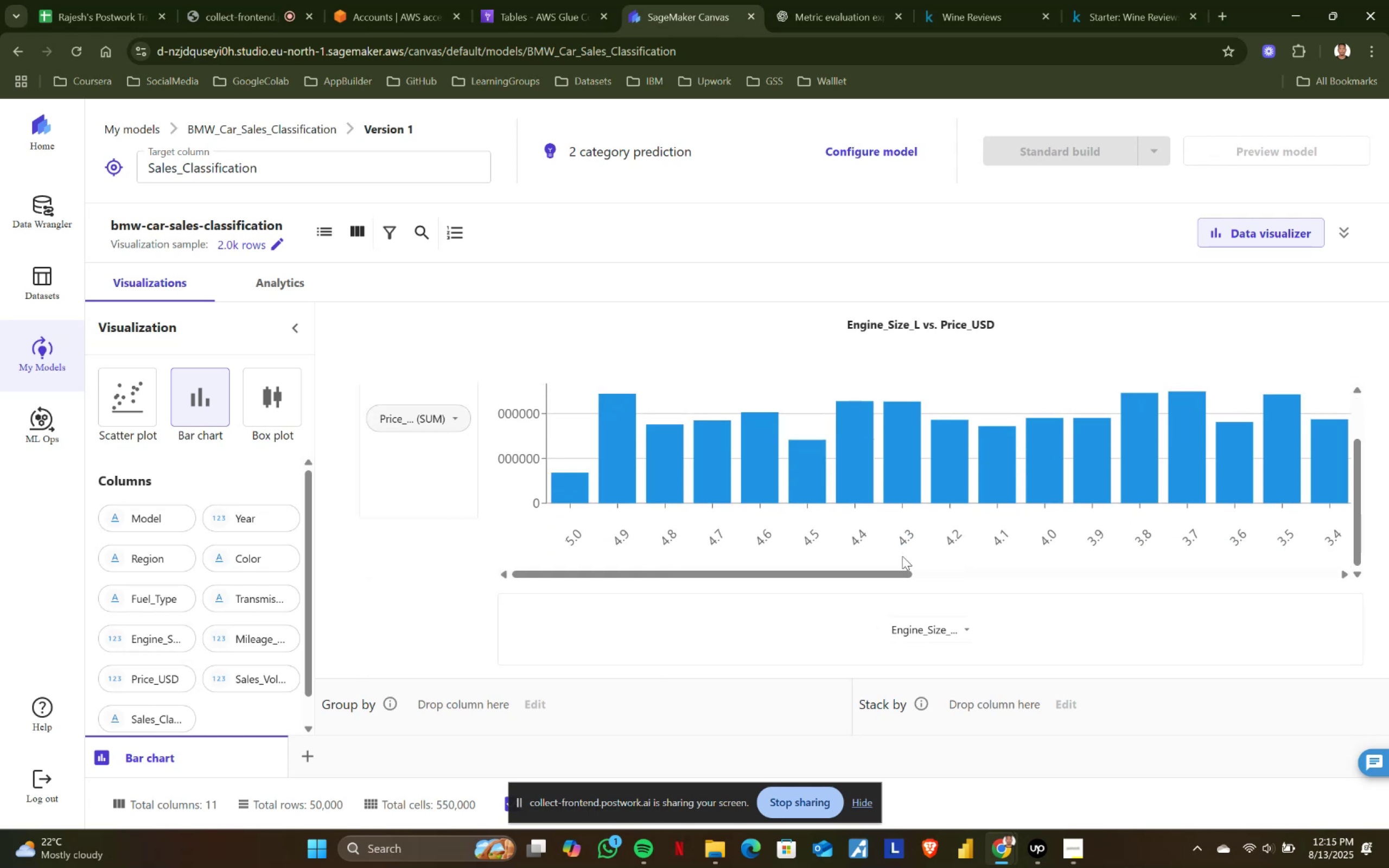 
left_click_drag(start_coordinate=[888, 571], to_coordinate=[1061, 571])
 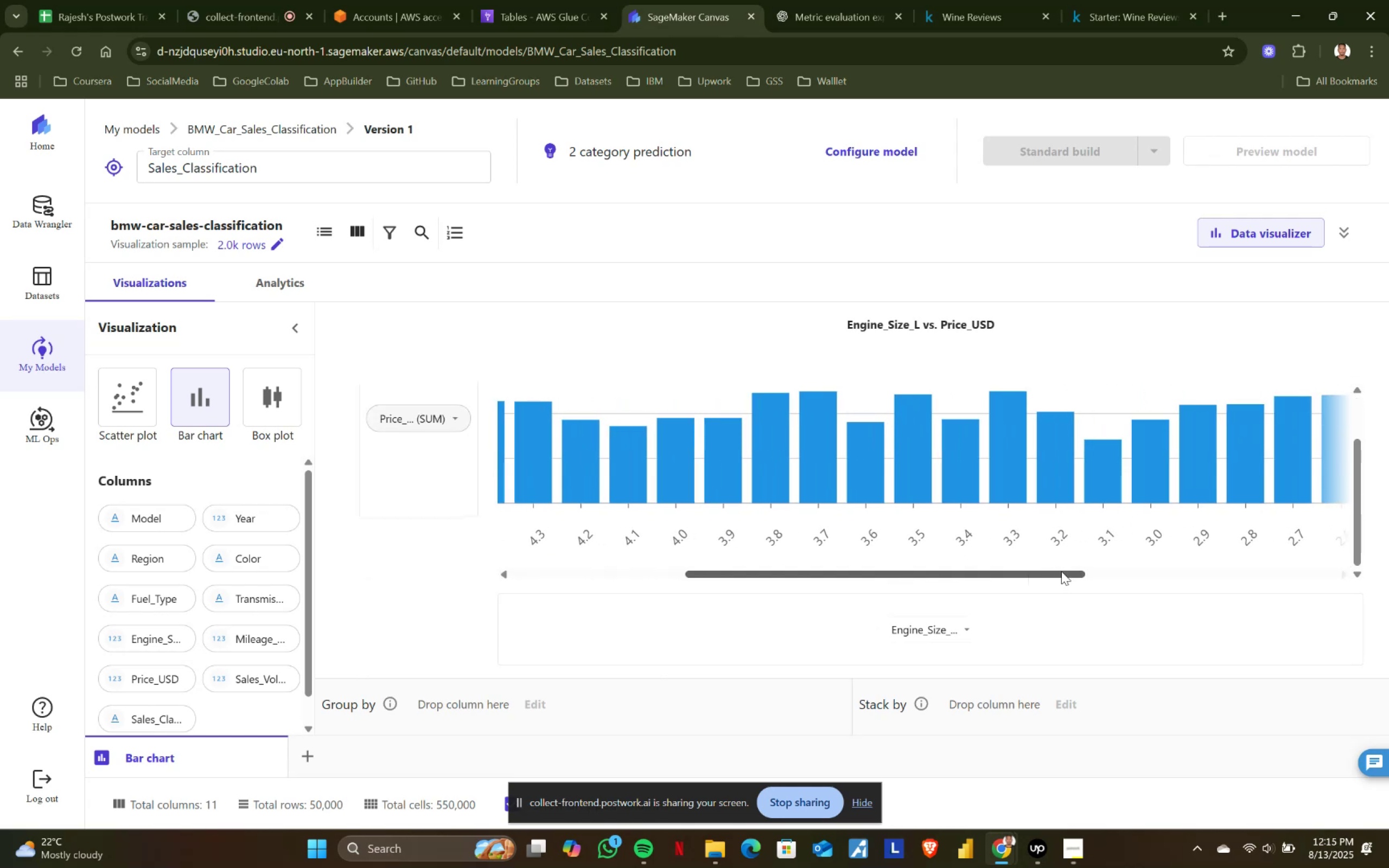 
left_click_drag(start_coordinate=[1061, 571], to_coordinate=[1119, 574])
 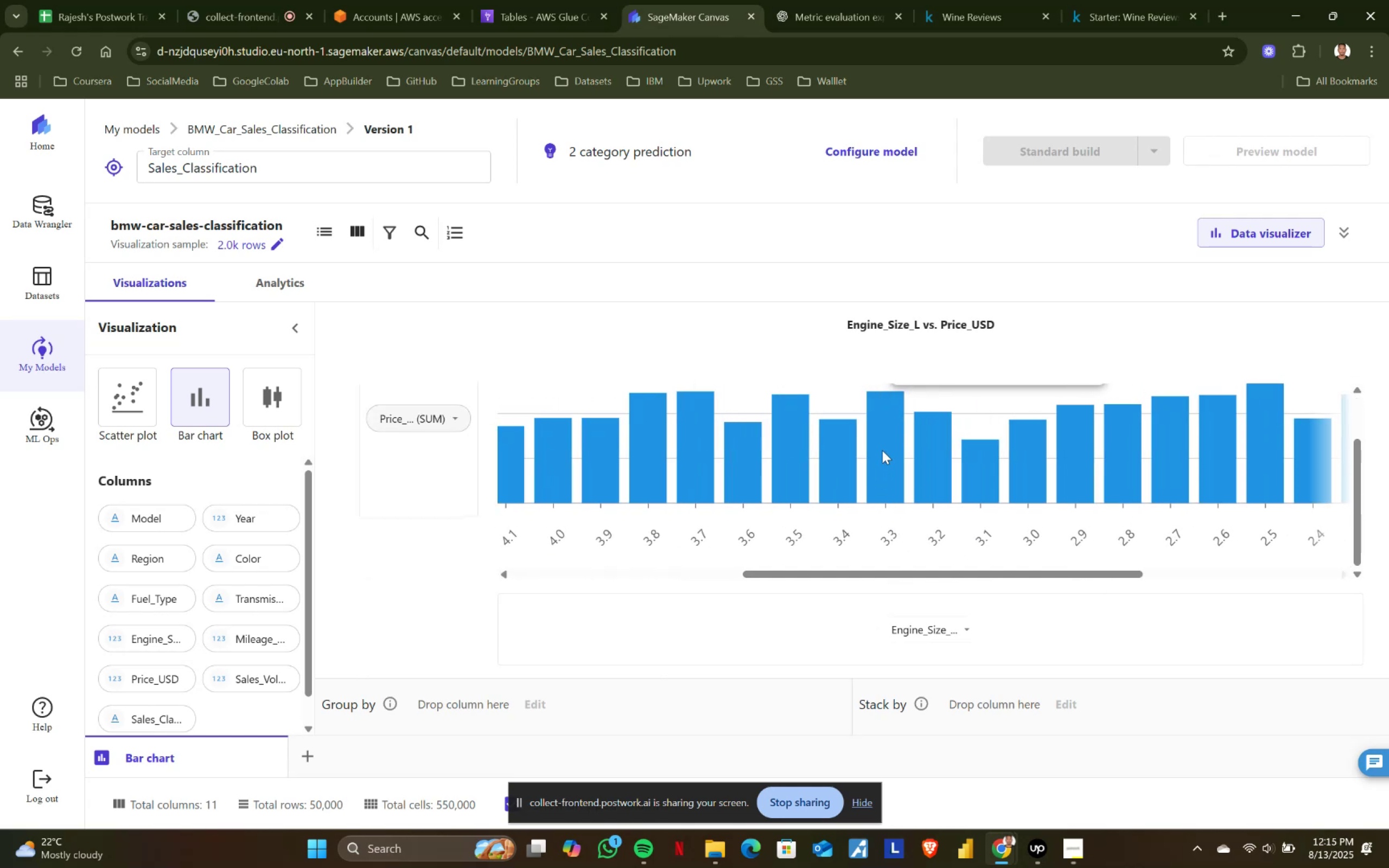 
scroll: coordinate [882, 450], scroll_direction: up, amount: 3.0
 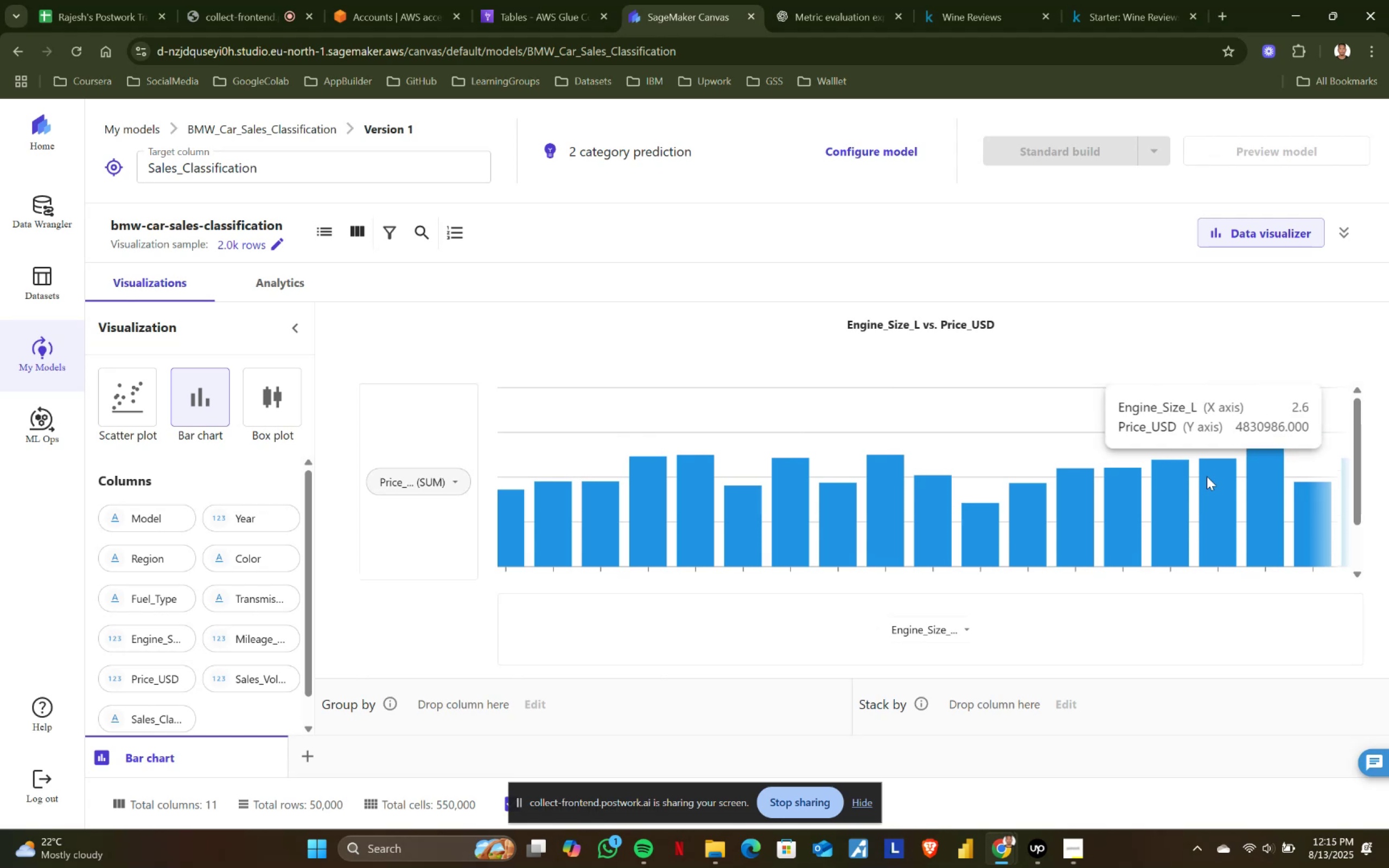 
wait(5.65)
 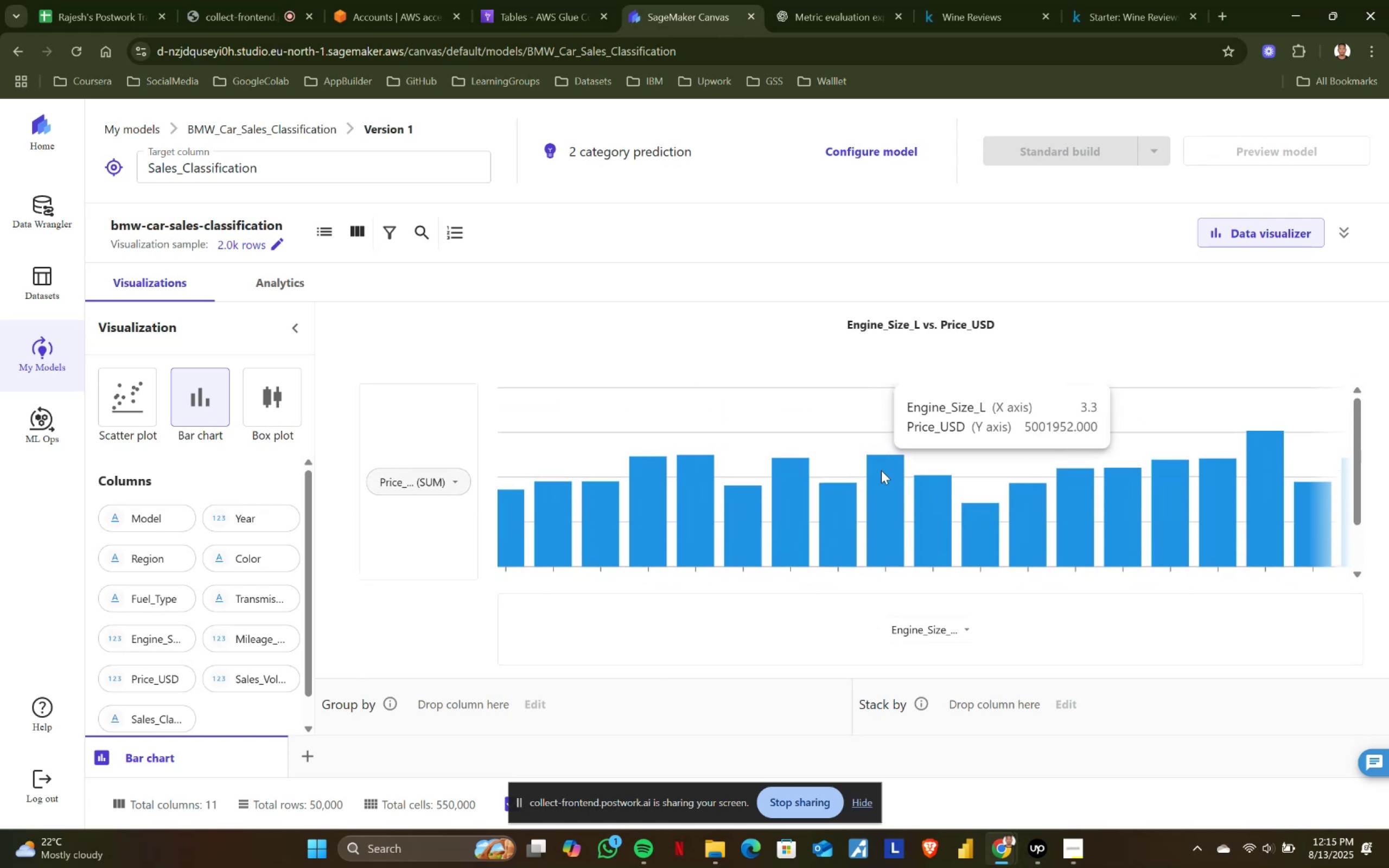 
scroll: coordinate [872, 502], scroll_direction: down, amount: 4.0
 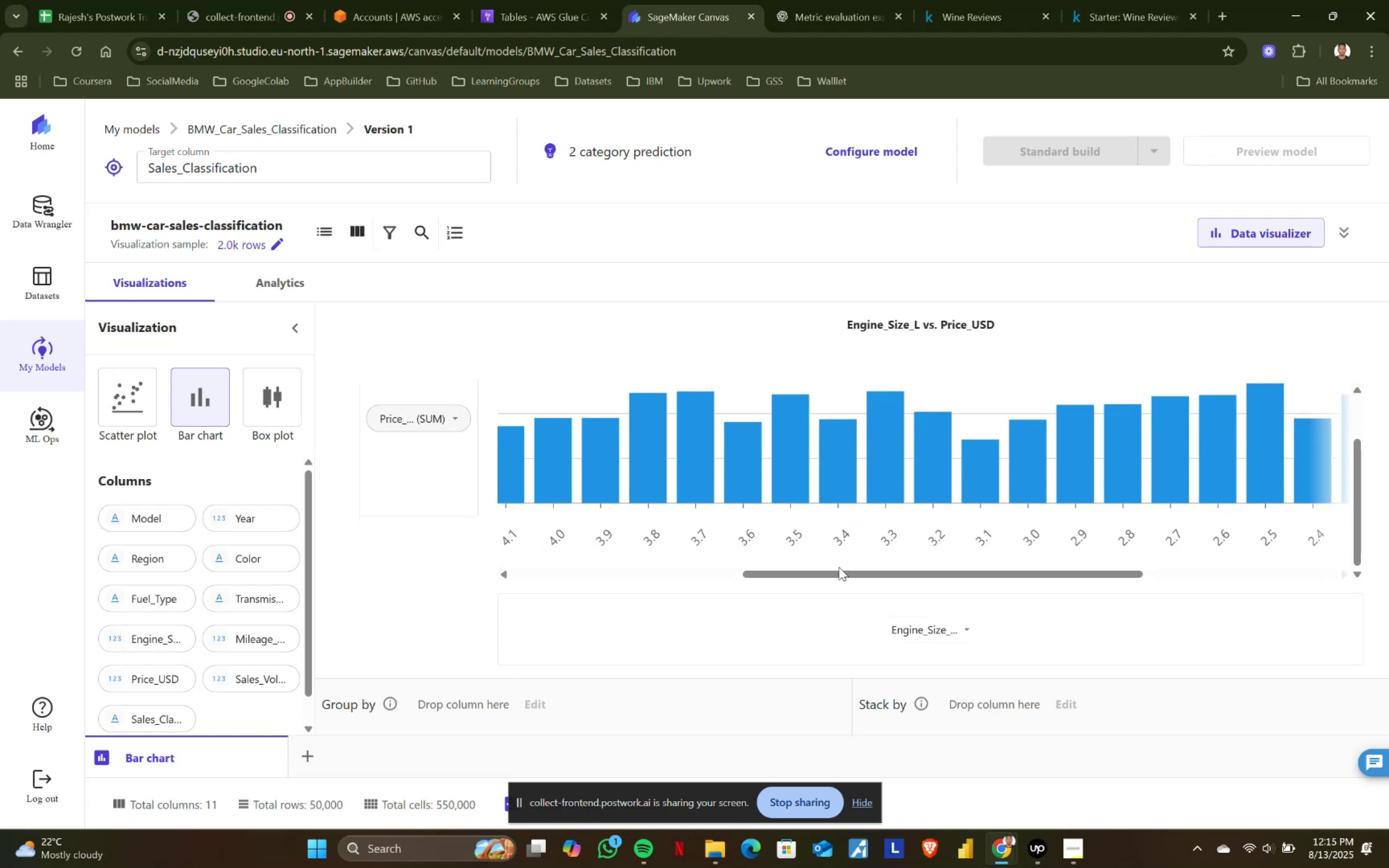 
left_click_drag(start_coordinate=[840, 573], to_coordinate=[939, 571])
 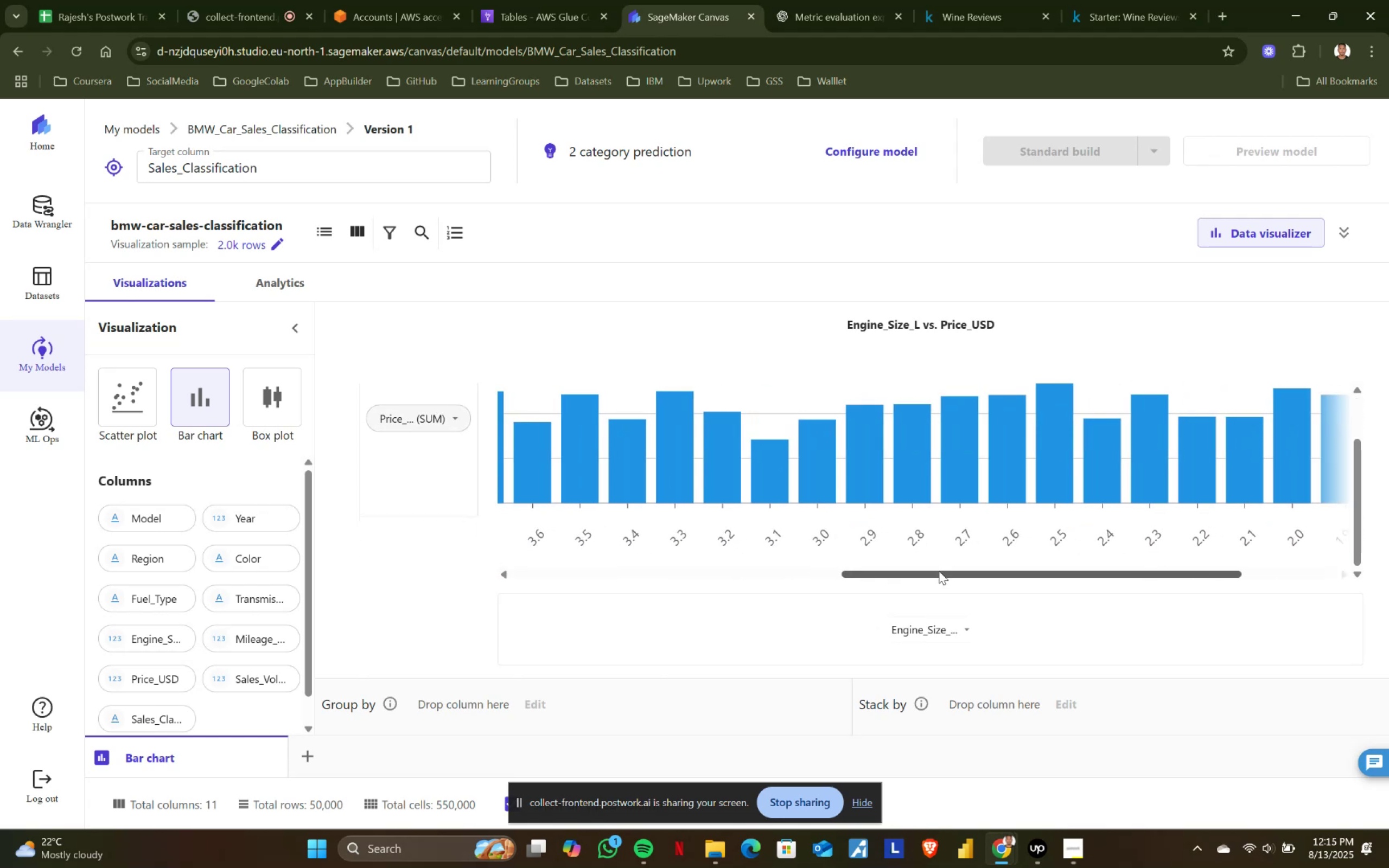 
scroll: coordinate [965, 511], scroll_direction: up, amount: 4.0
 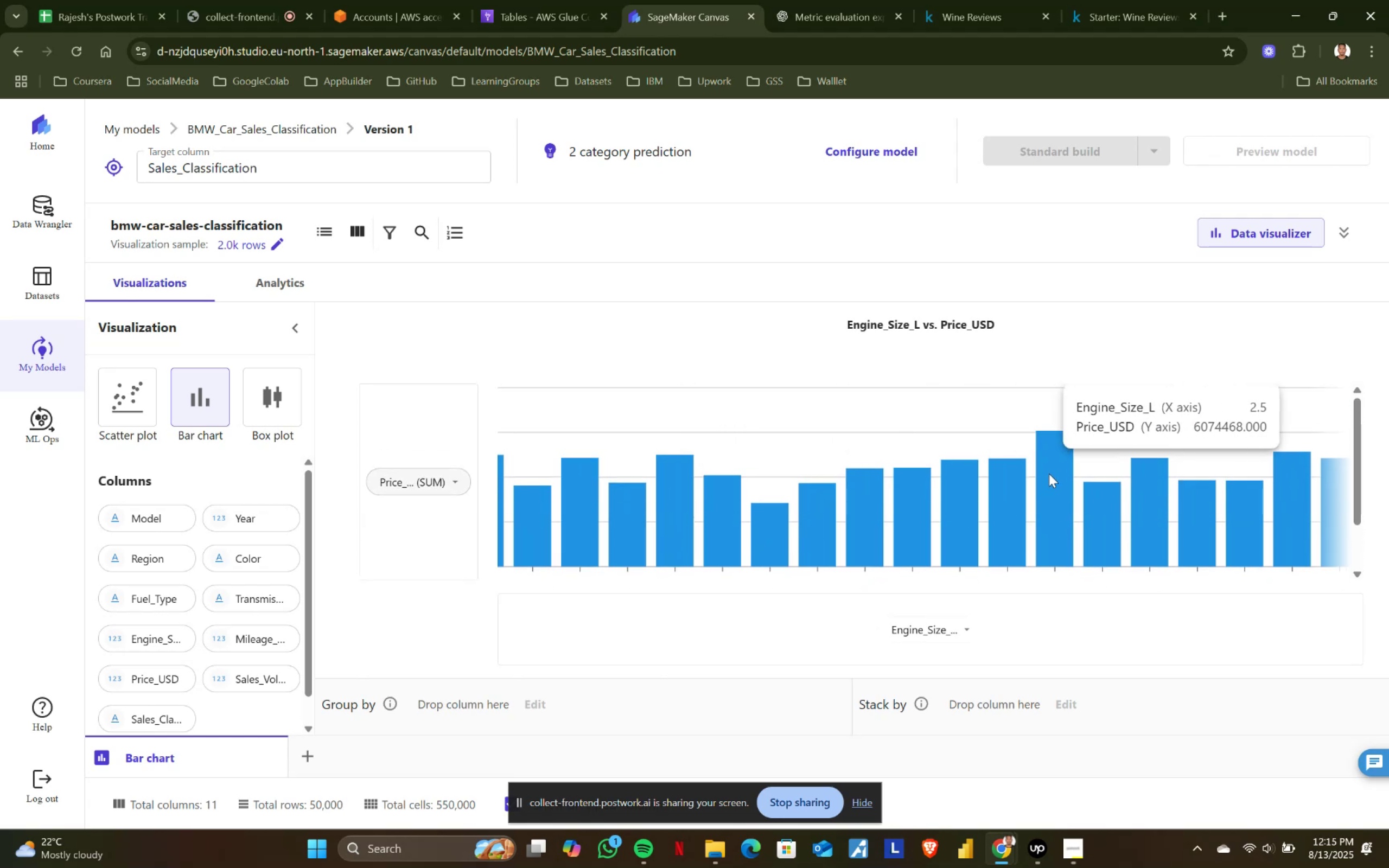 
scroll: coordinate [1047, 497], scroll_direction: down, amount: 3.0
 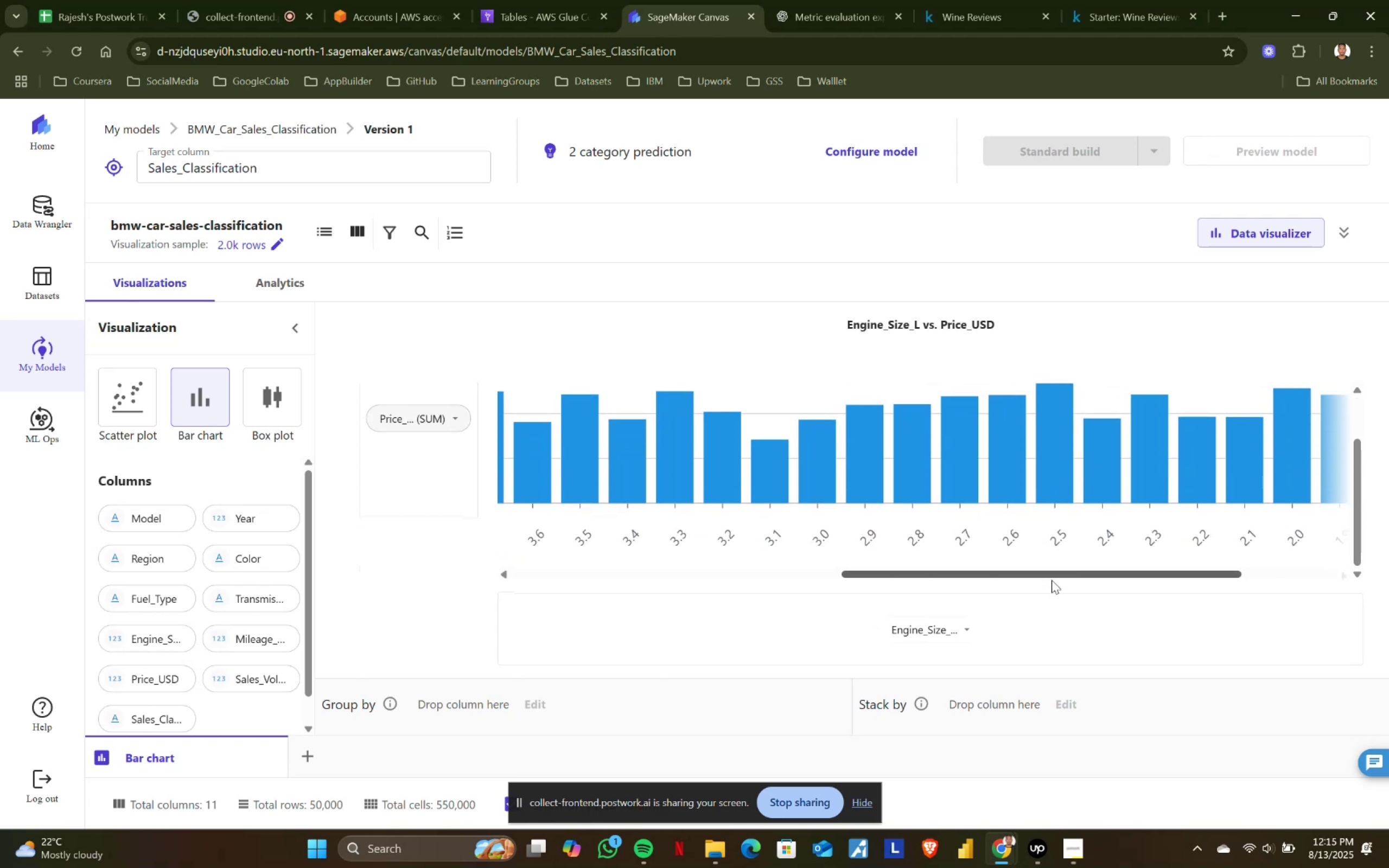 
left_click_drag(start_coordinate=[1054, 572], to_coordinate=[1148, 571])
 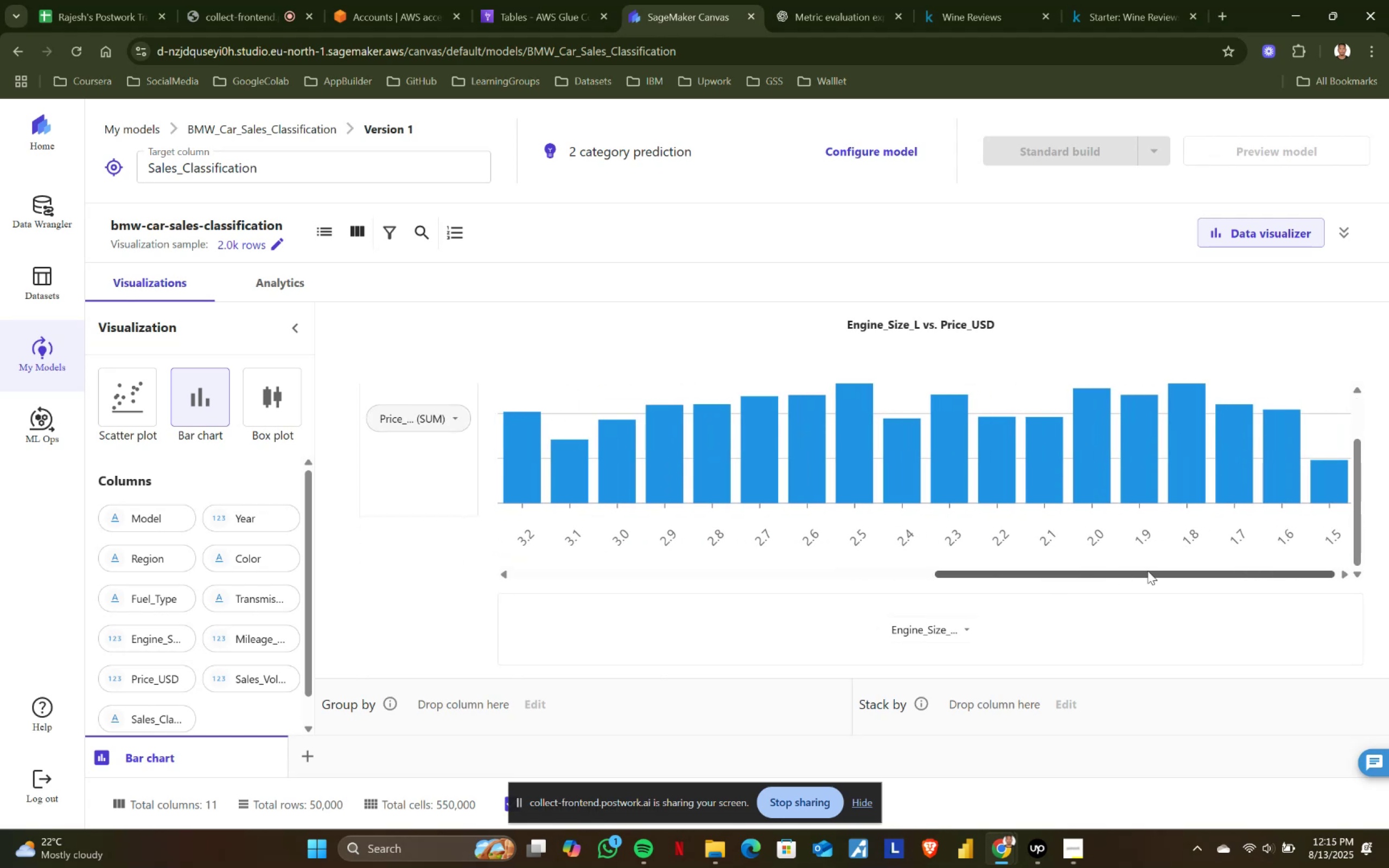 
scroll: coordinate [1066, 499], scroll_direction: up, amount: 3.0
 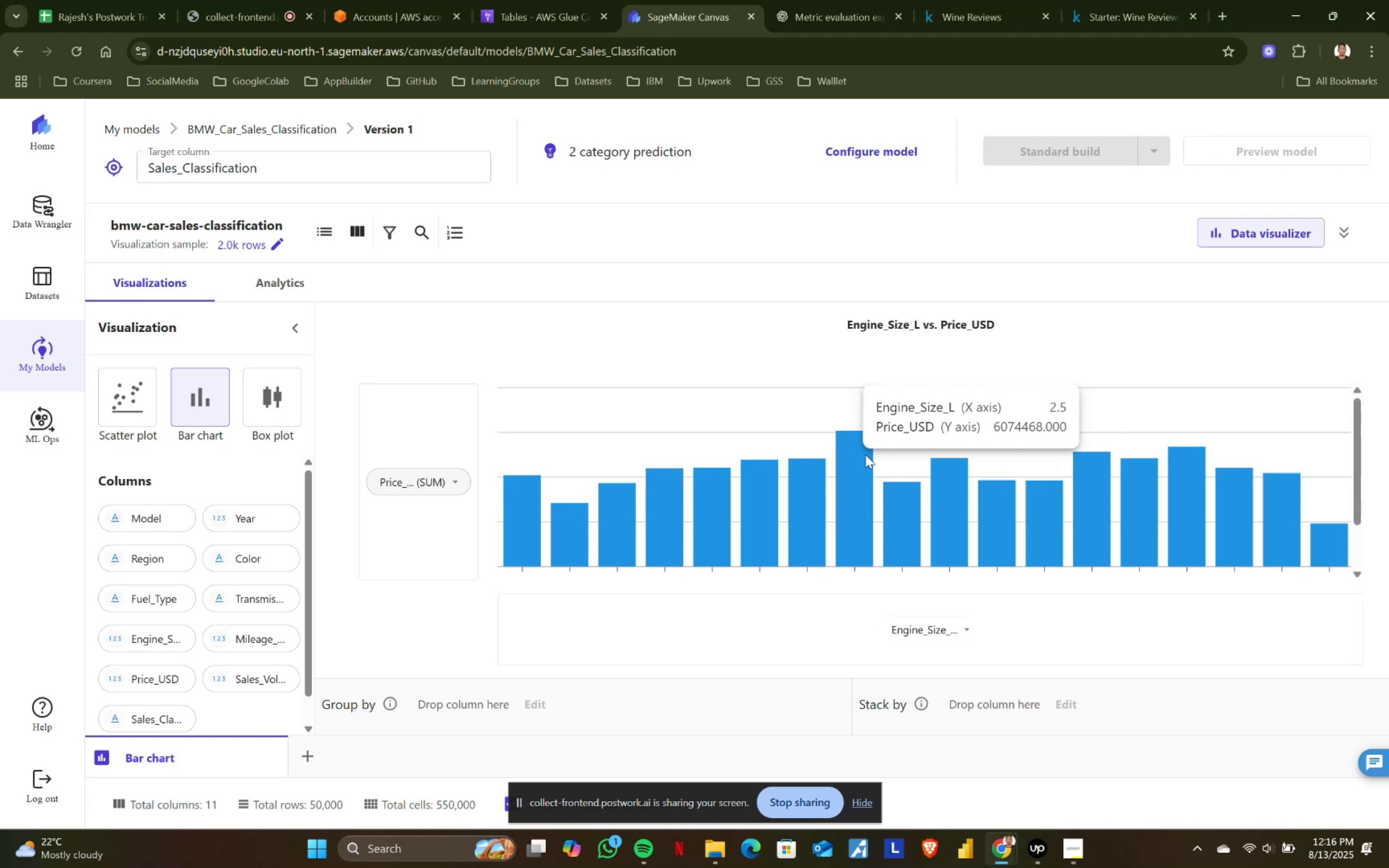 
wait(23.02)
 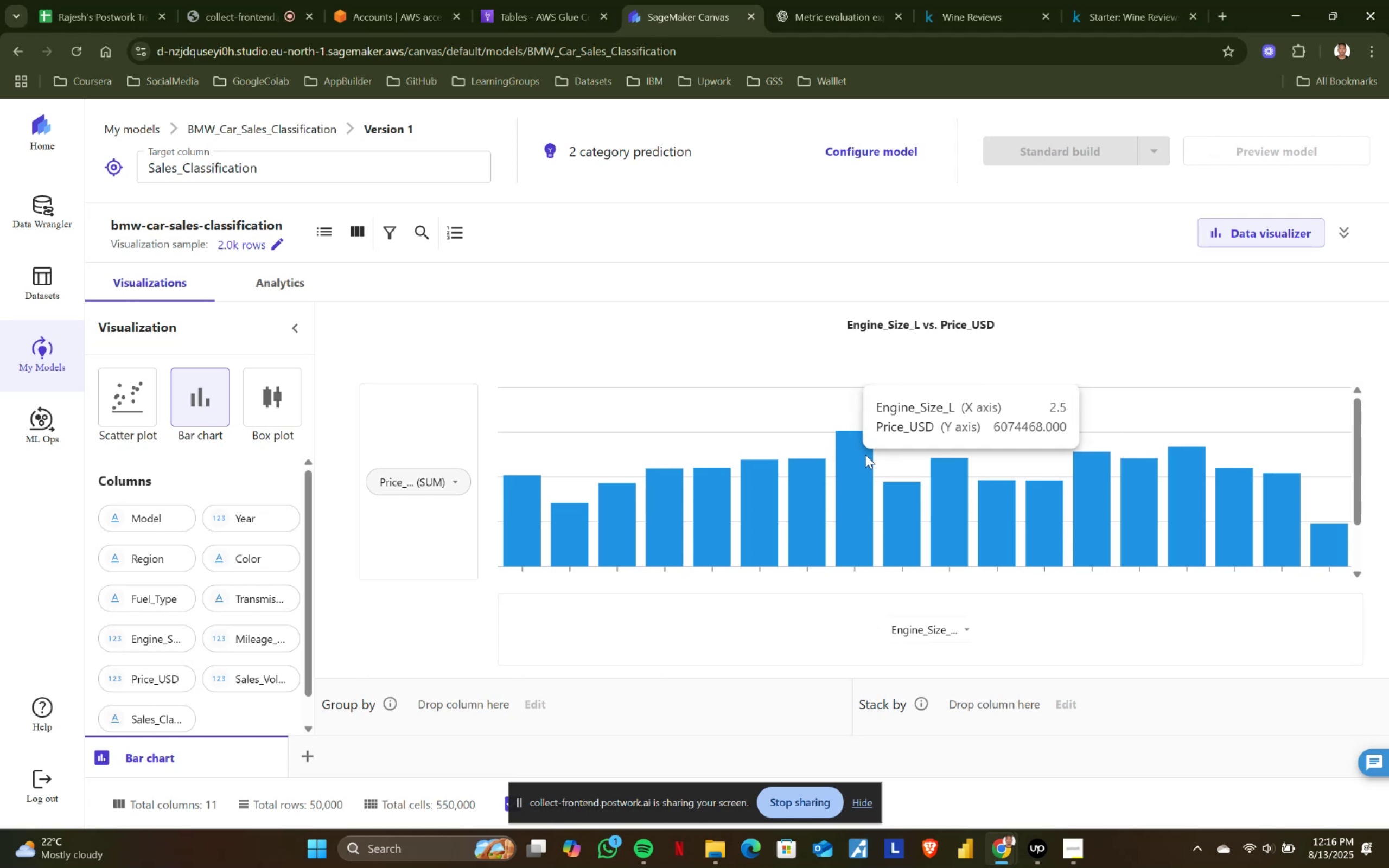 
scroll: coordinate [865, 455], scroll_direction: down, amount: 3.0
 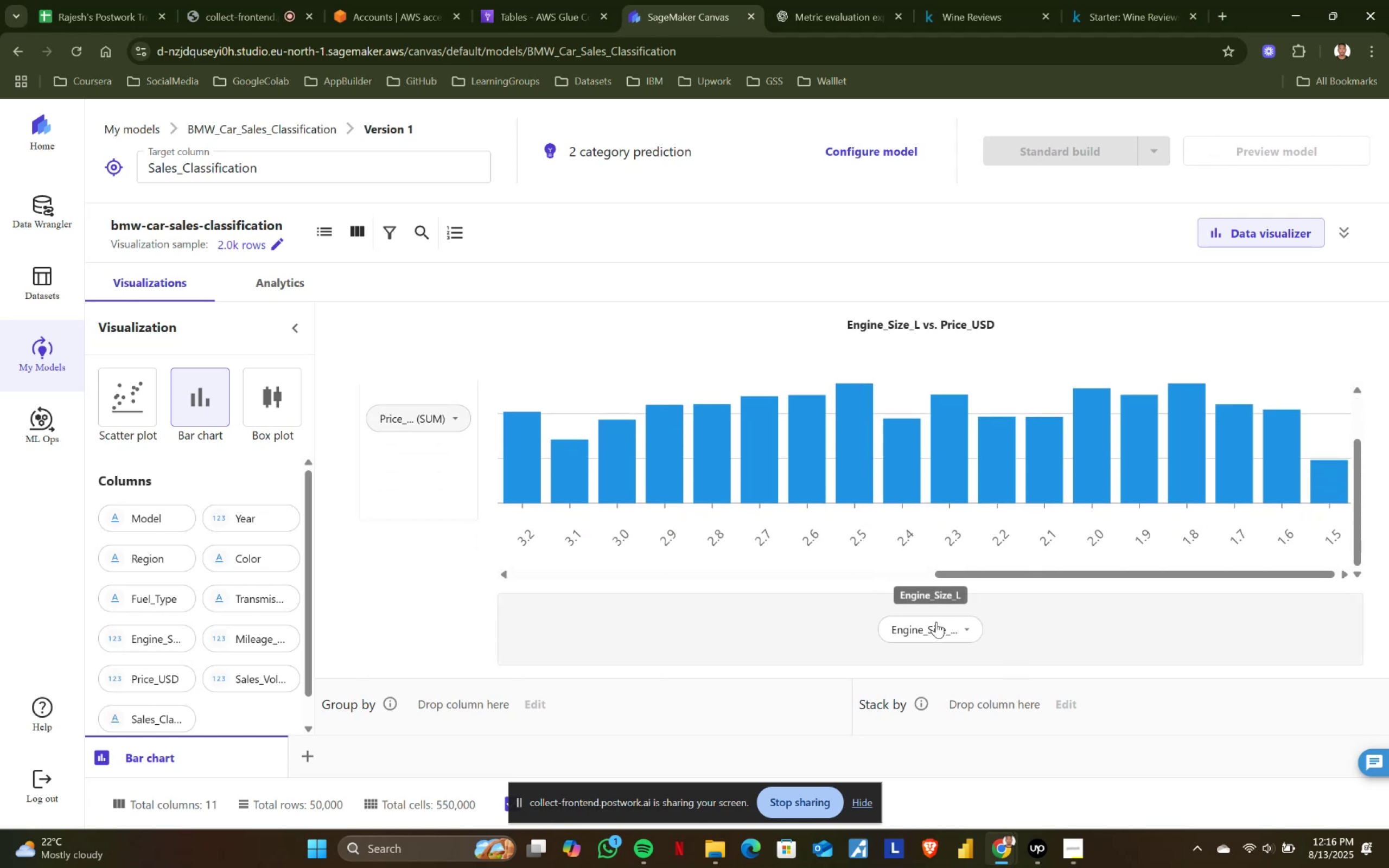 
left_click([959, 624])
 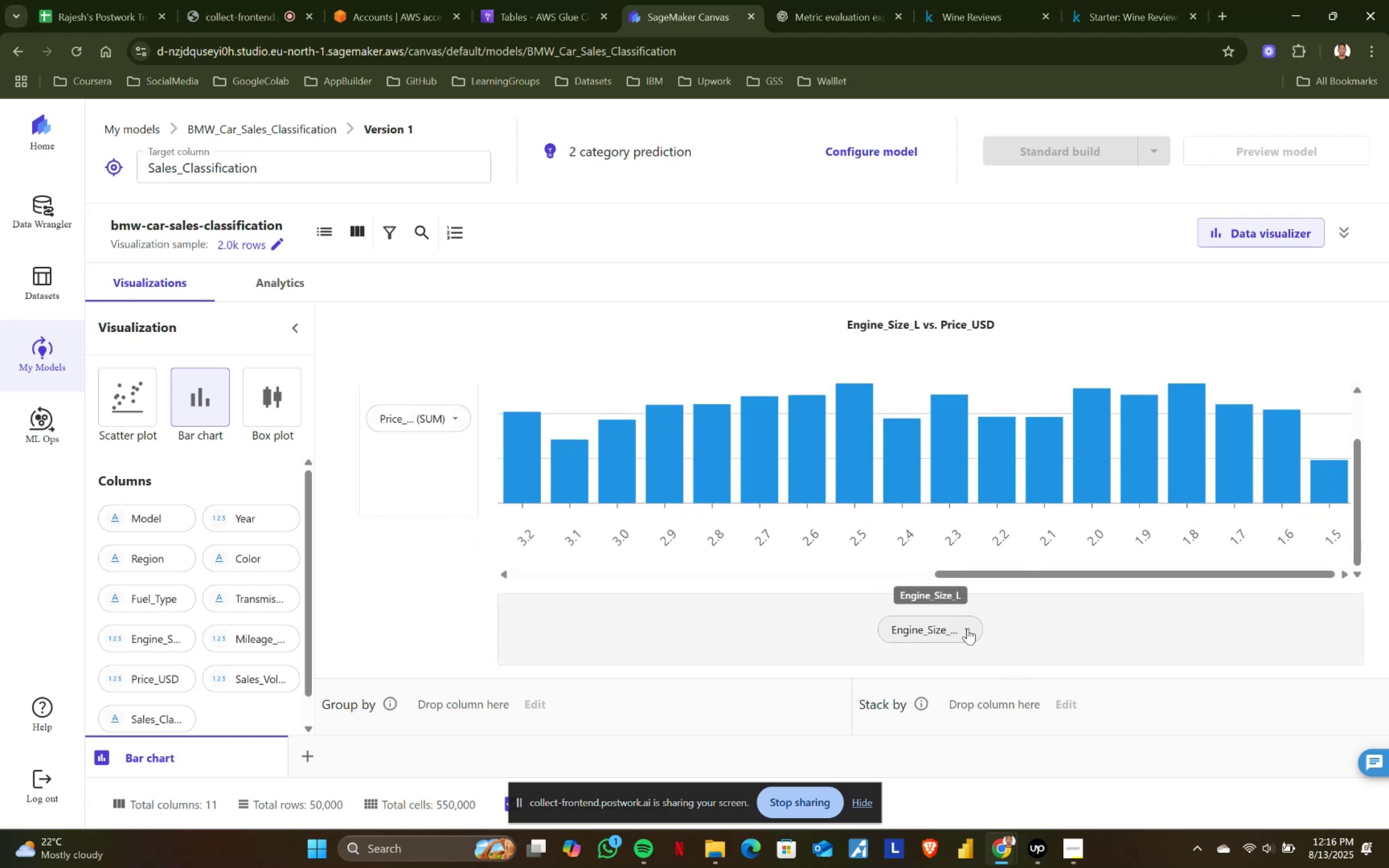 
left_click([967, 628])
 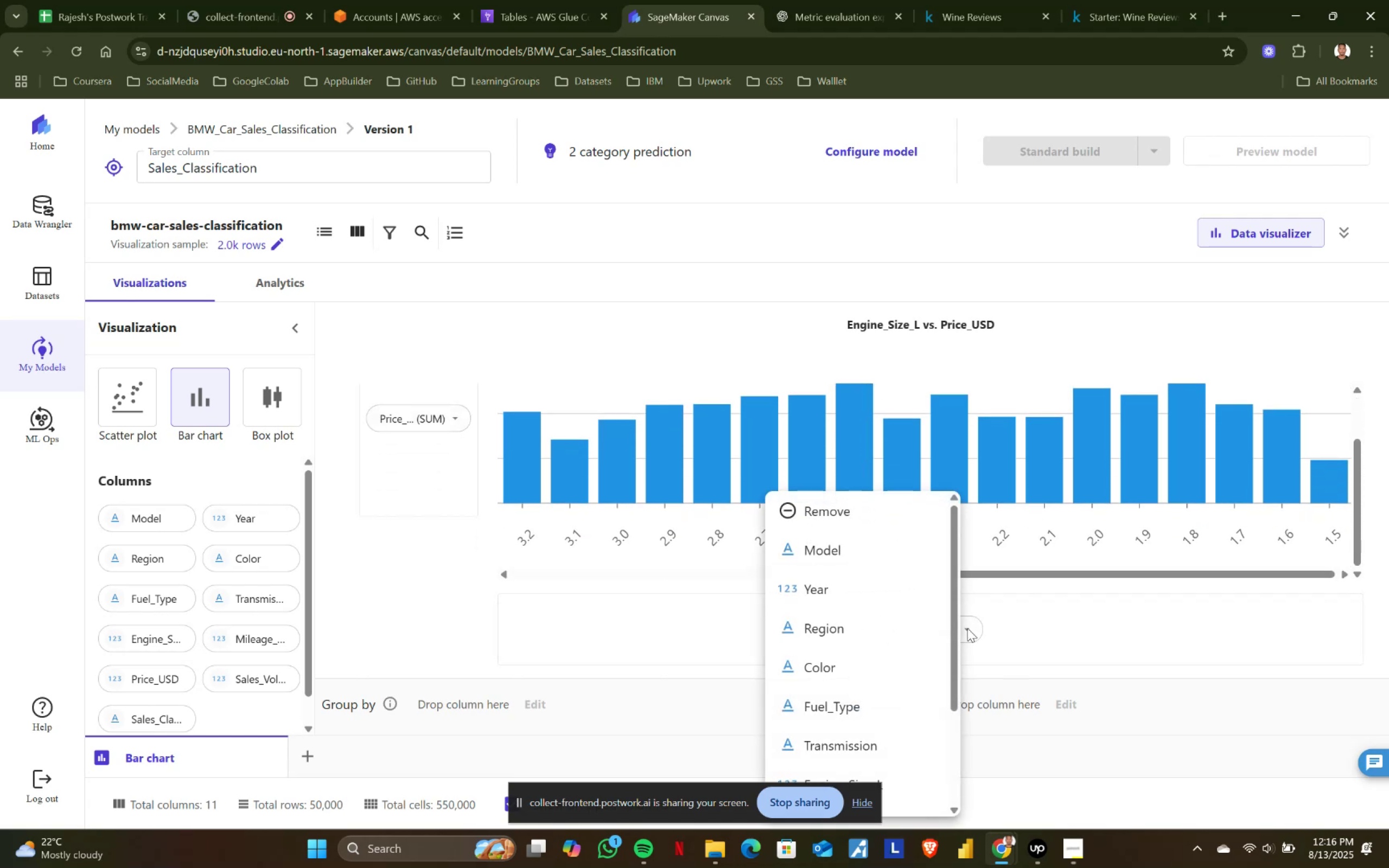 
scroll: coordinate [887, 648], scroll_direction: down, amount: 4.0
 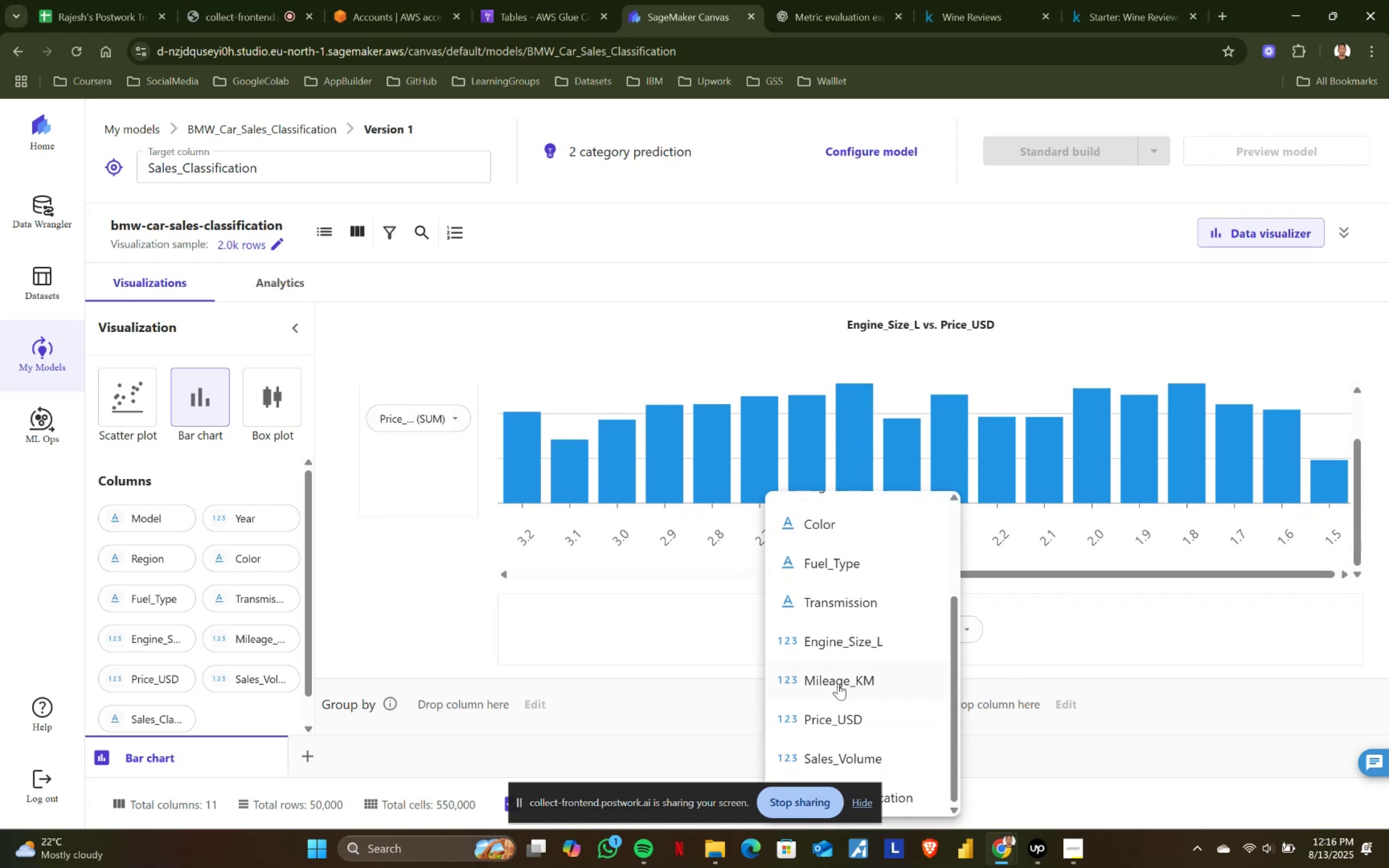 
left_click([838, 684])
 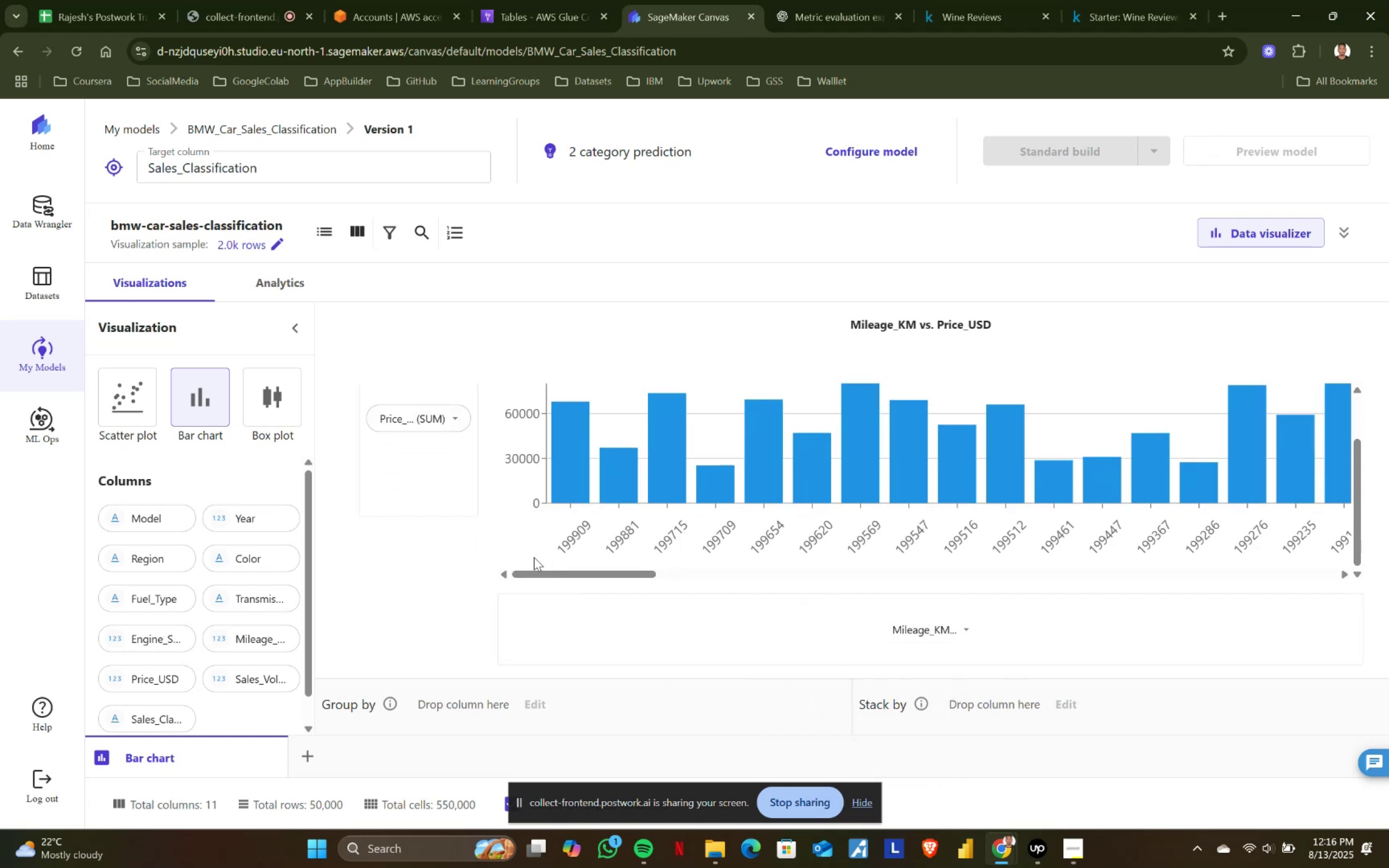 
scroll: coordinate [583, 524], scroll_direction: up, amount: 2.0
 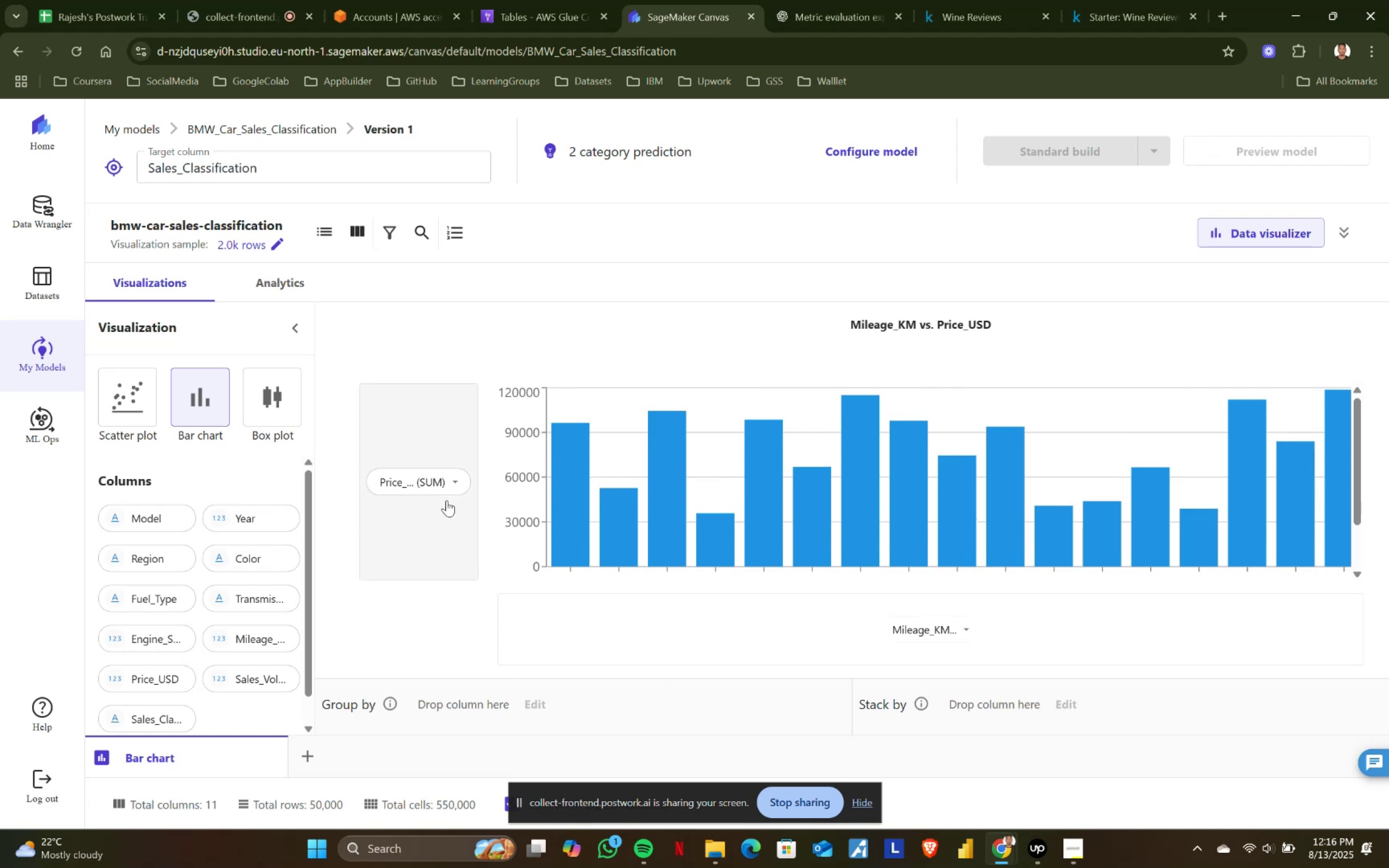 
scroll: coordinate [562, 503], scroll_direction: down, amount: 2.0
 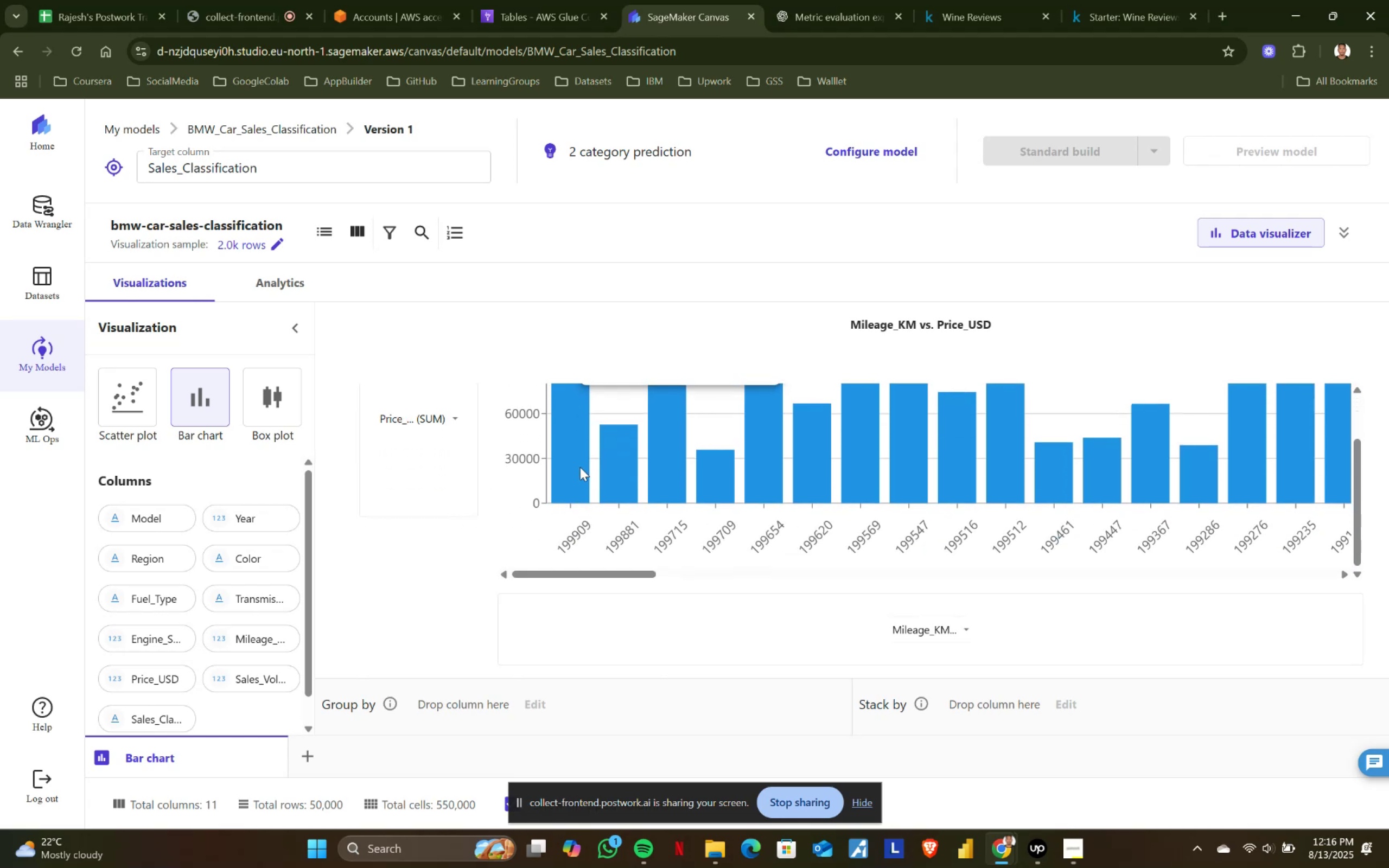 
left_click_drag(start_coordinate=[594, 571], to_coordinate=[25, 619])
 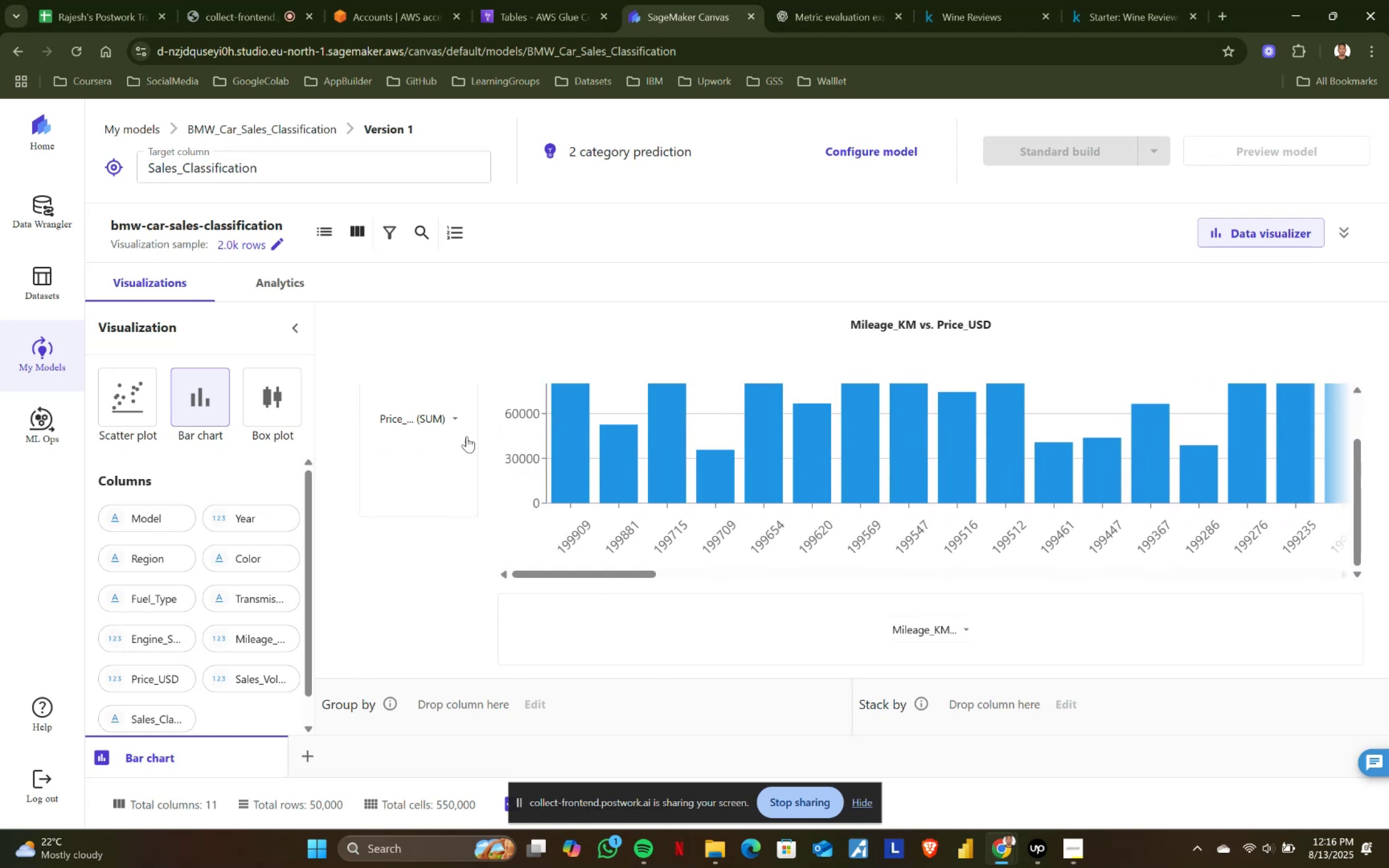 
left_click([449, 424])
 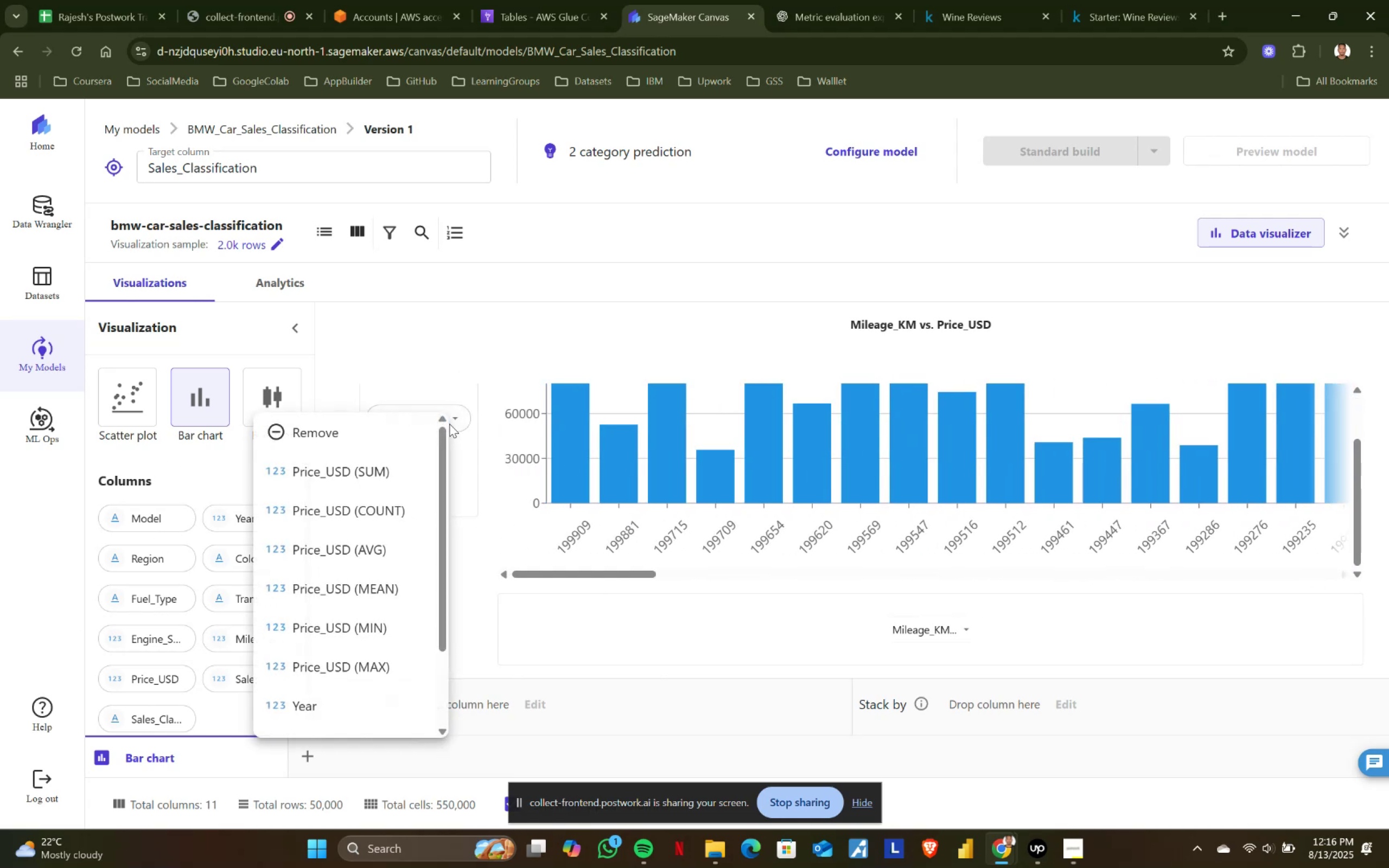 
scroll: coordinate [379, 616], scroll_direction: down, amount: 3.0
 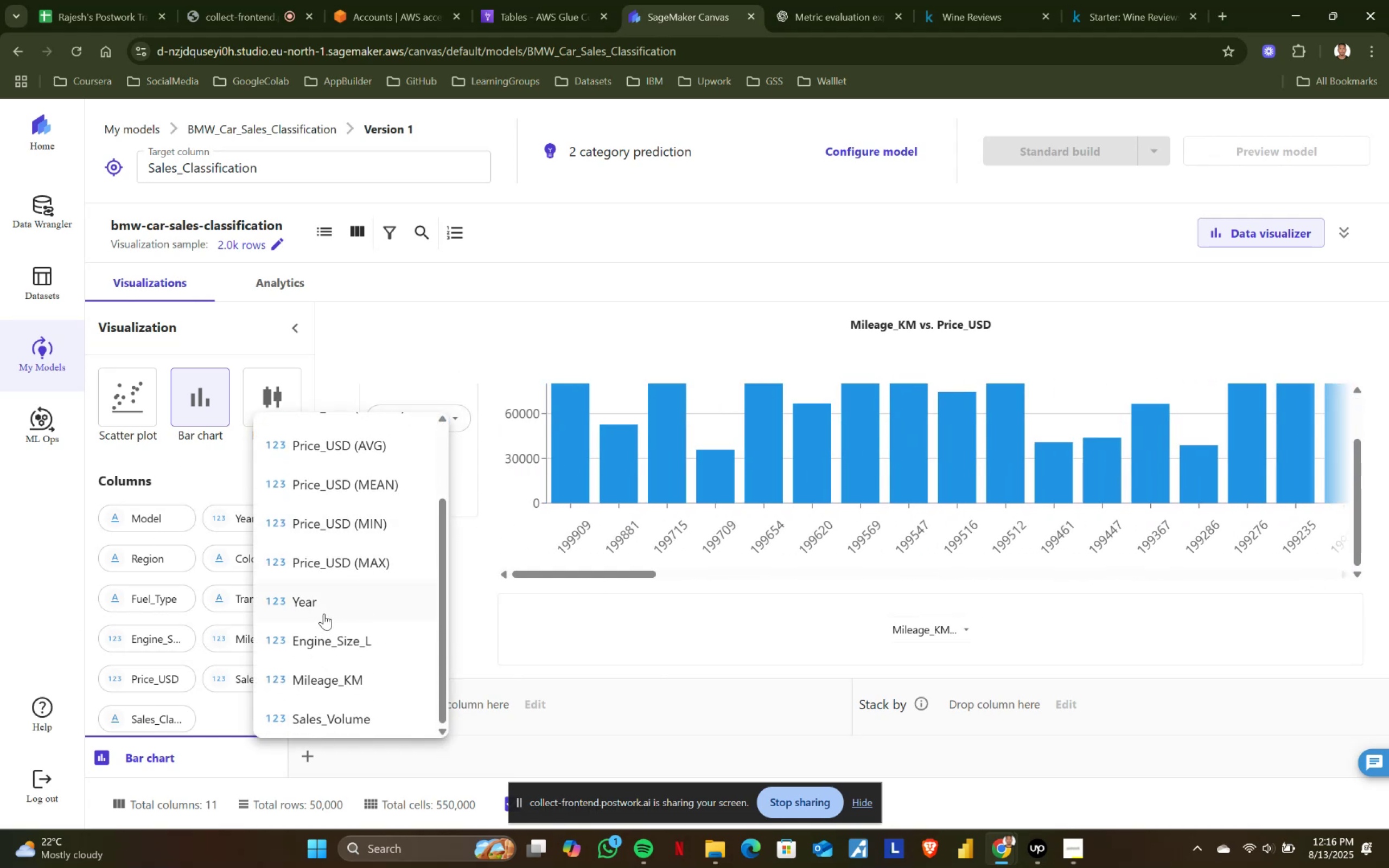 
left_click([311, 600])
 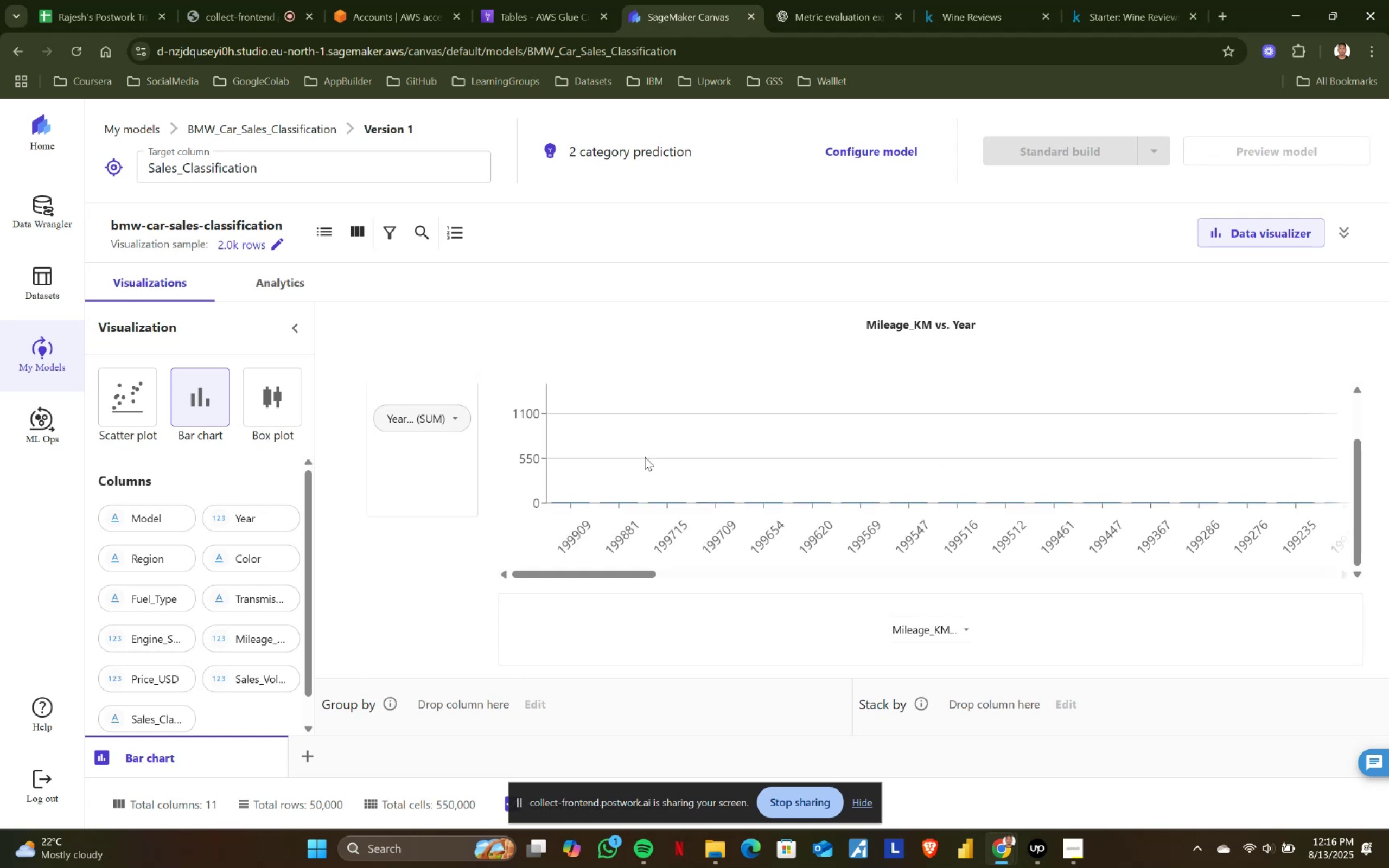 
scroll: coordinate [620, 470], scroll_direction: up, amount: 2.0
 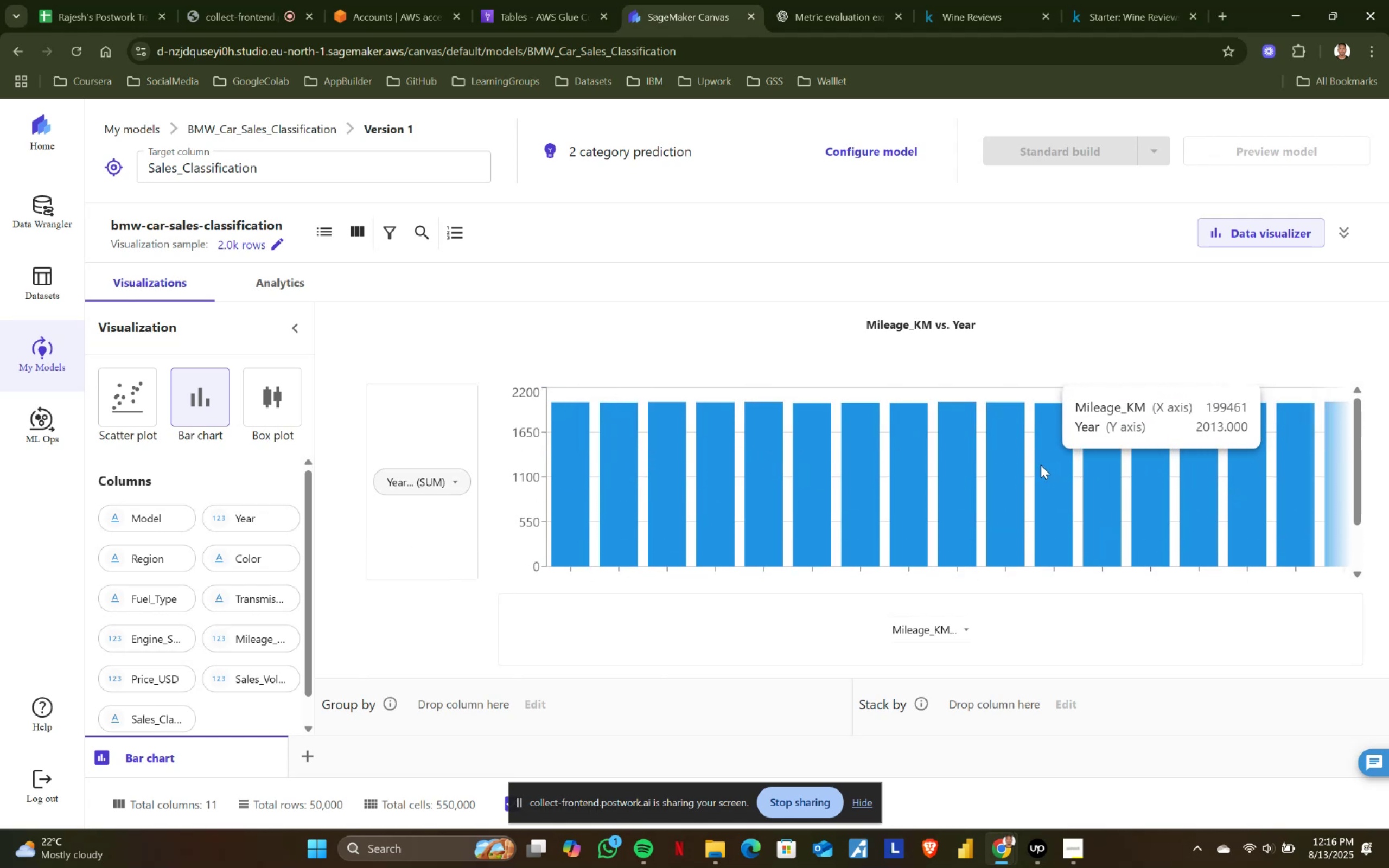 
wait(6.82)
 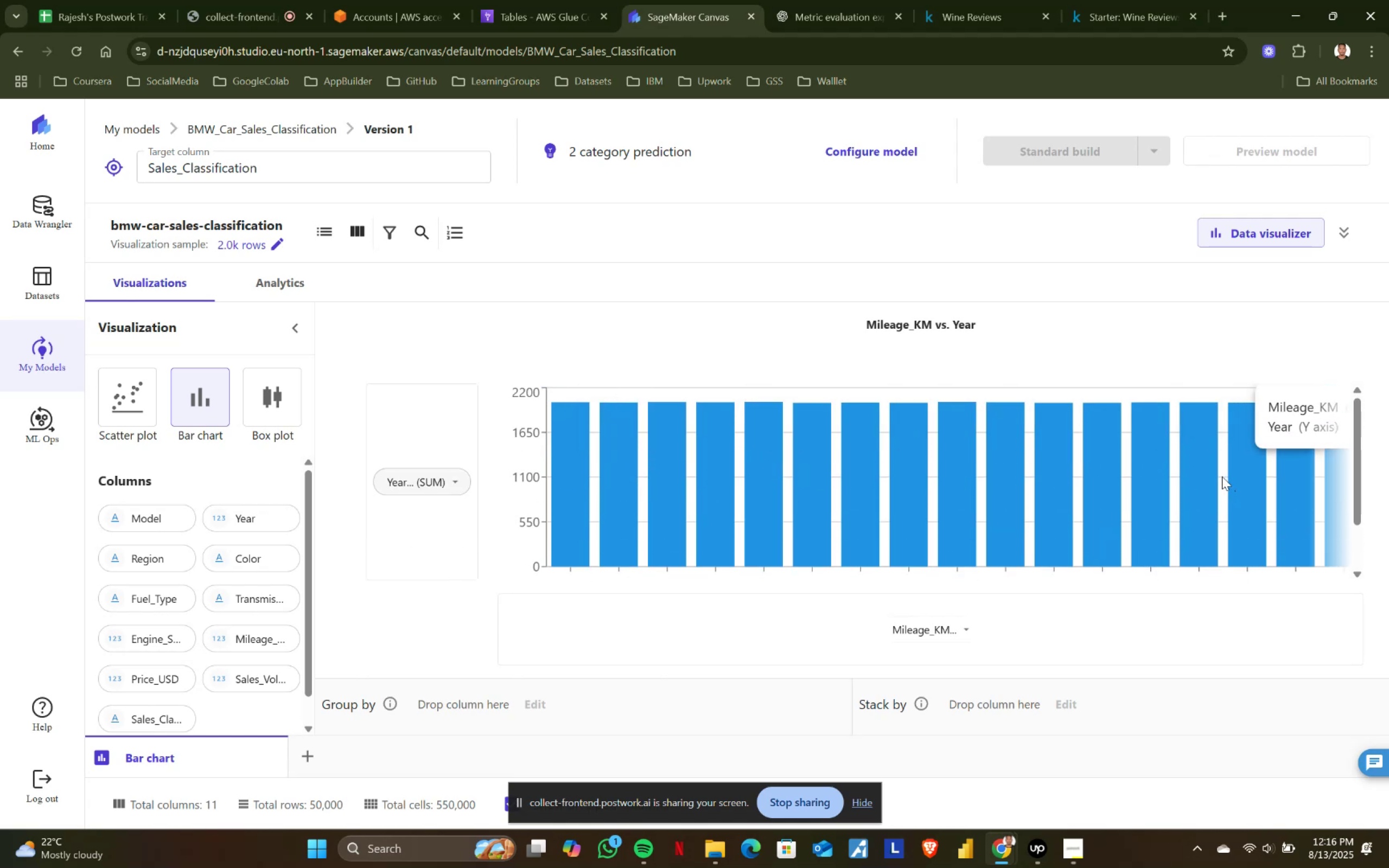 
left_click([470, 478])
 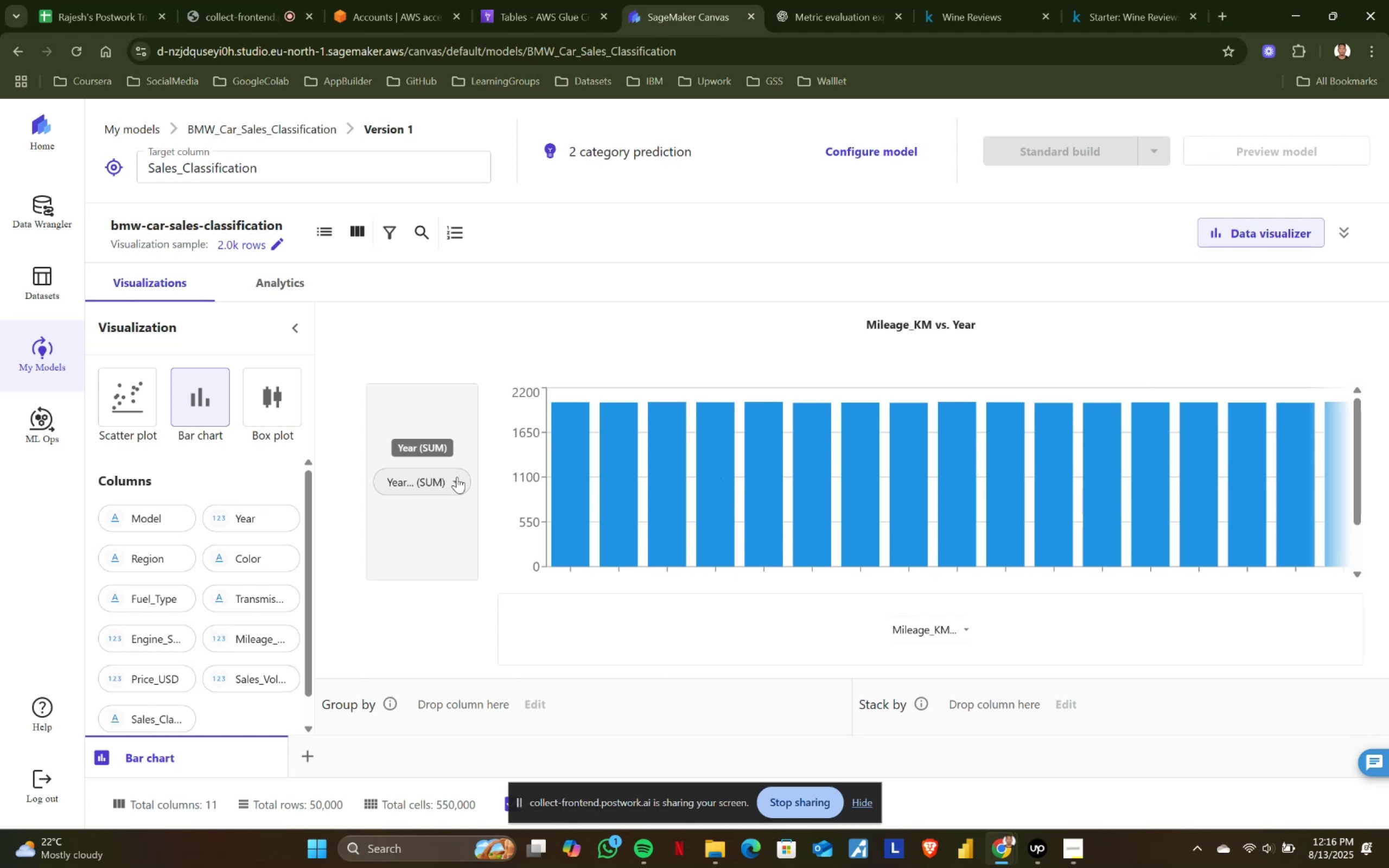 
left_click([460, 477])
 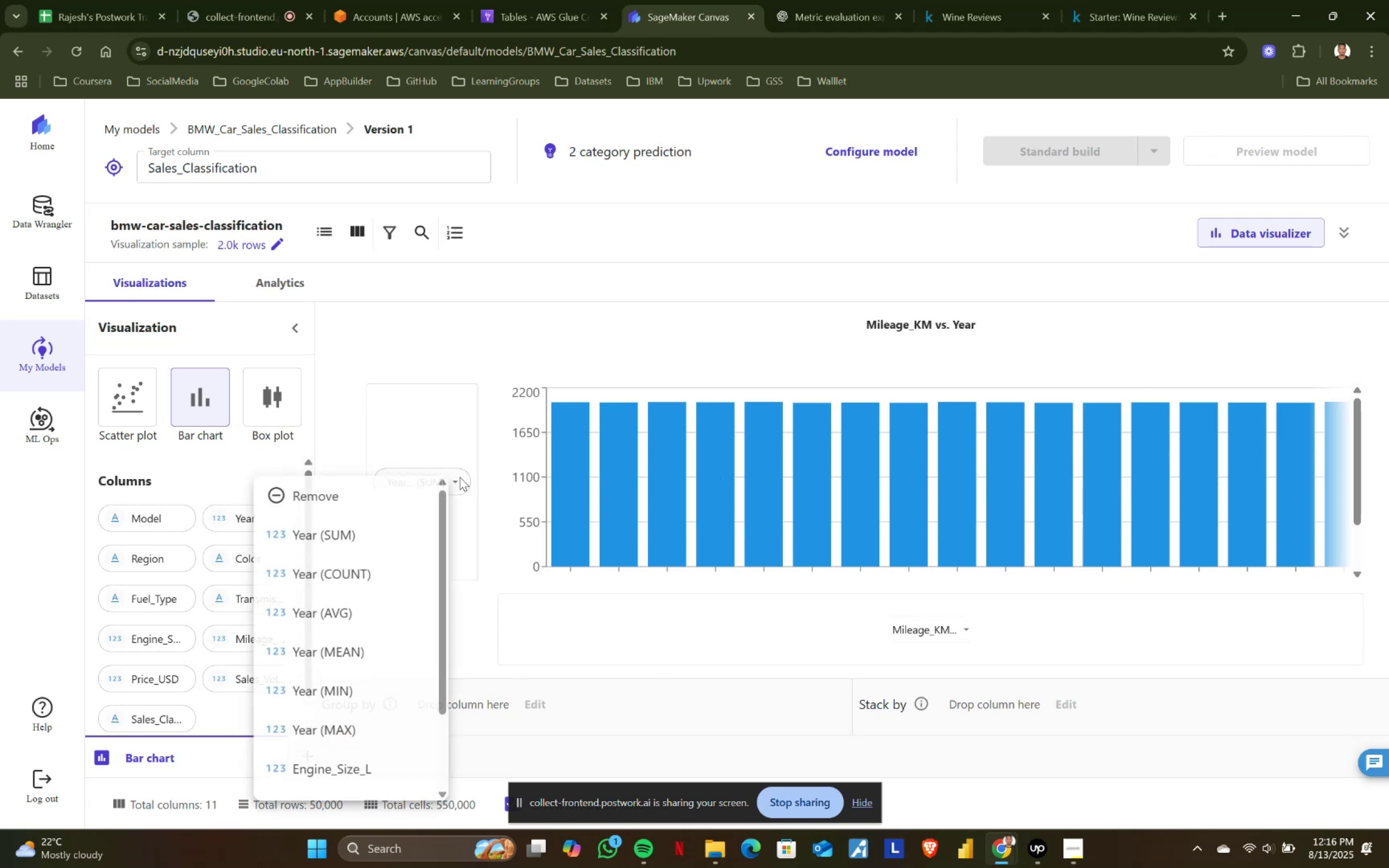 
scroll: coordinate [426, 537], scroll_direction: down, amount: 6.0
 